 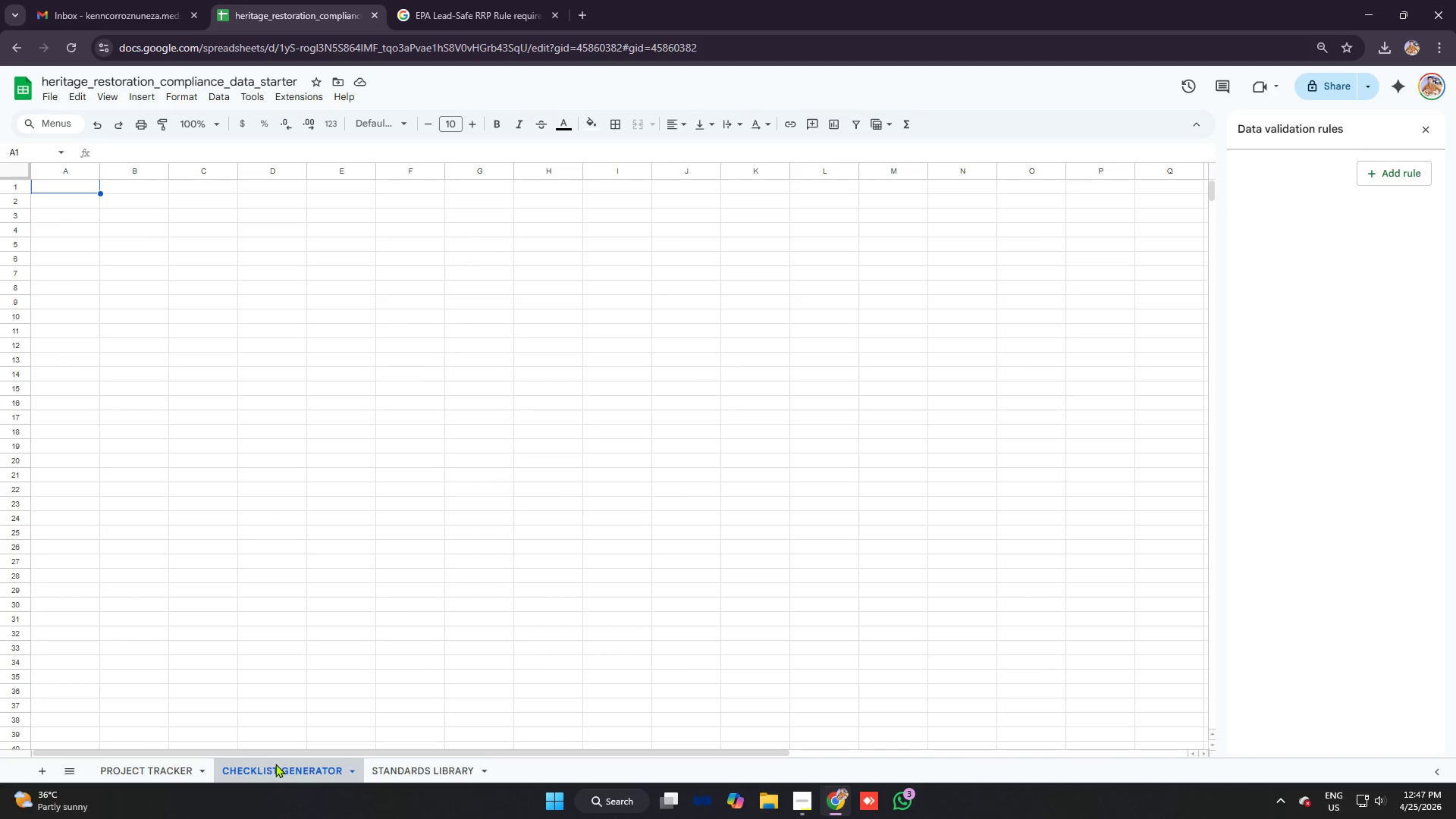 
left_click_drag(start_coordinate=[275, 764], to_coordinate=[396, 767])
 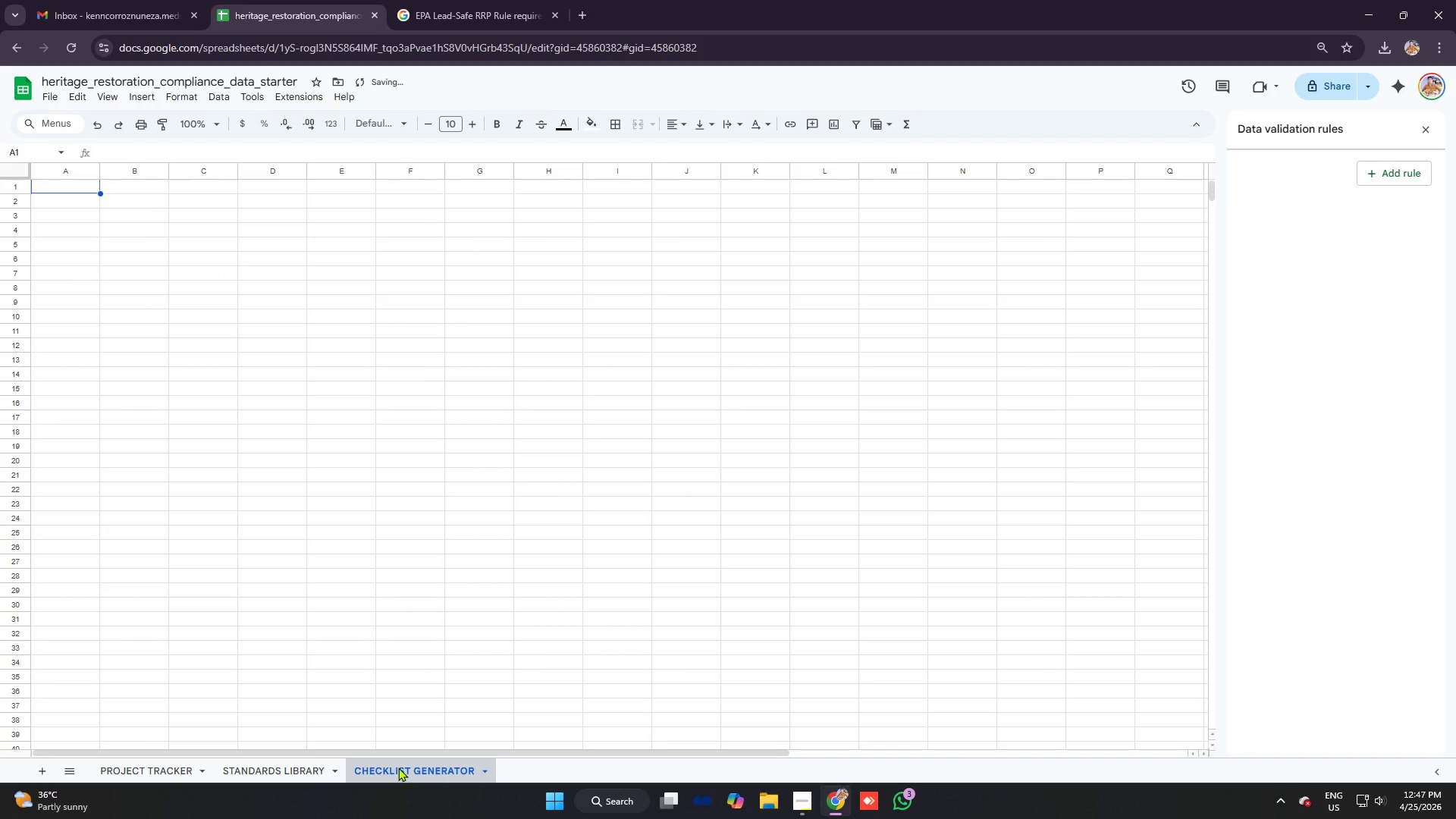 
left_click([398, 767])
 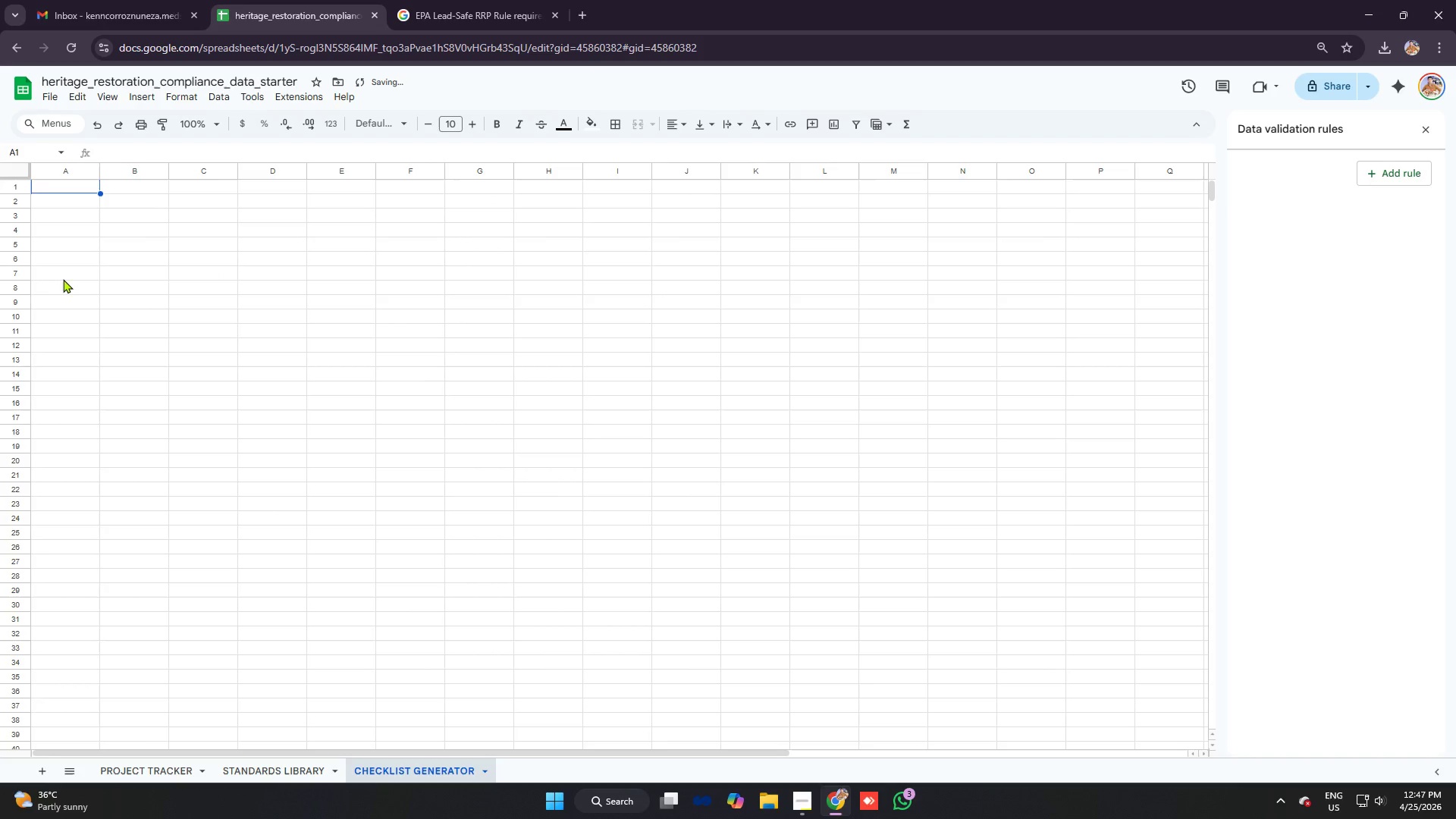 
key(Control+A)
 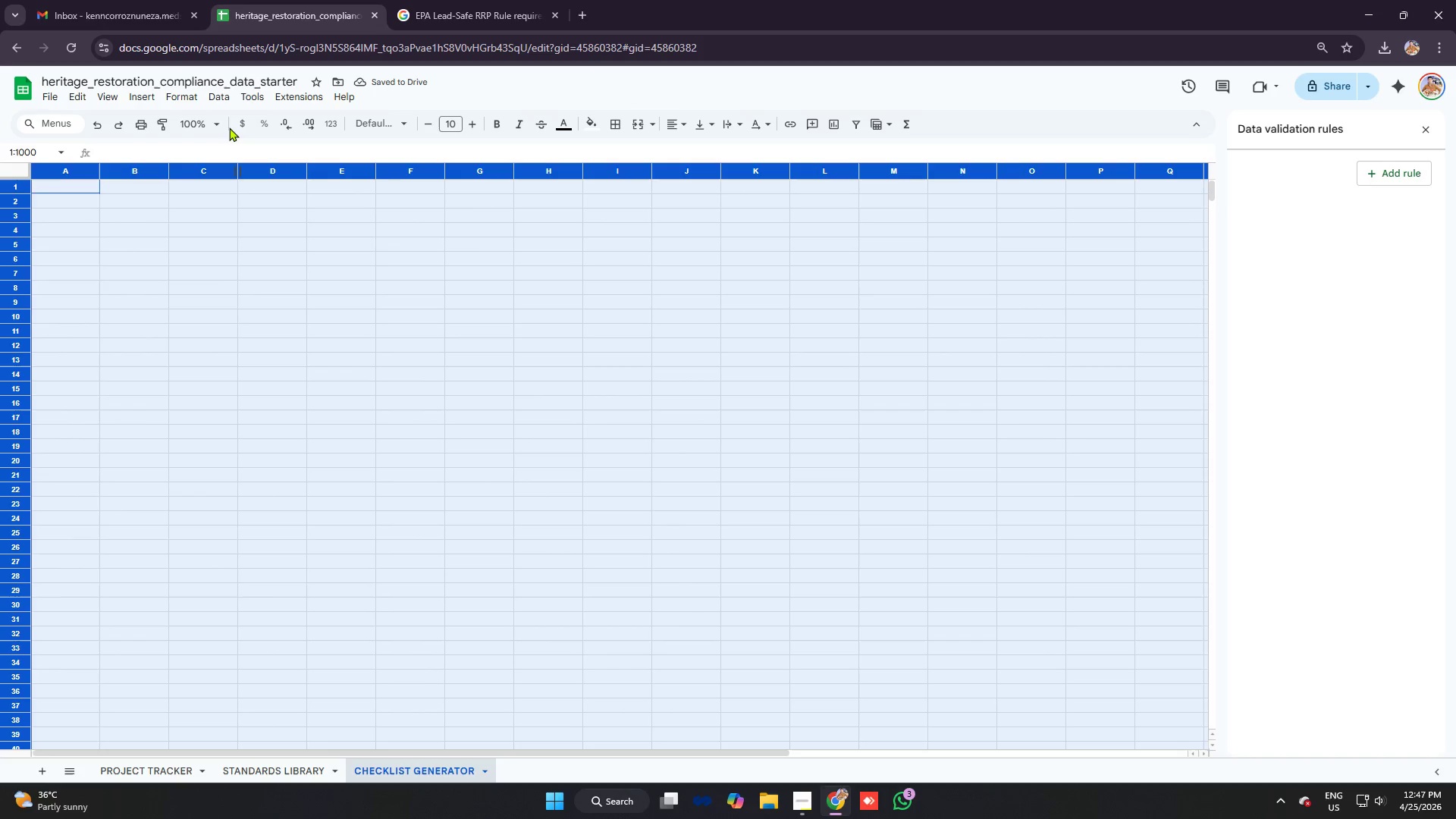 
left_click([190, 93])
 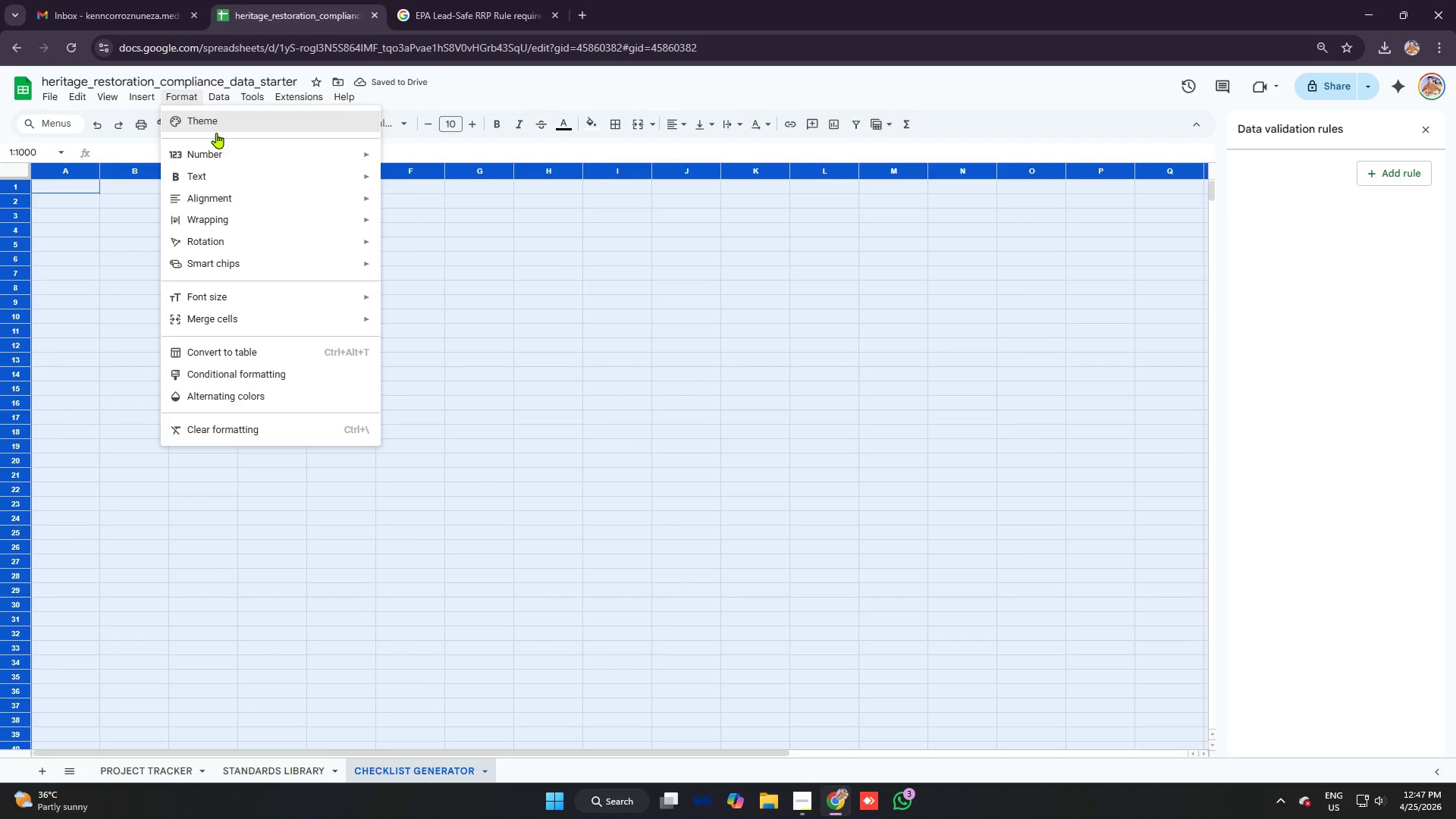 
left_click([224, 149])
 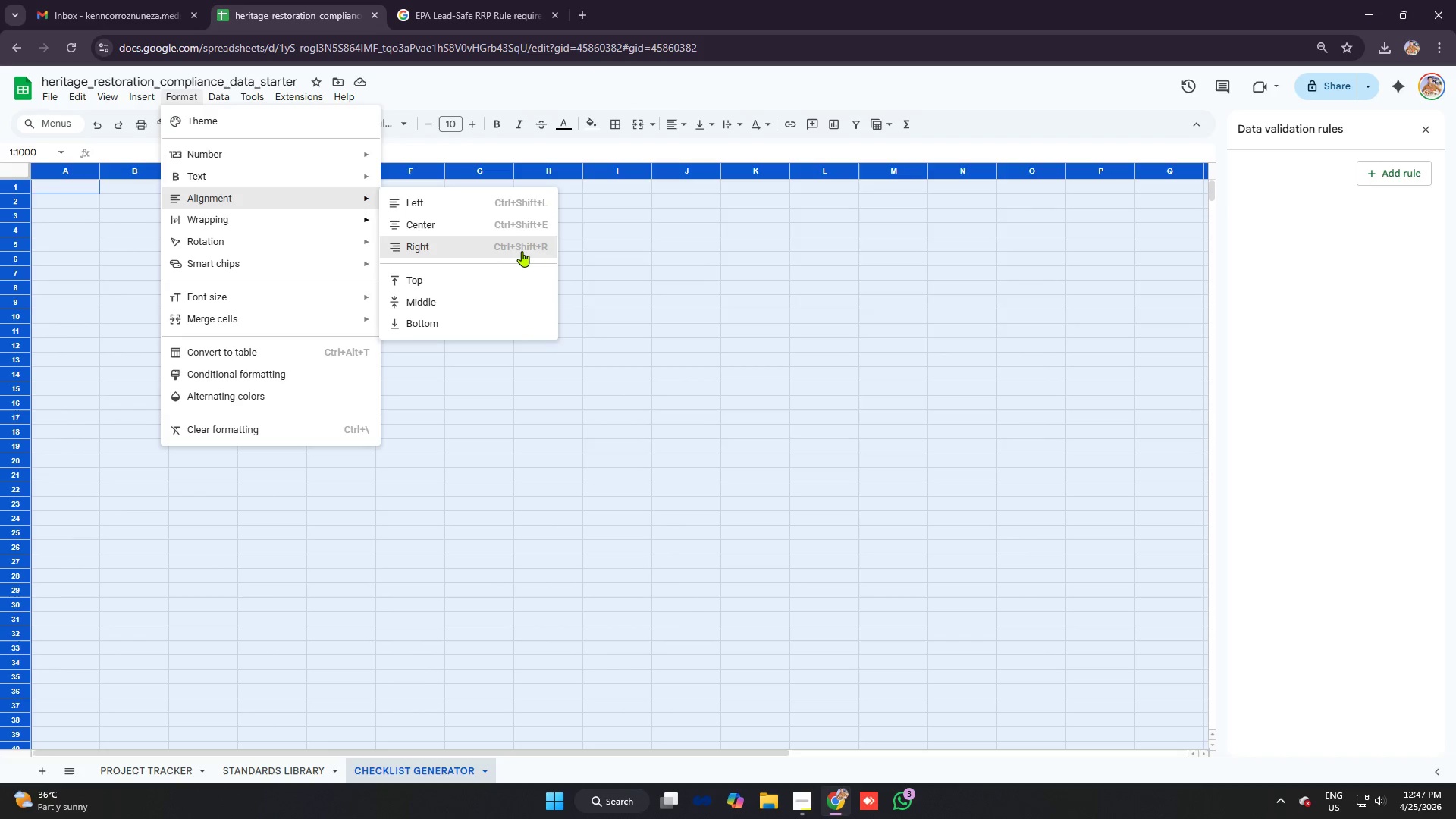 
left_click([497, 225])
 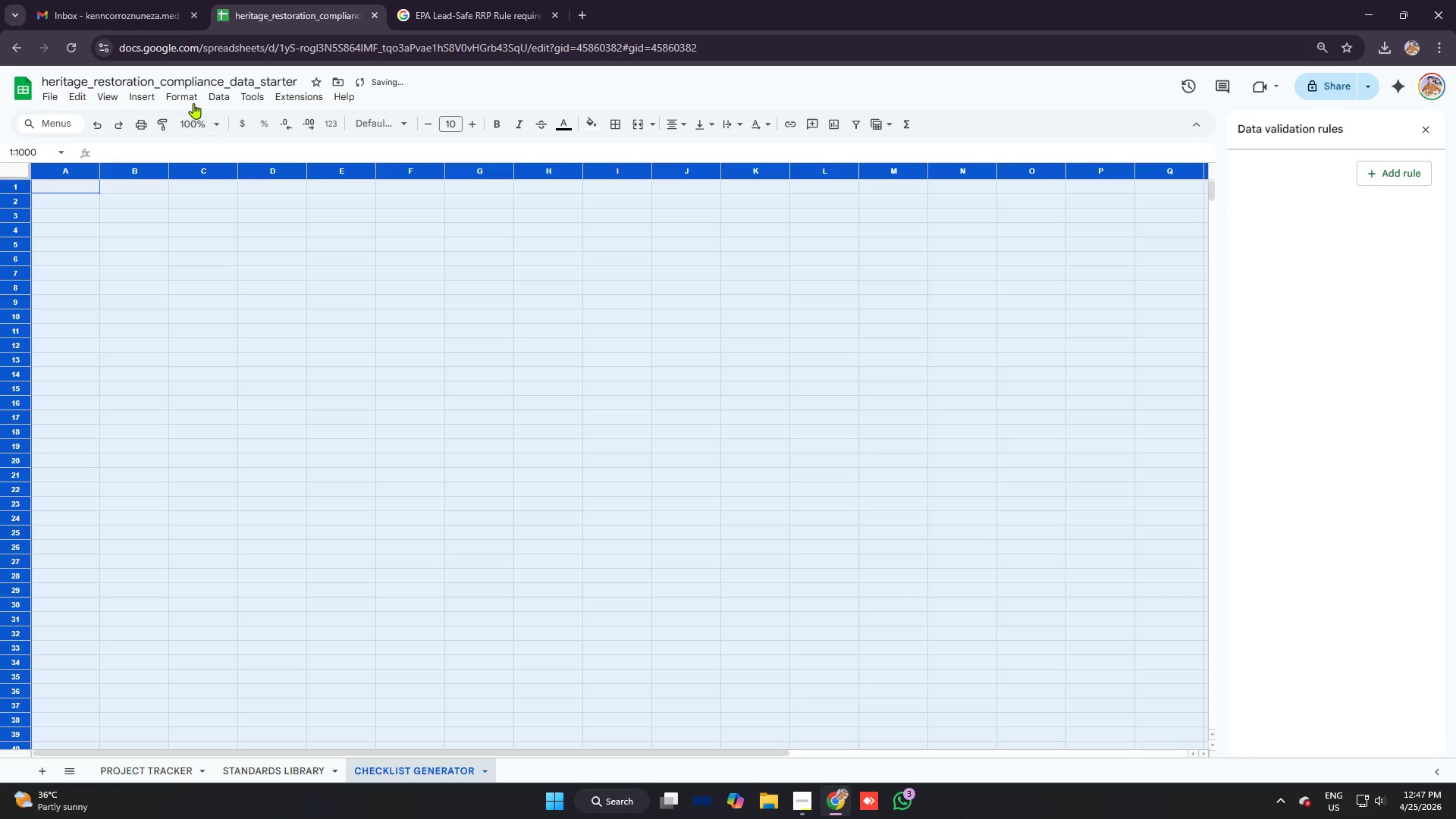 
left_click([192, 93])
 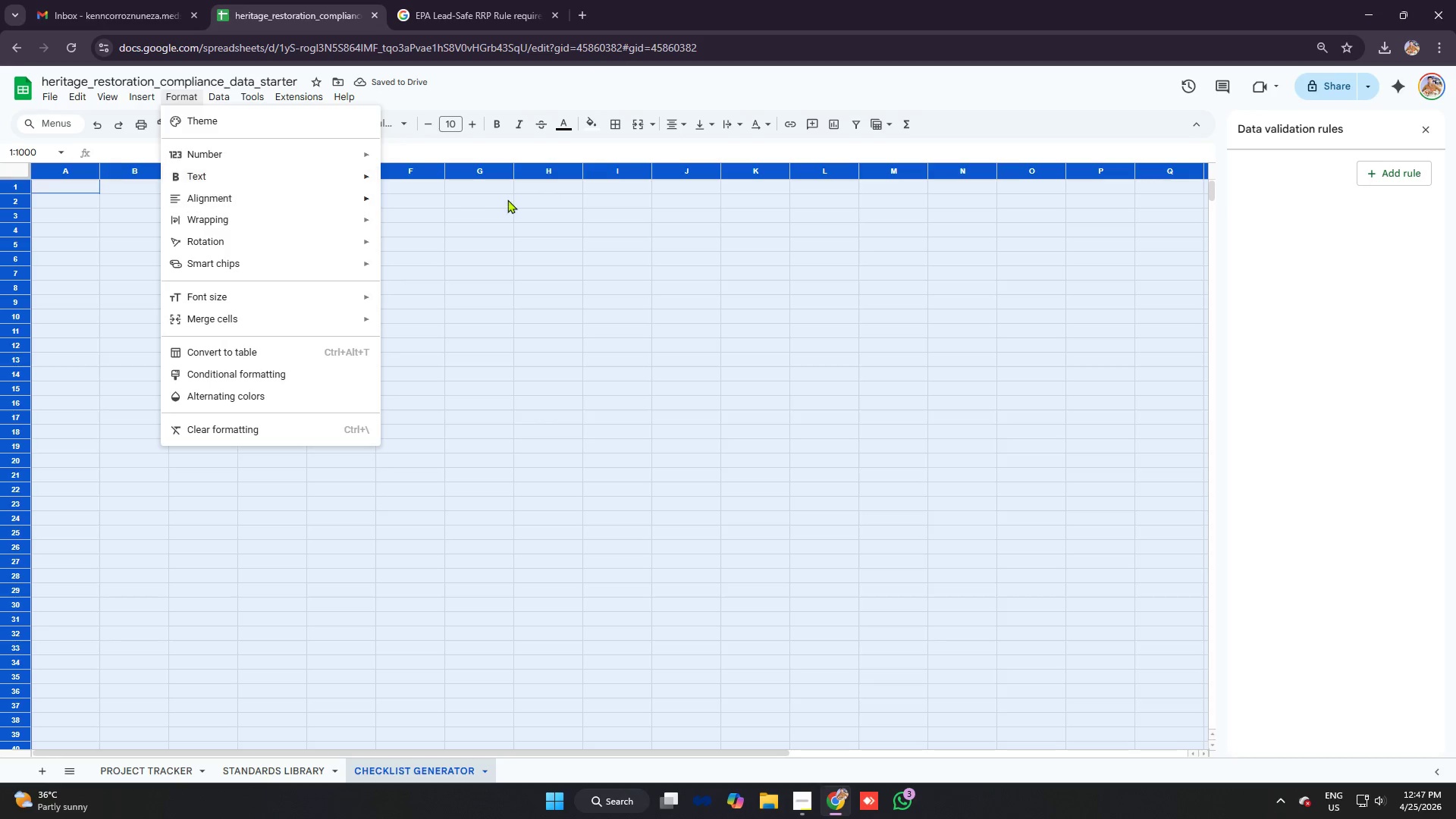 
left_click([403, 117])
 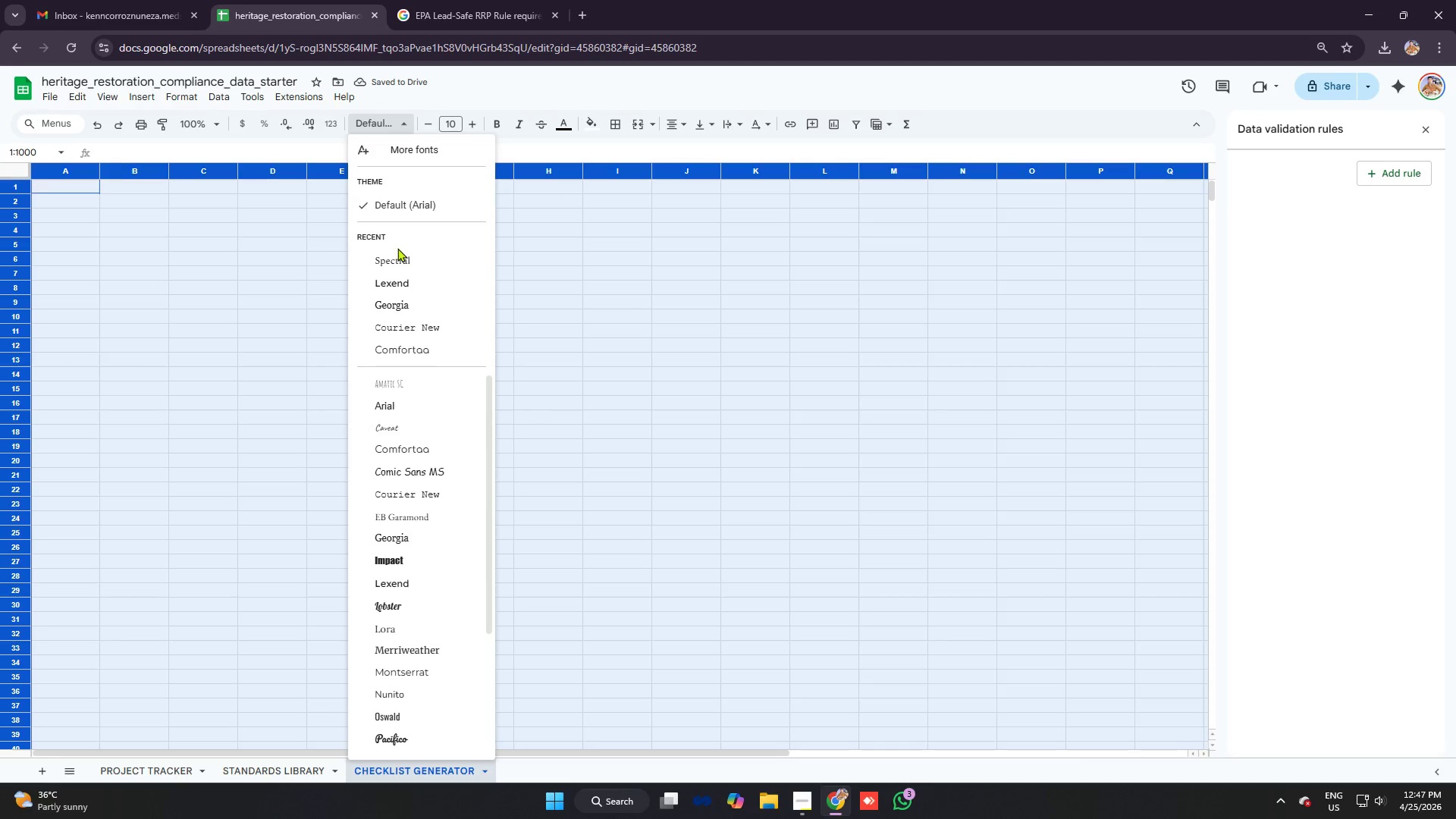 
left_click([403, 262])
 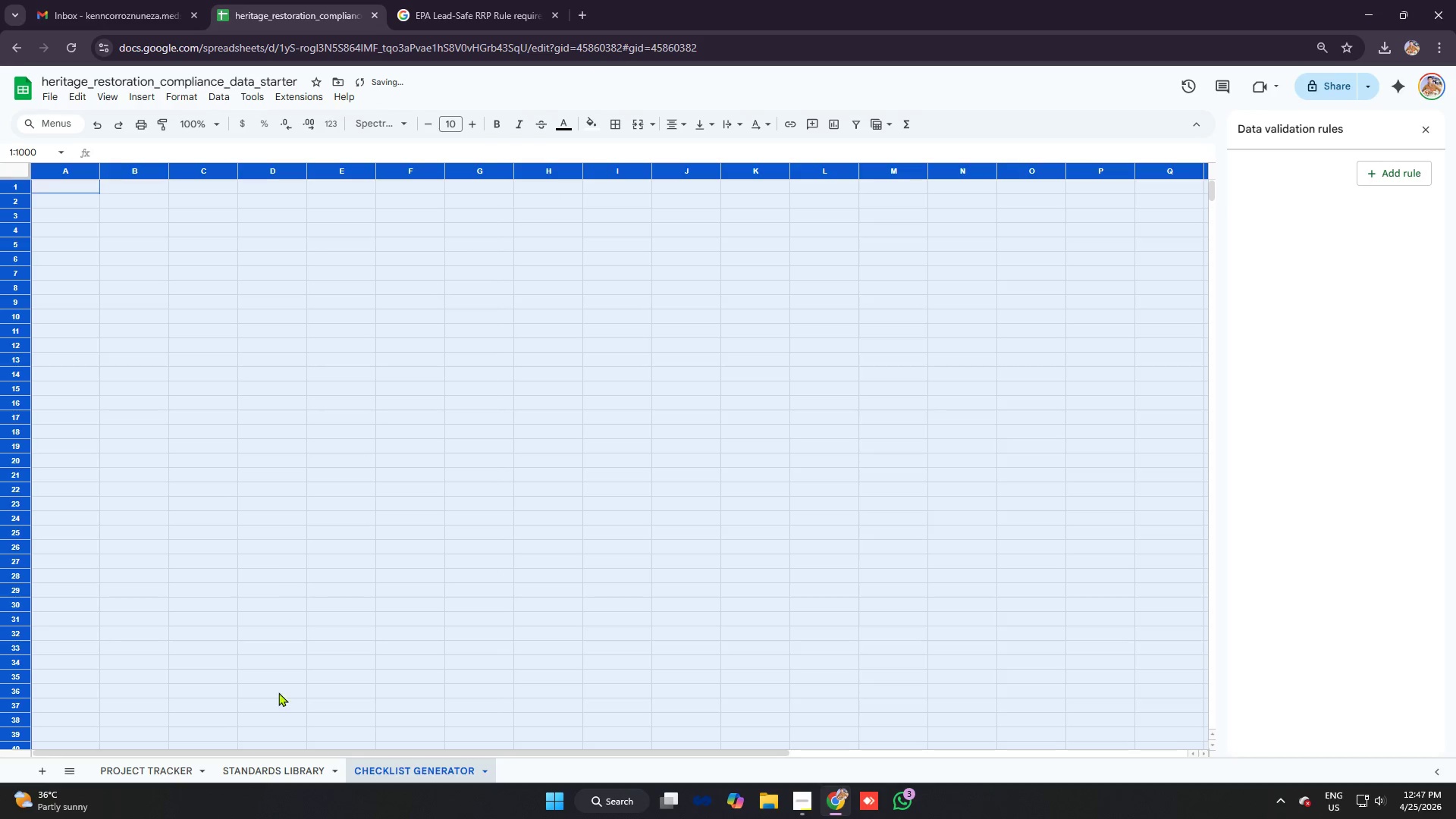 
left_click([270, 762])
 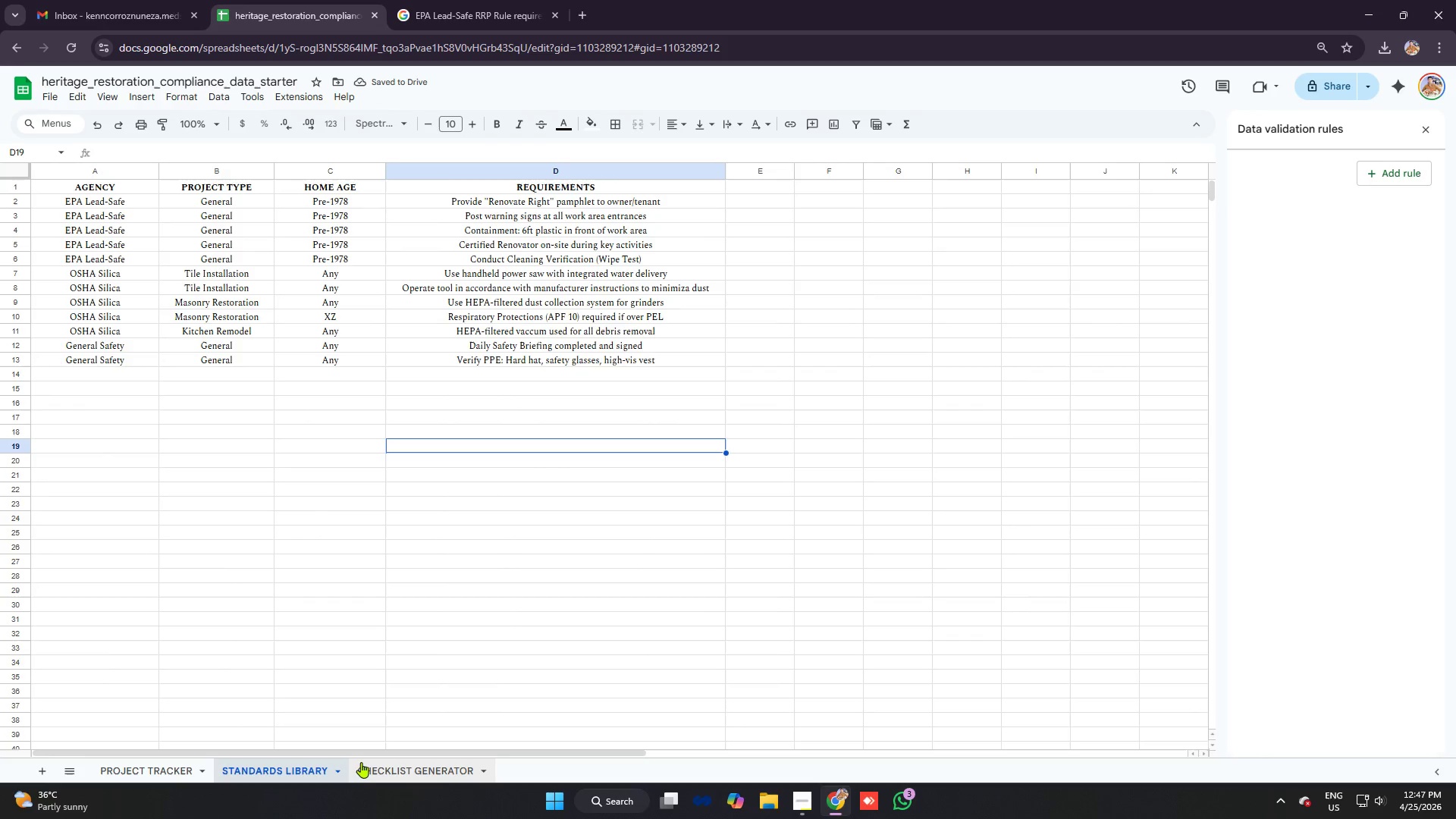 
left_click([373, 761])
 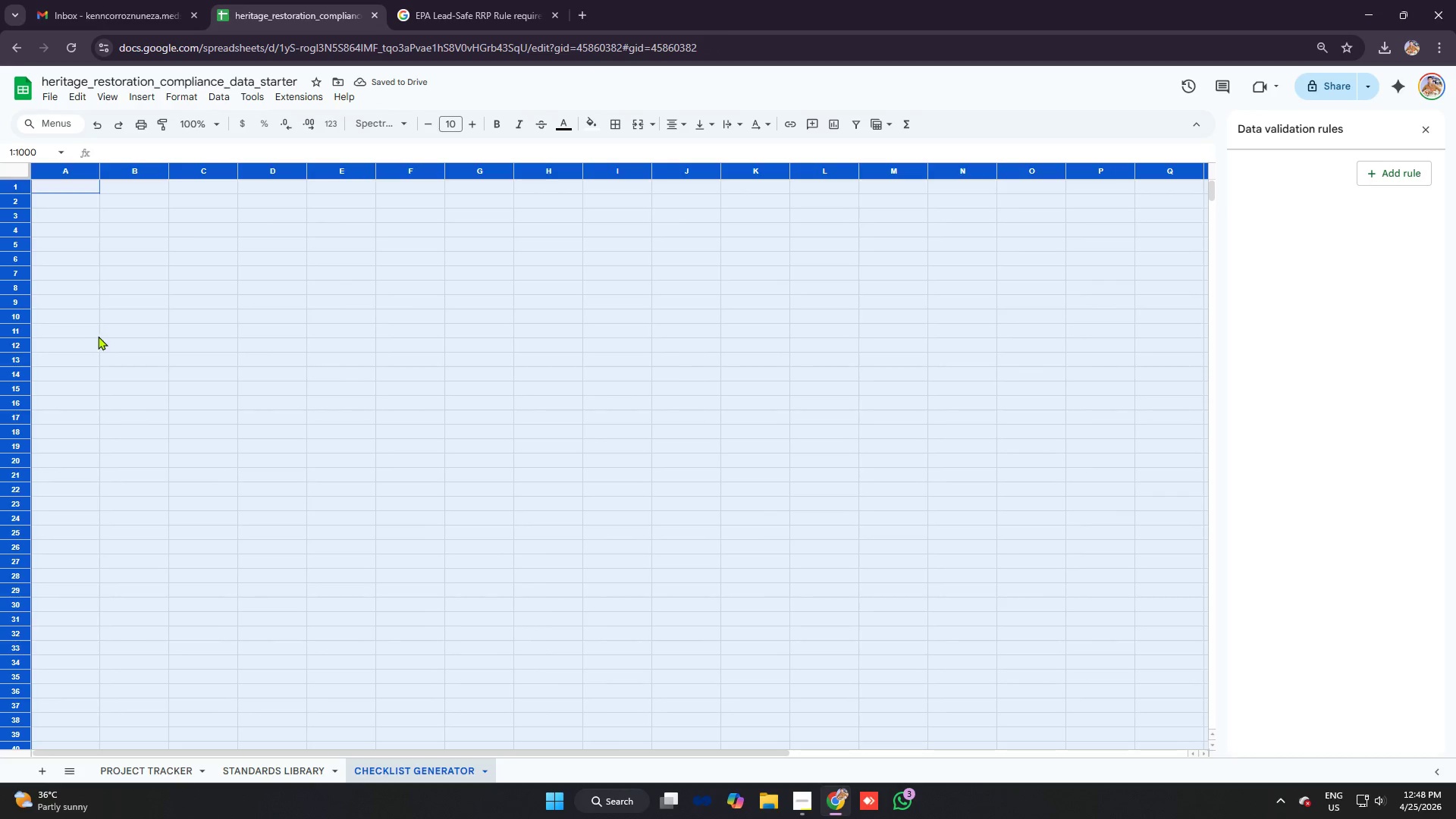 
left_click([111, 325])
 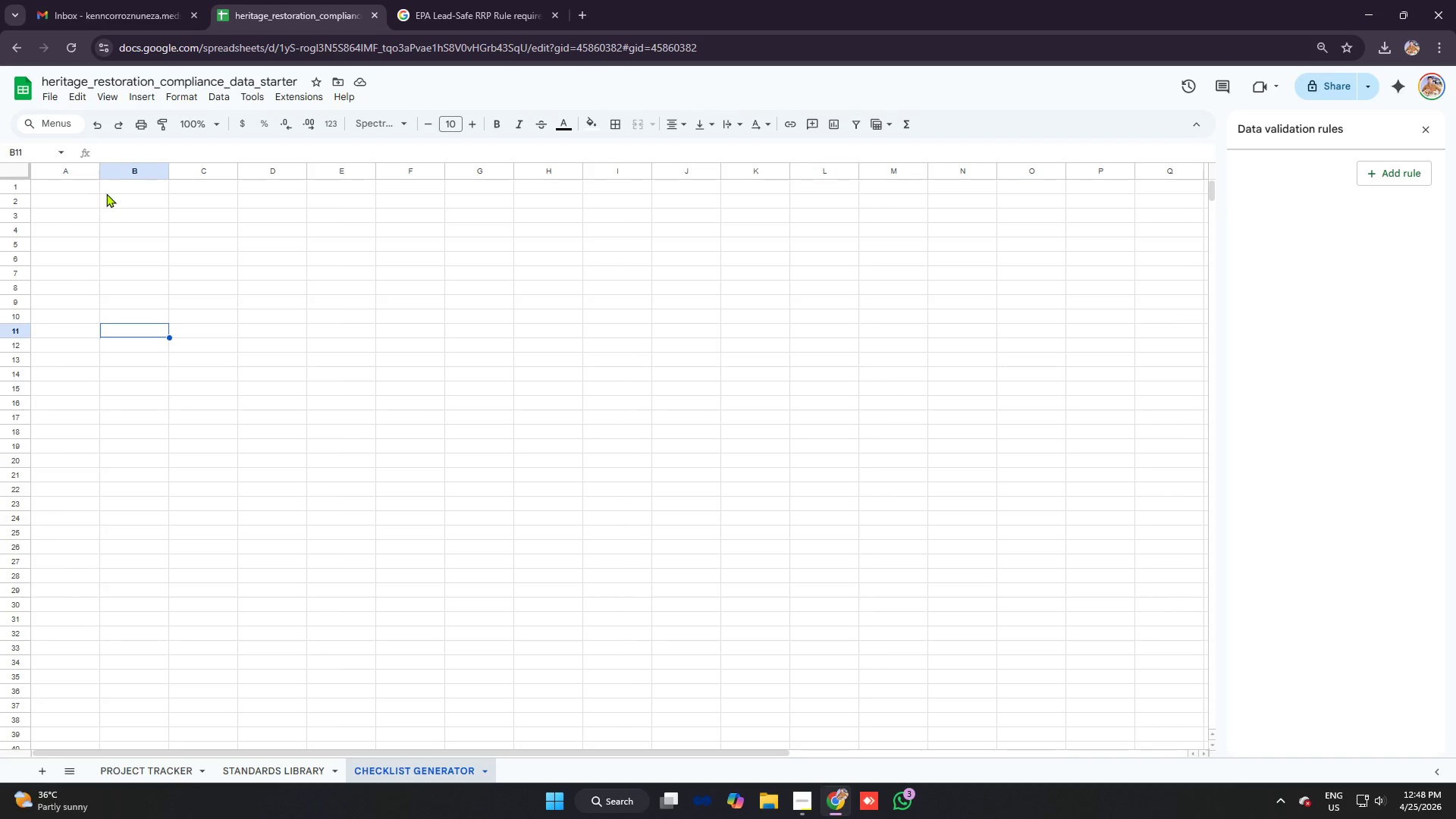 
wait(6.23)
 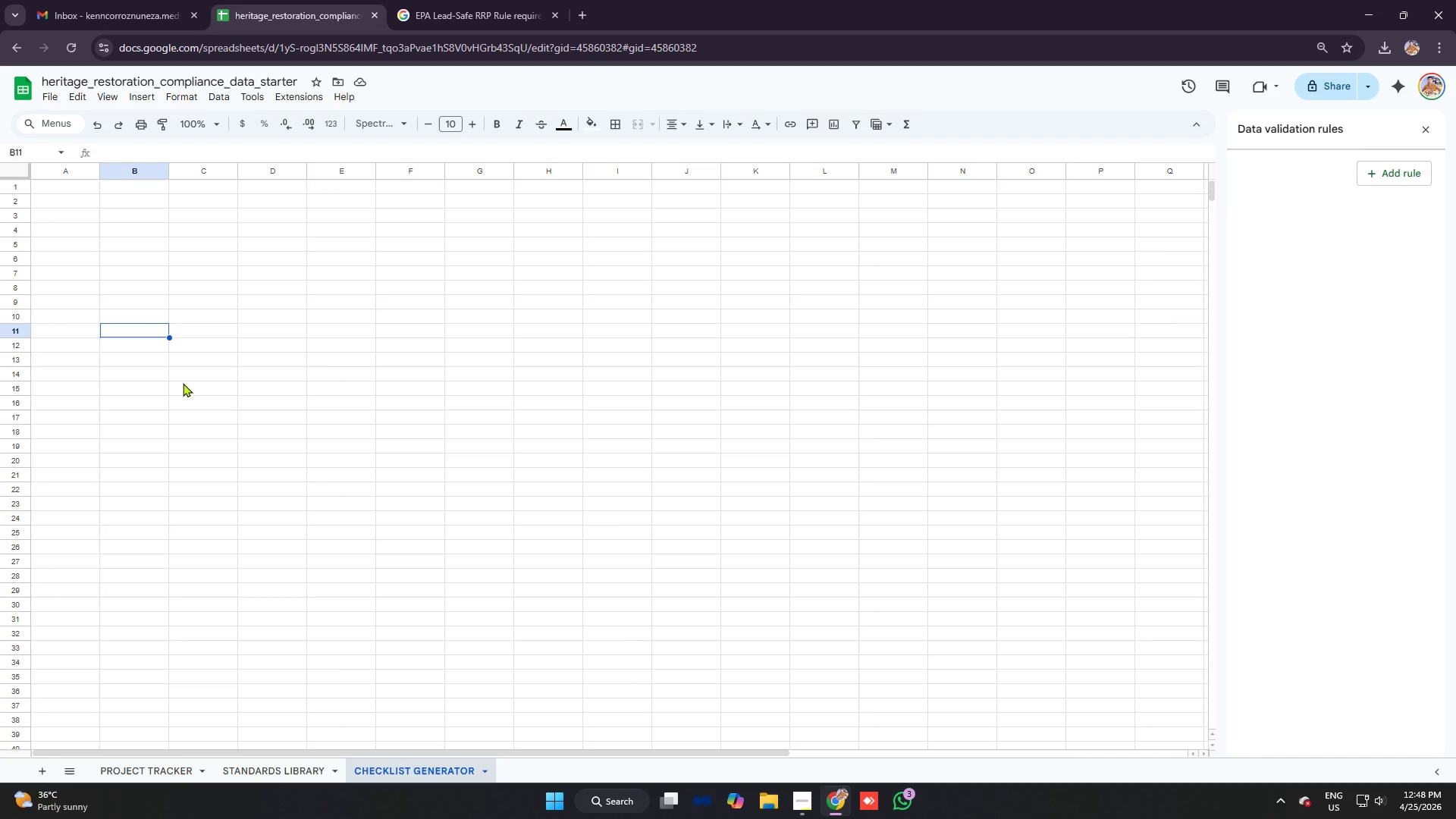 
left_click_drag(start_coordinate=[93, 189], to_coordinate=[260, 187])
 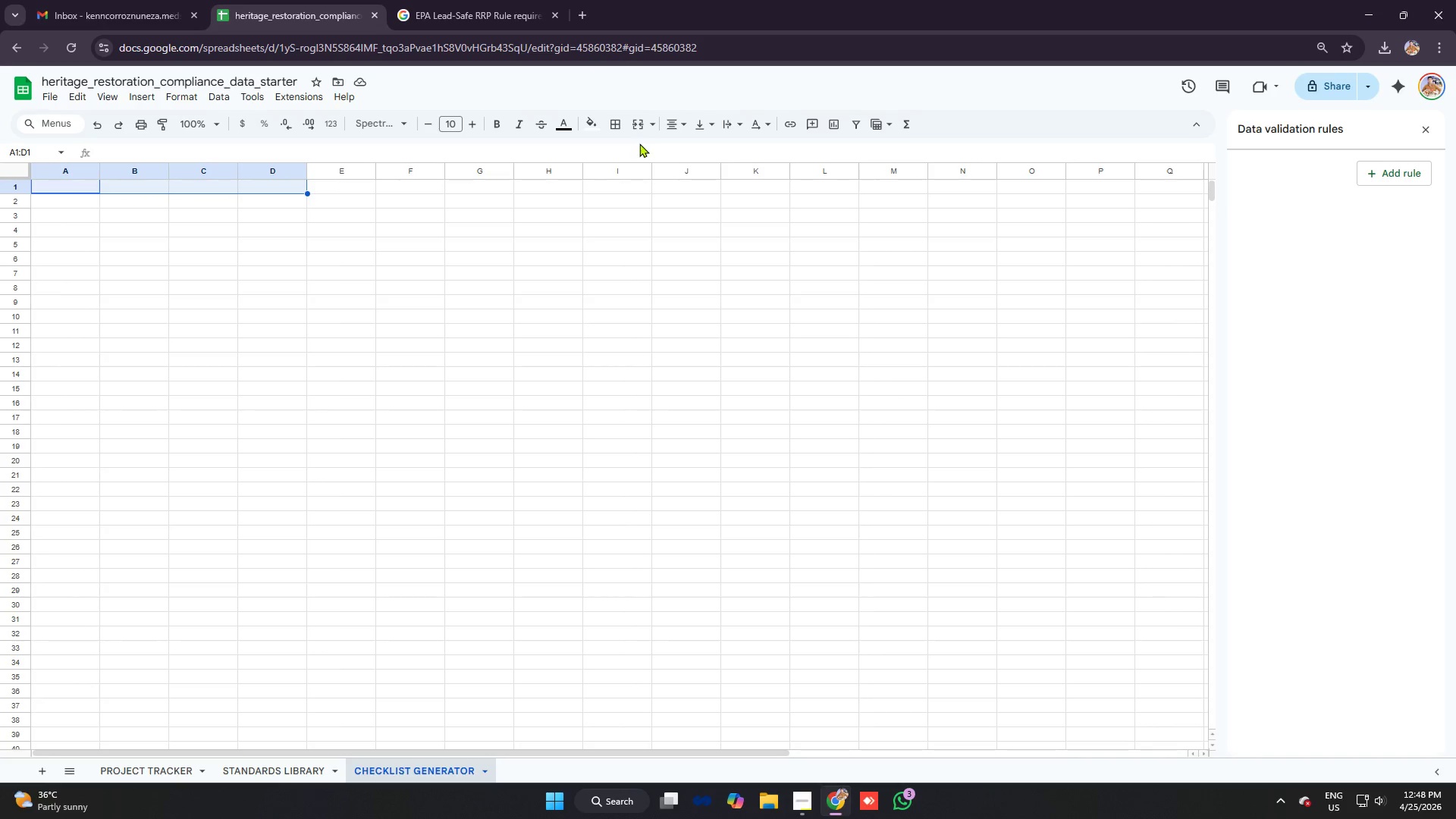 
left_click([637, 124])
 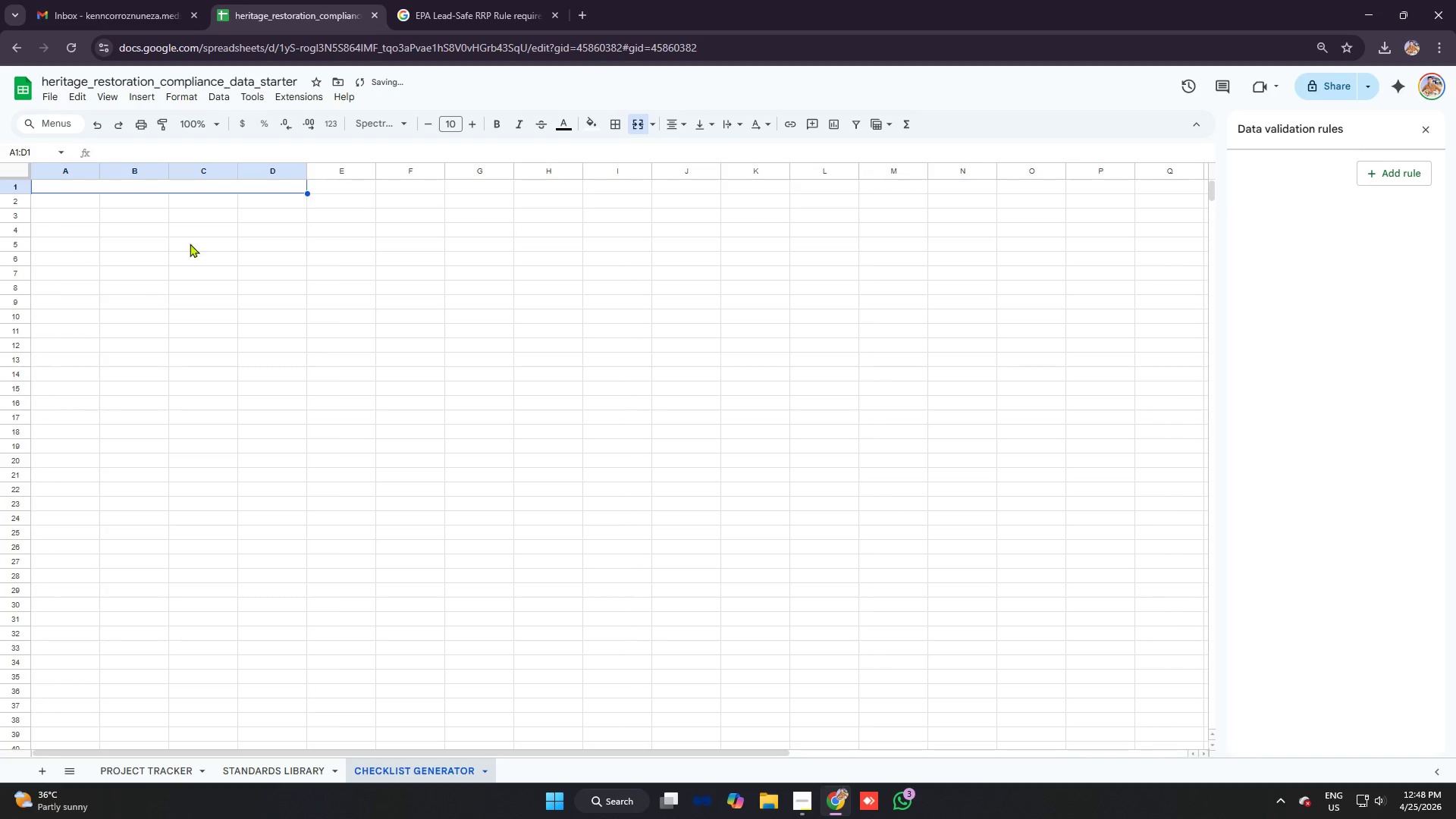 
type(heritage restoration safety checklist)
 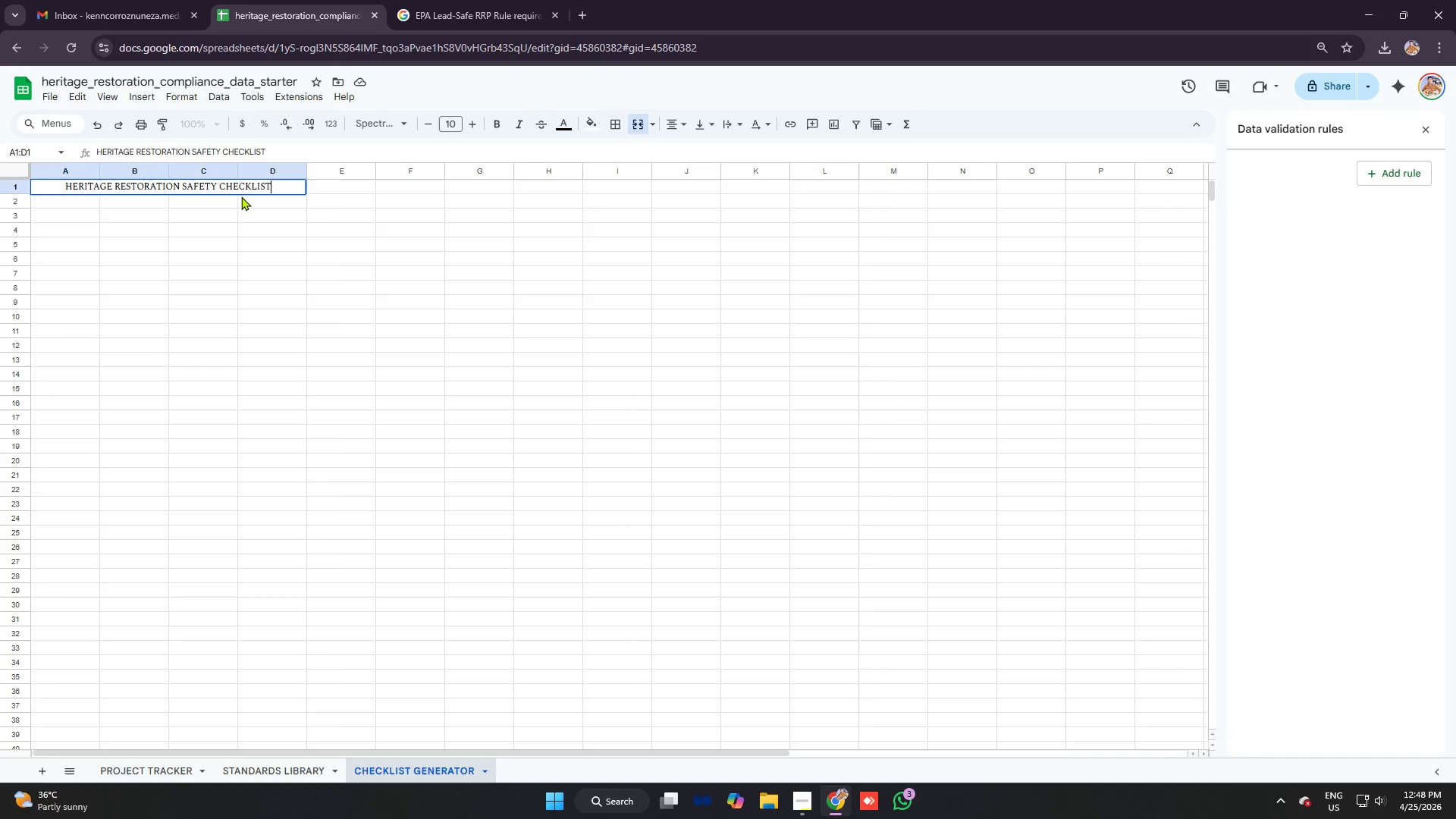 
key(Enter)
 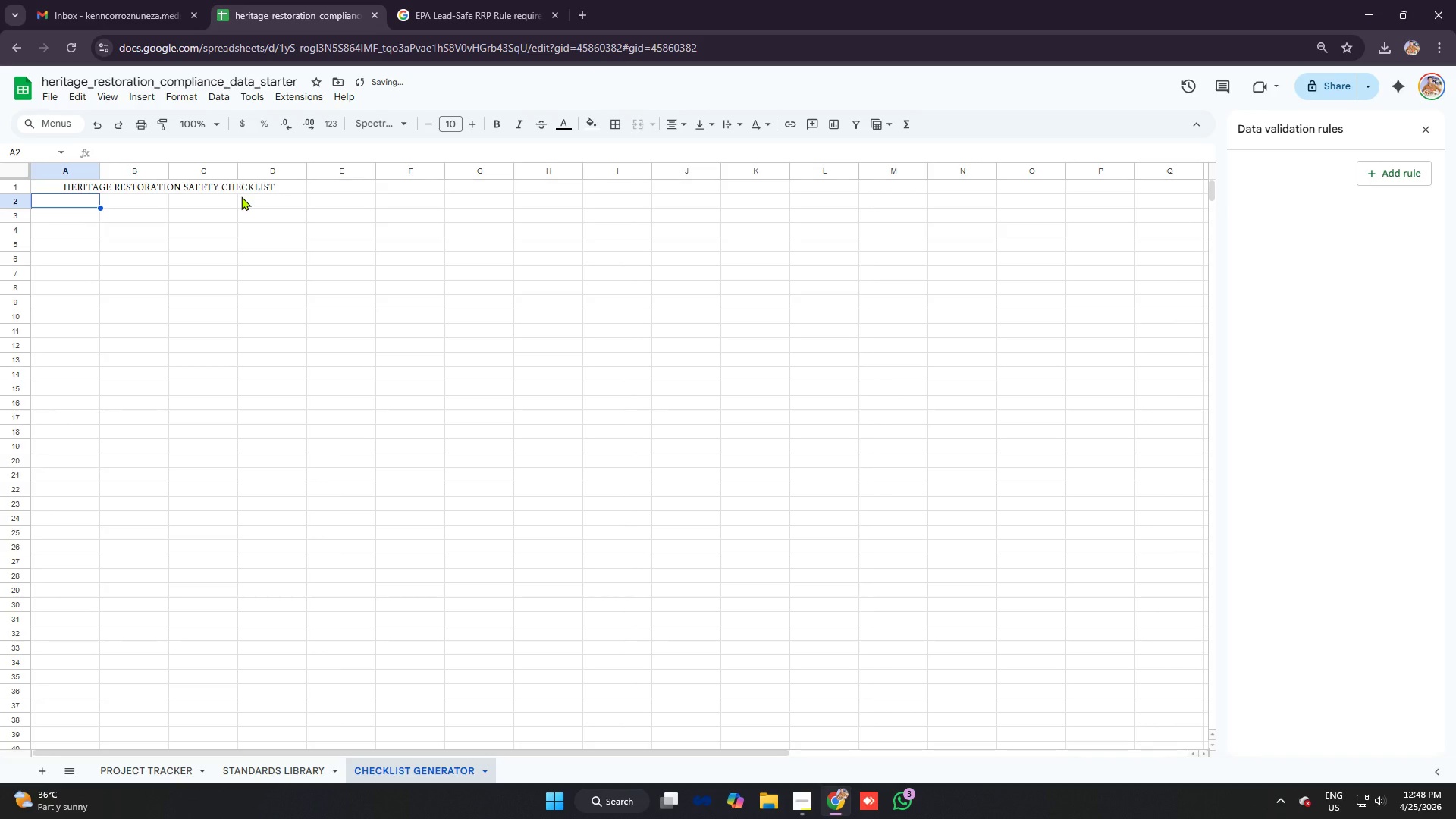 
hold_key(key=ControlLeft, duration=0.34)
 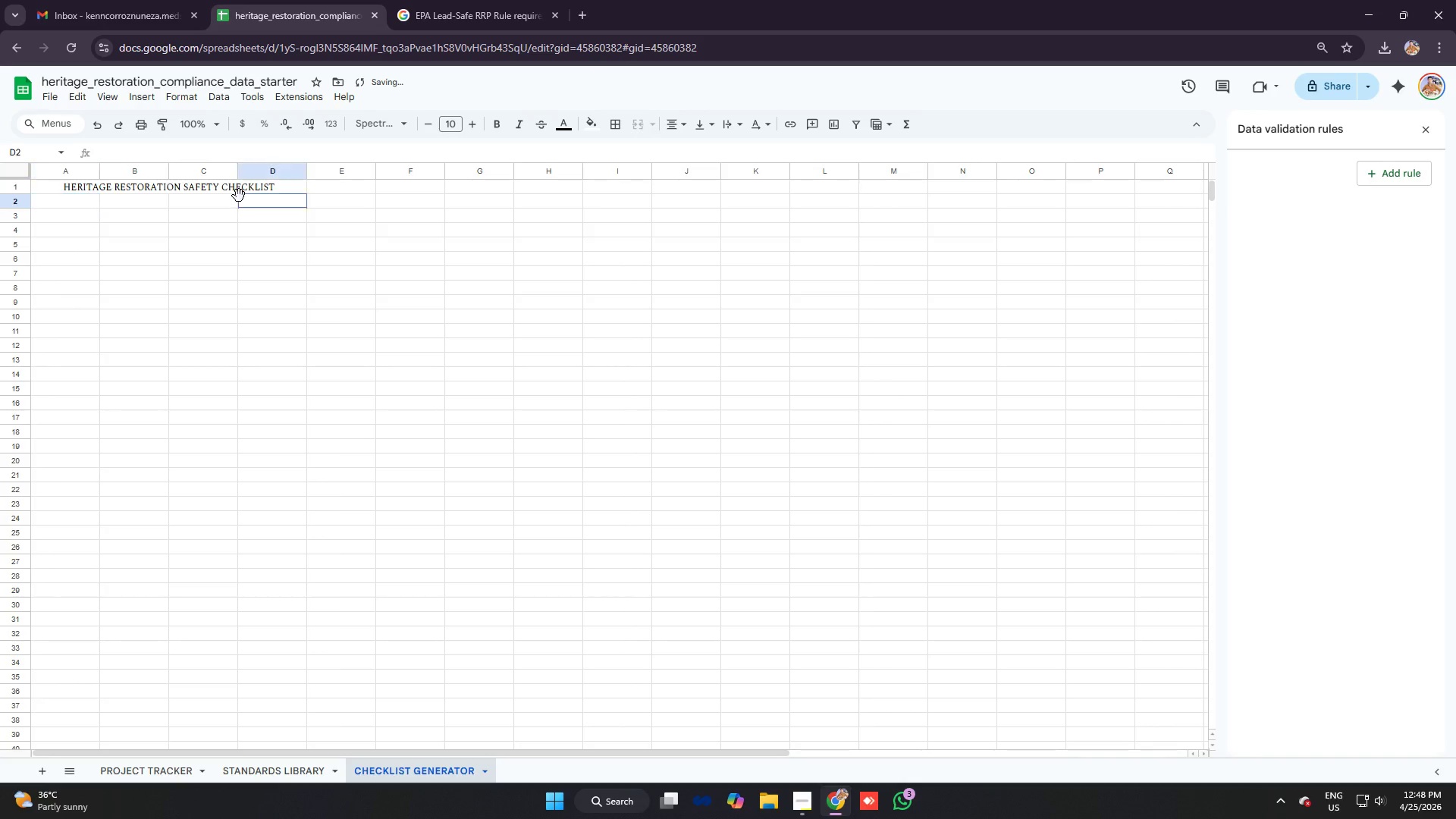 
left_click([239, 196])
 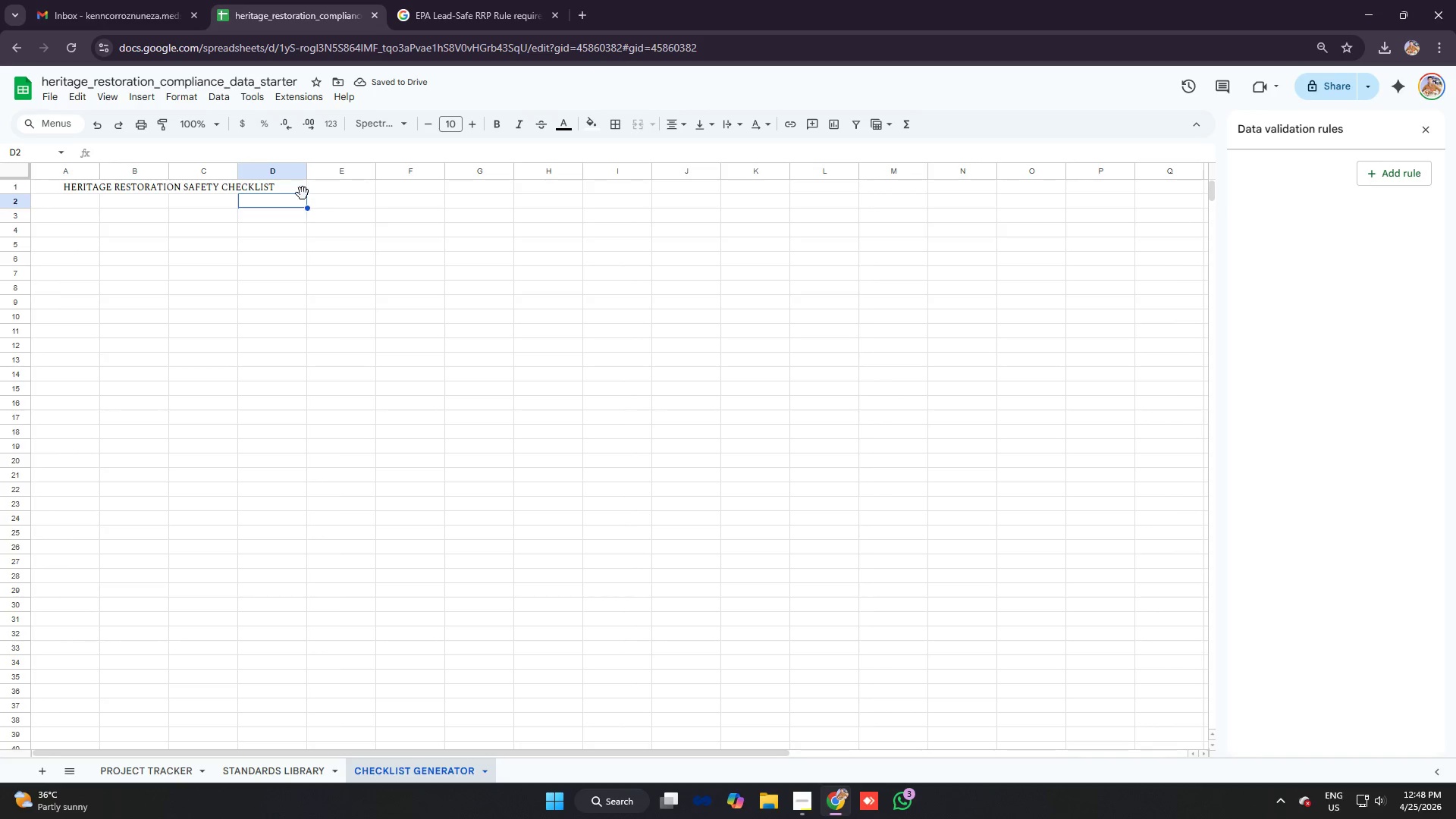 
left_click([297, 190])
 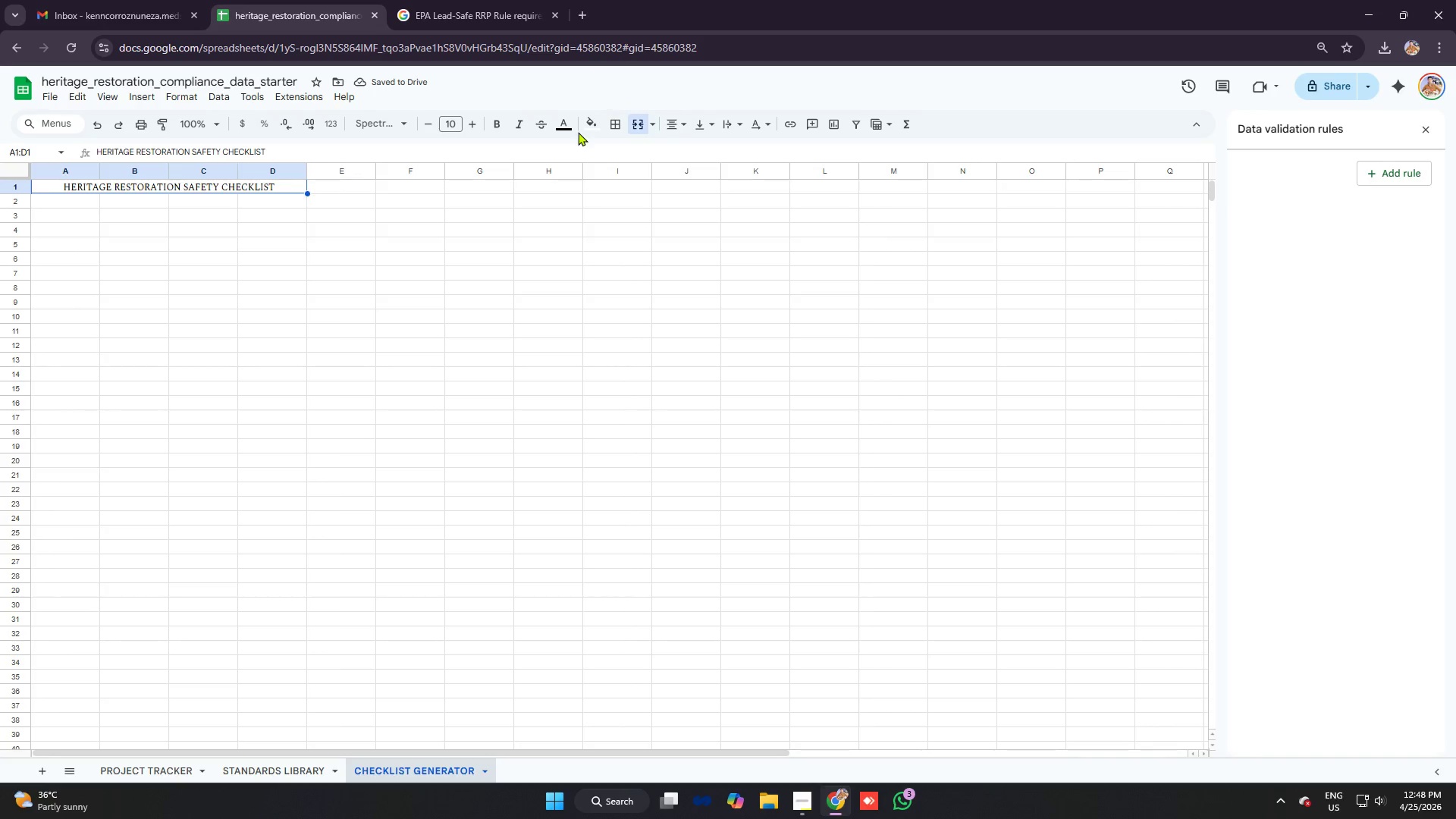 
left_click([585, 121])
 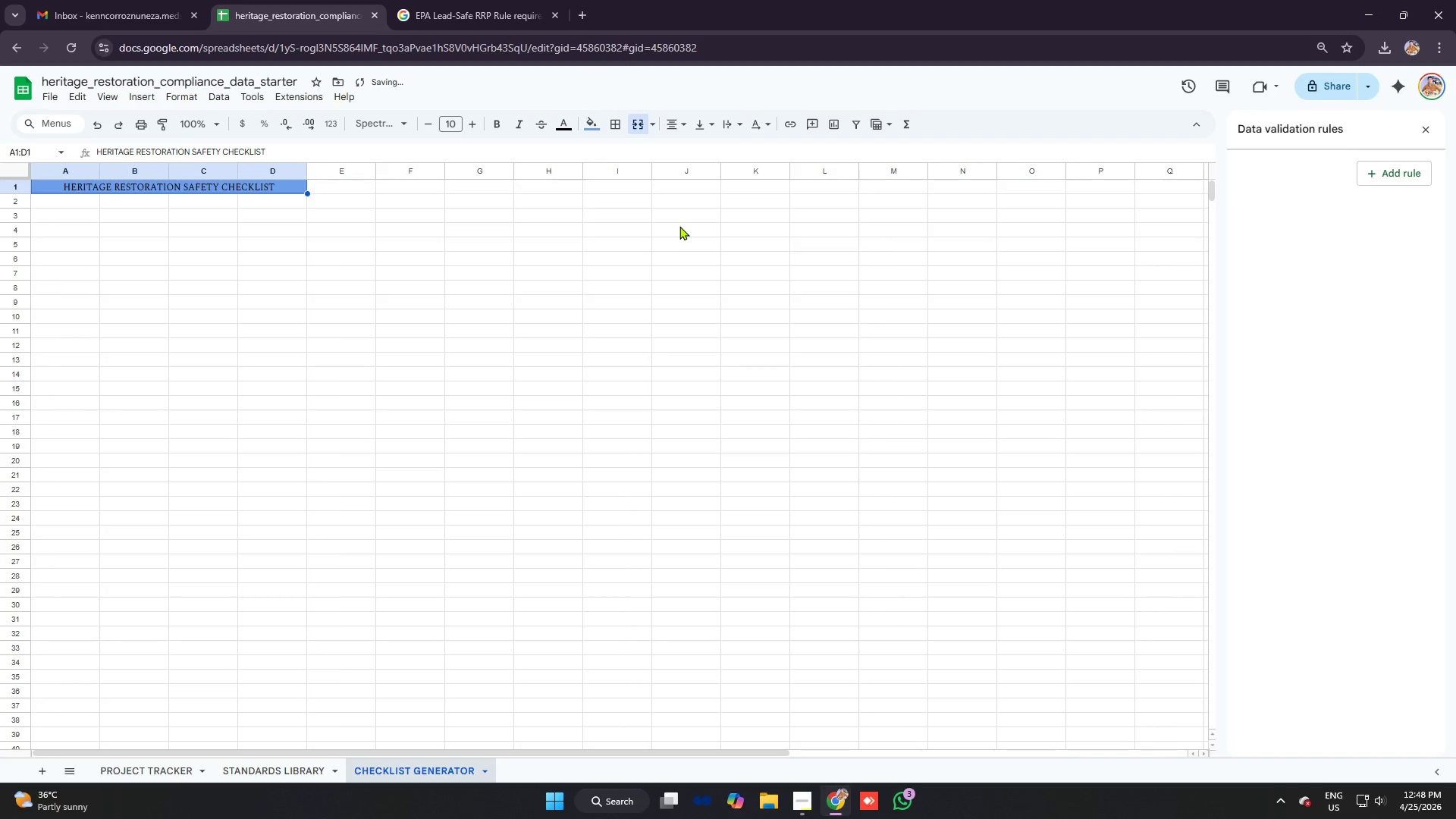 
left_click([335, 229])
 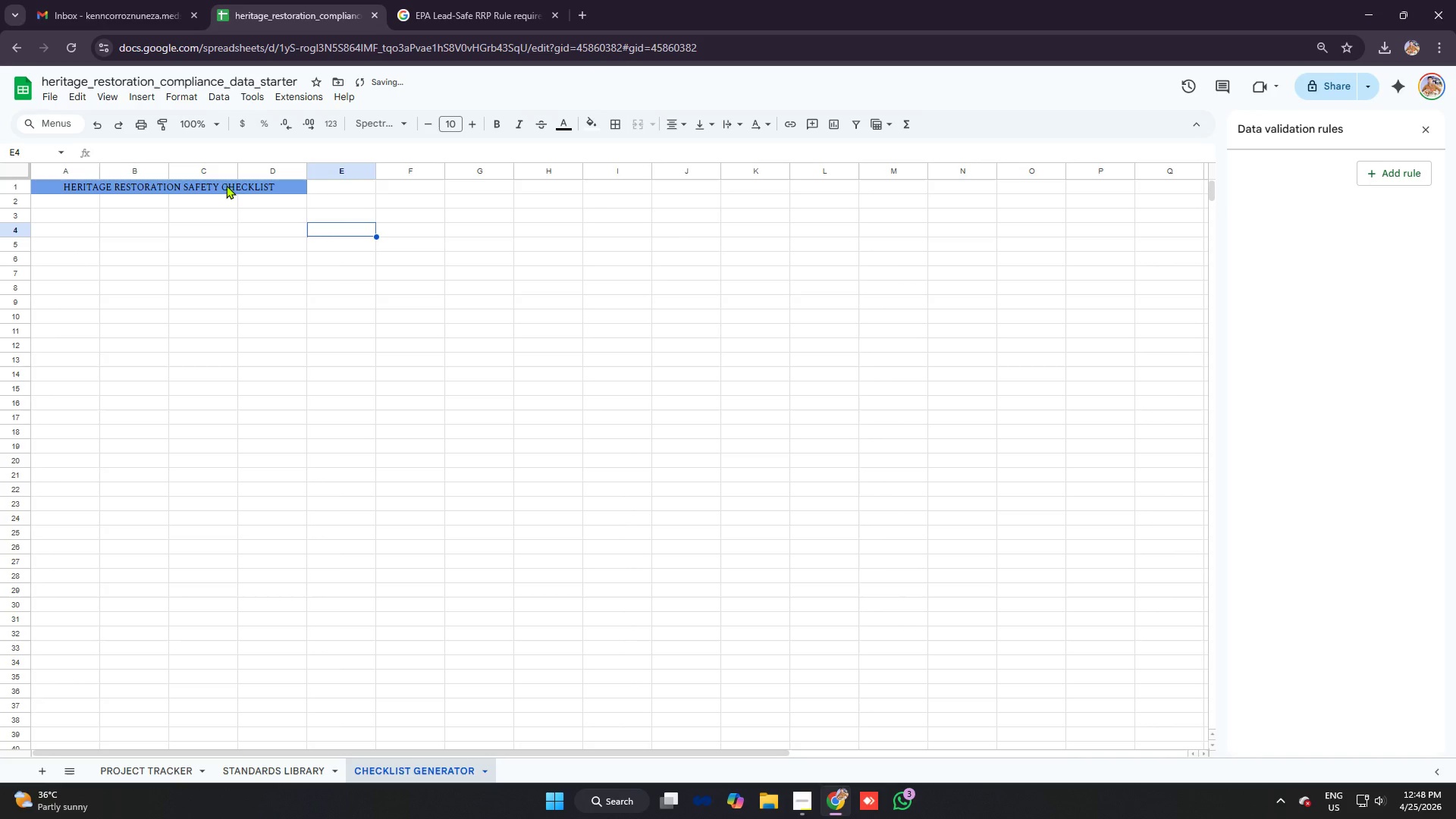 
left_click([227, 184])
 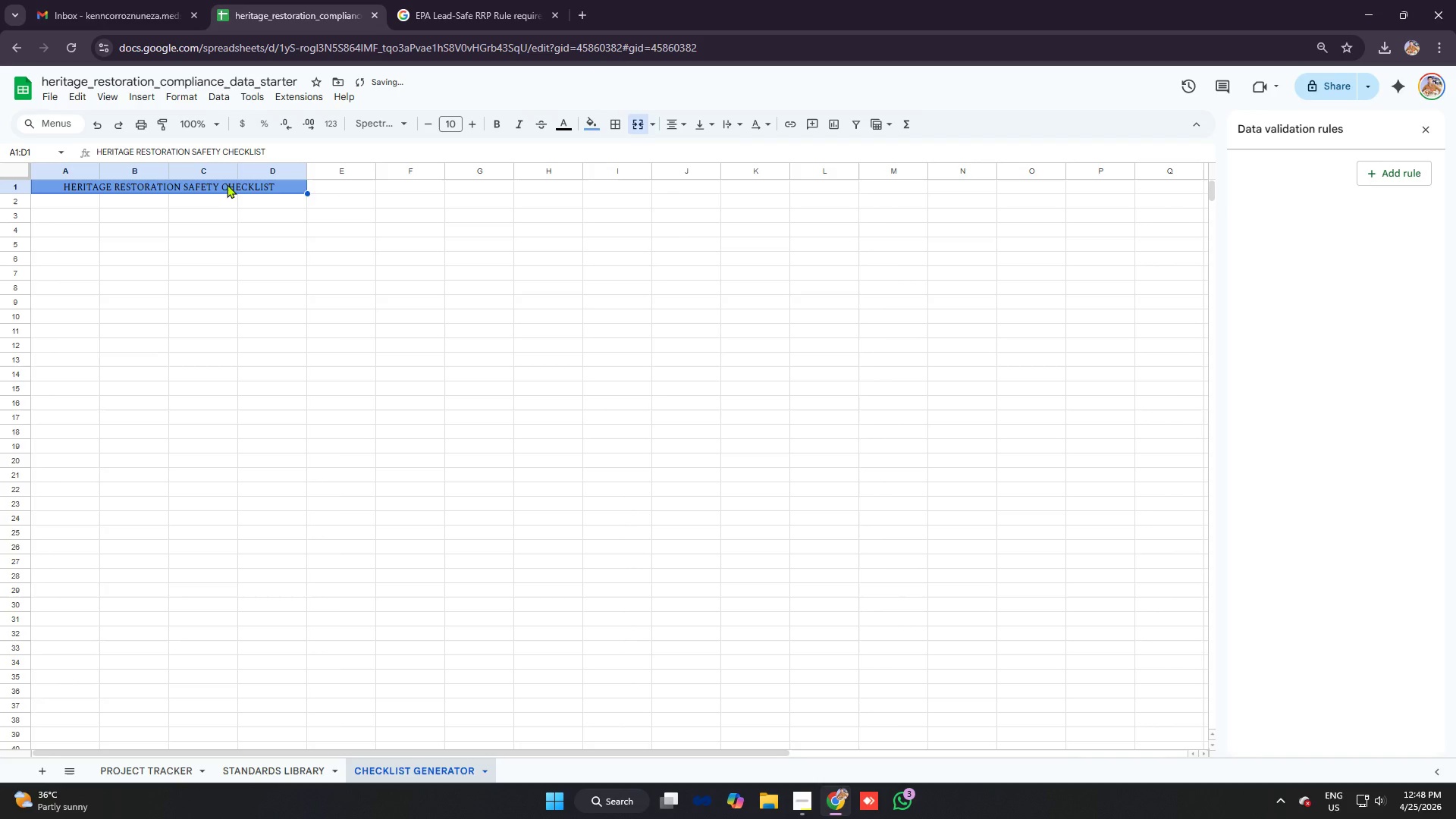 
key(Control+B)
 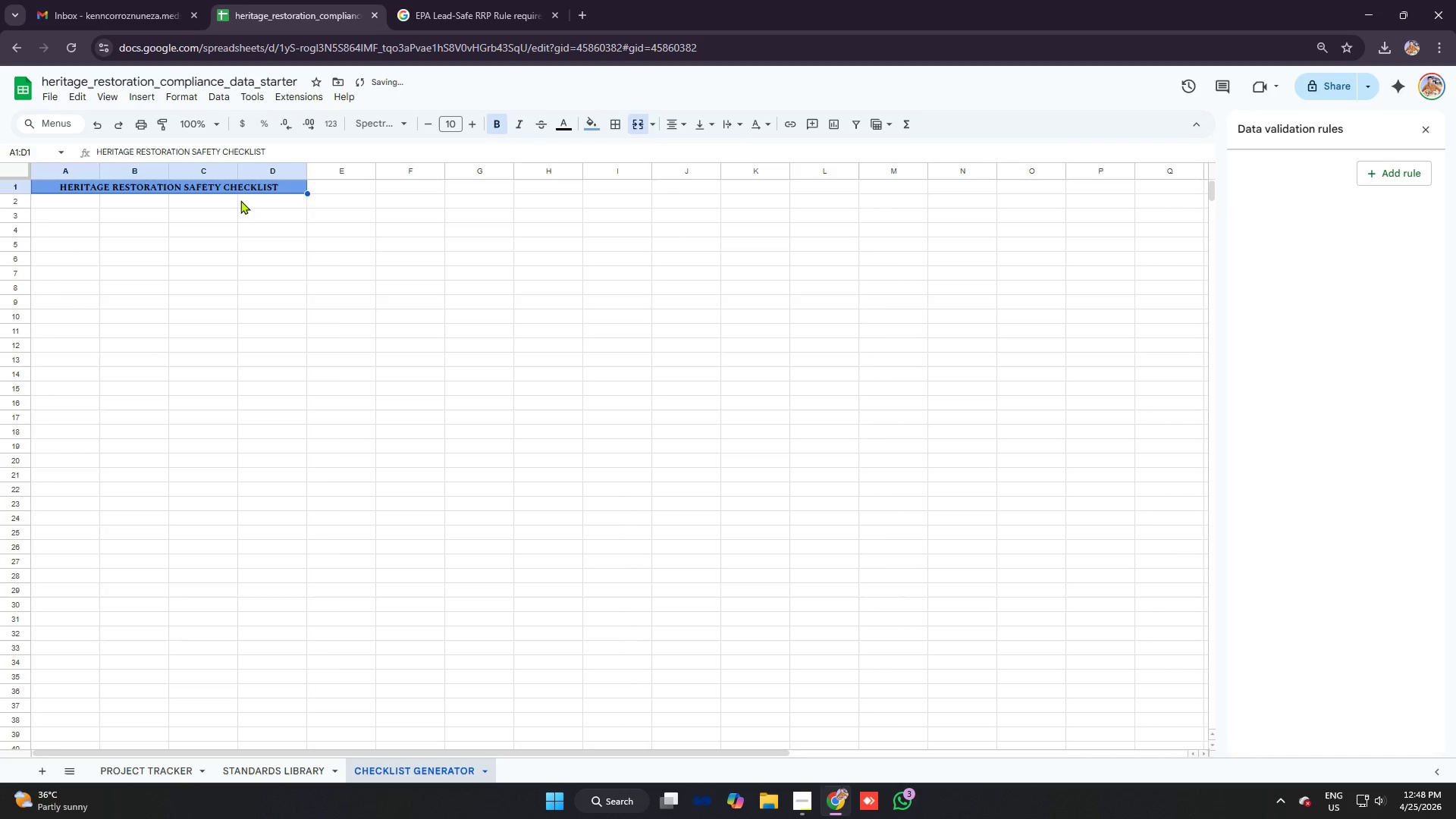 
left_click([240, 200])
 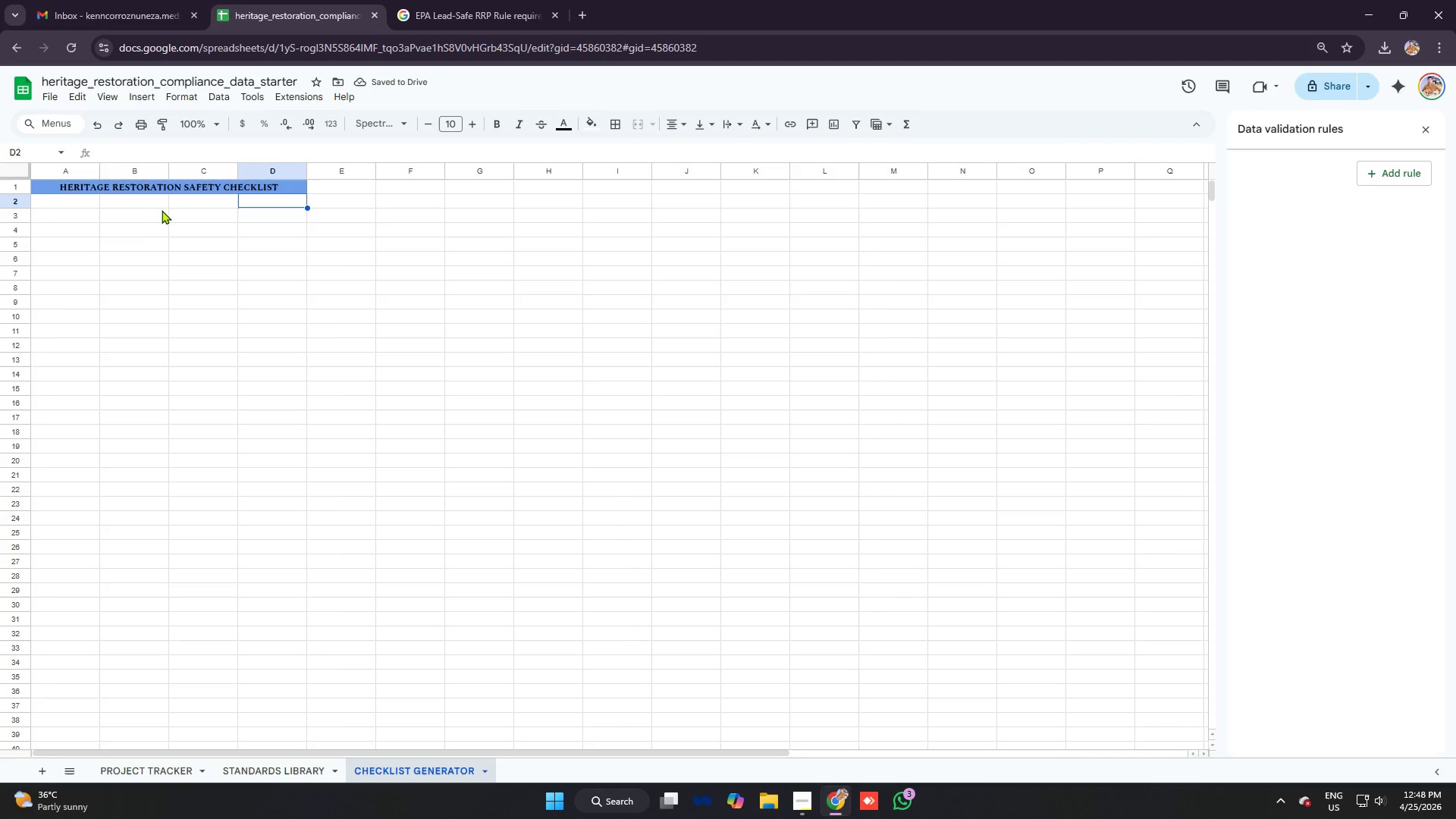 
left_click([102, 215])
 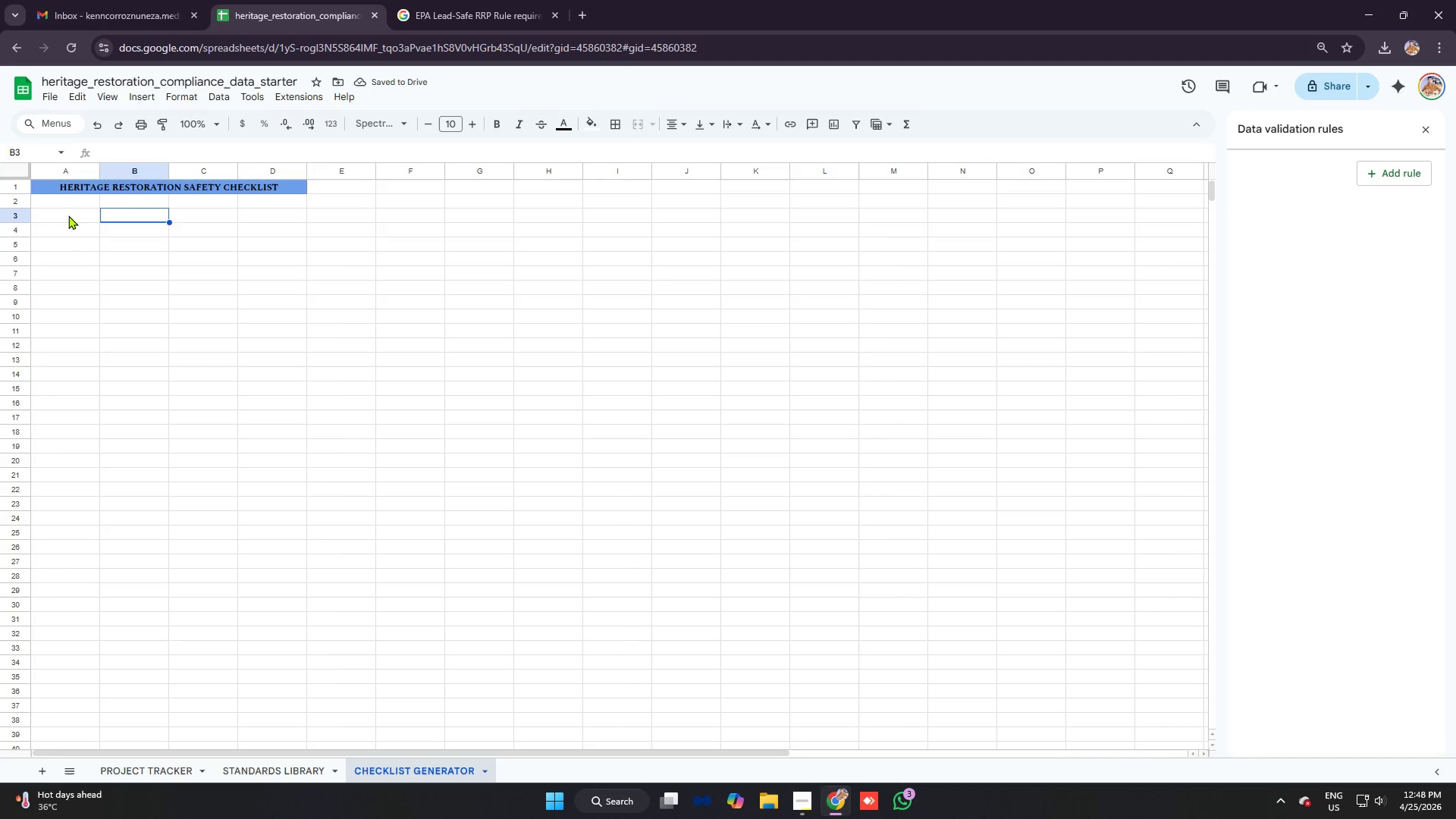 
left_click_drag(start_coordinate=[66, 217], to_coordinate=[237, 221])
 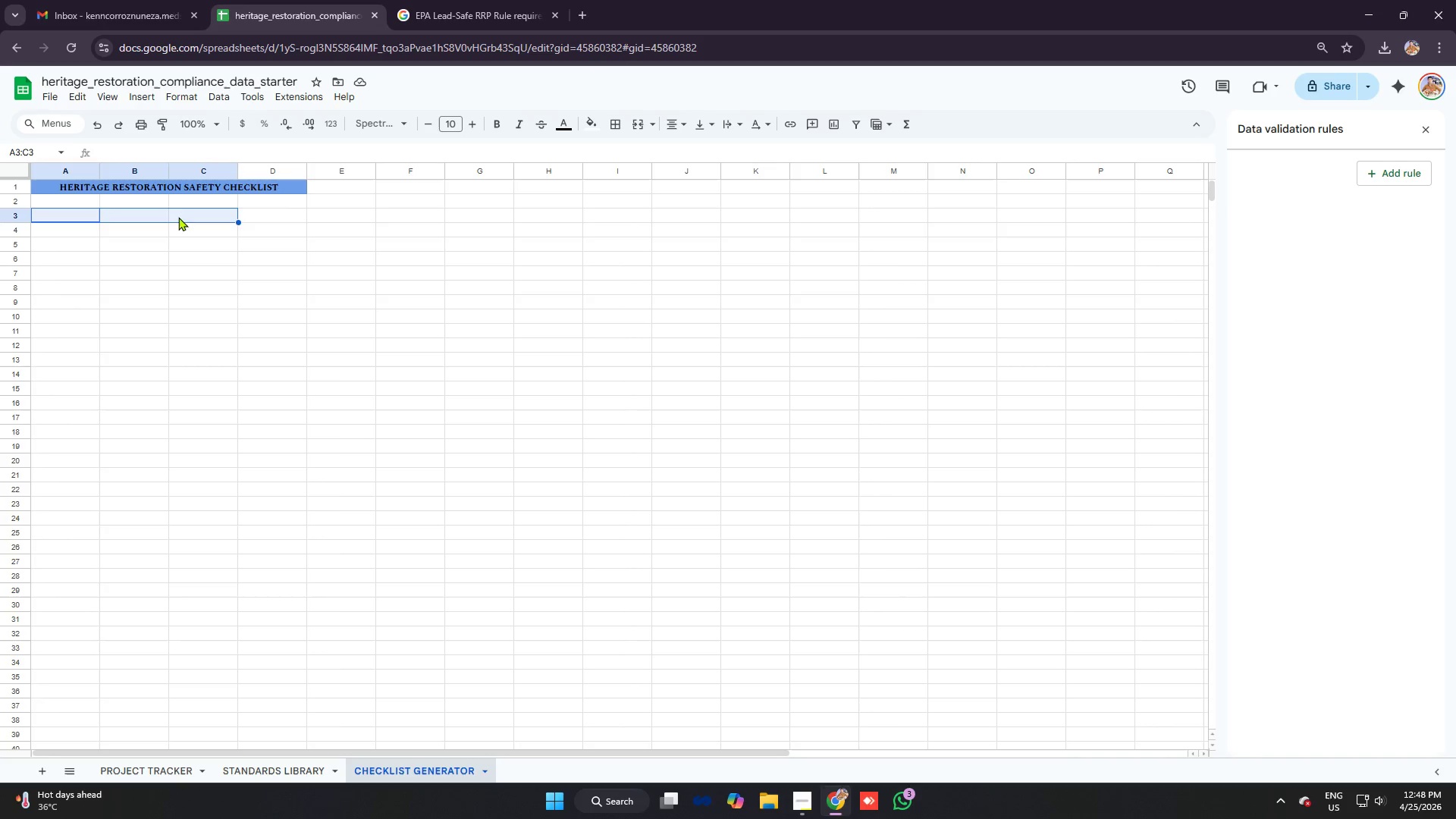 
left_click_drag(start_coordinate=[73, 209], to_coordinate=[118, 209])
 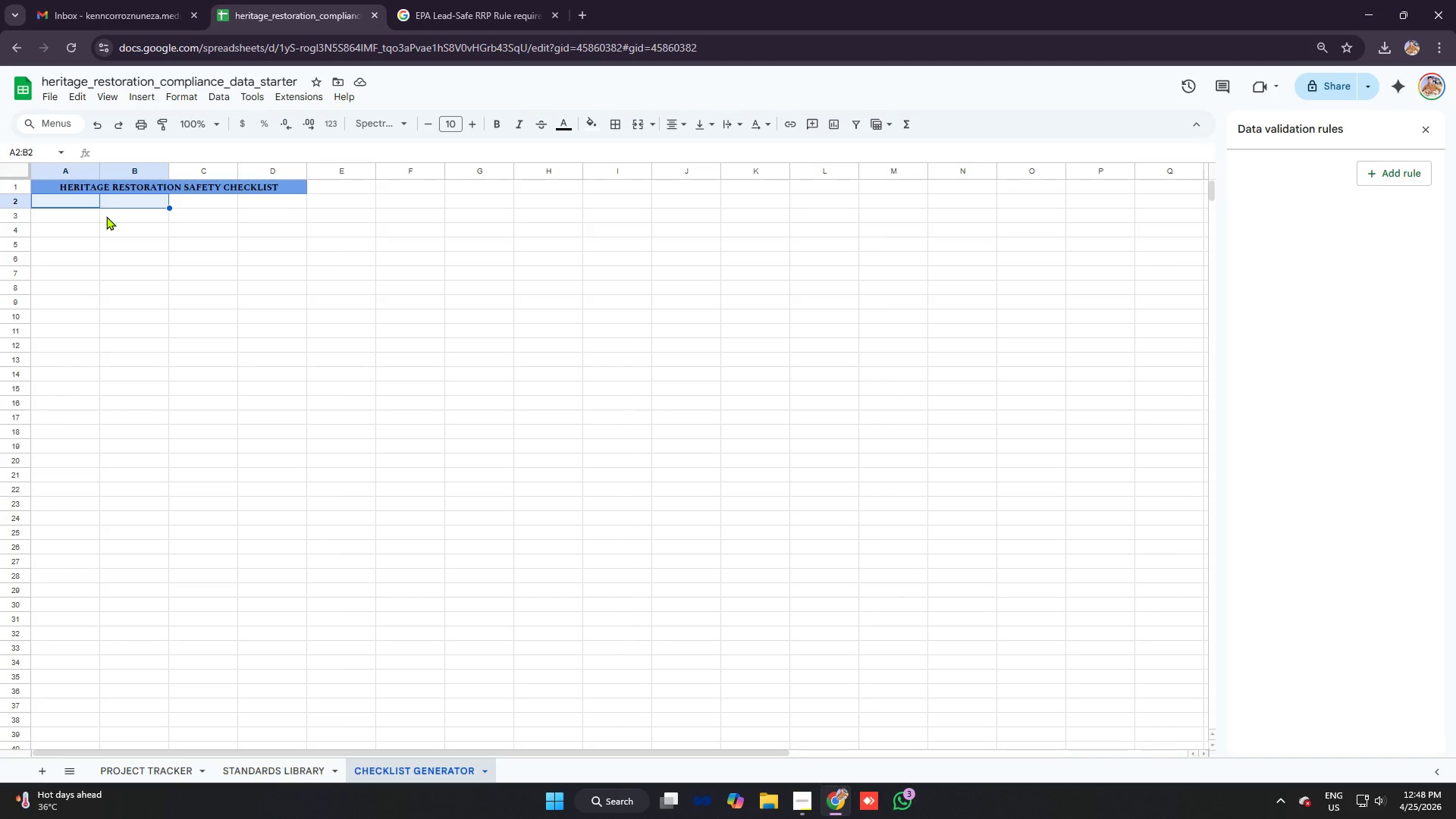 
left_click([106, 216])
 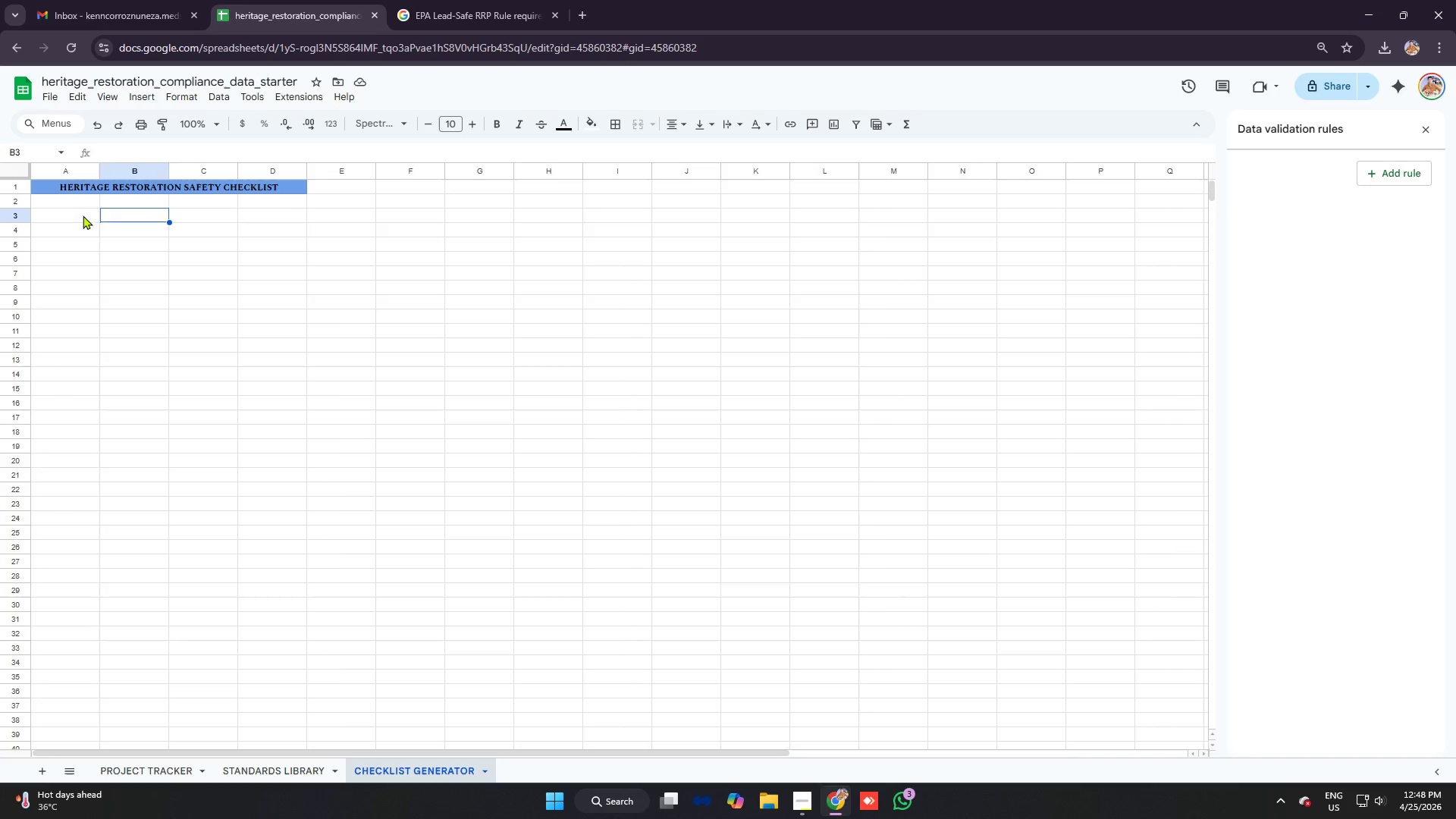 
left_click_drag(start_coordinate=[83, 215], to_coordinate=[123, 214])
 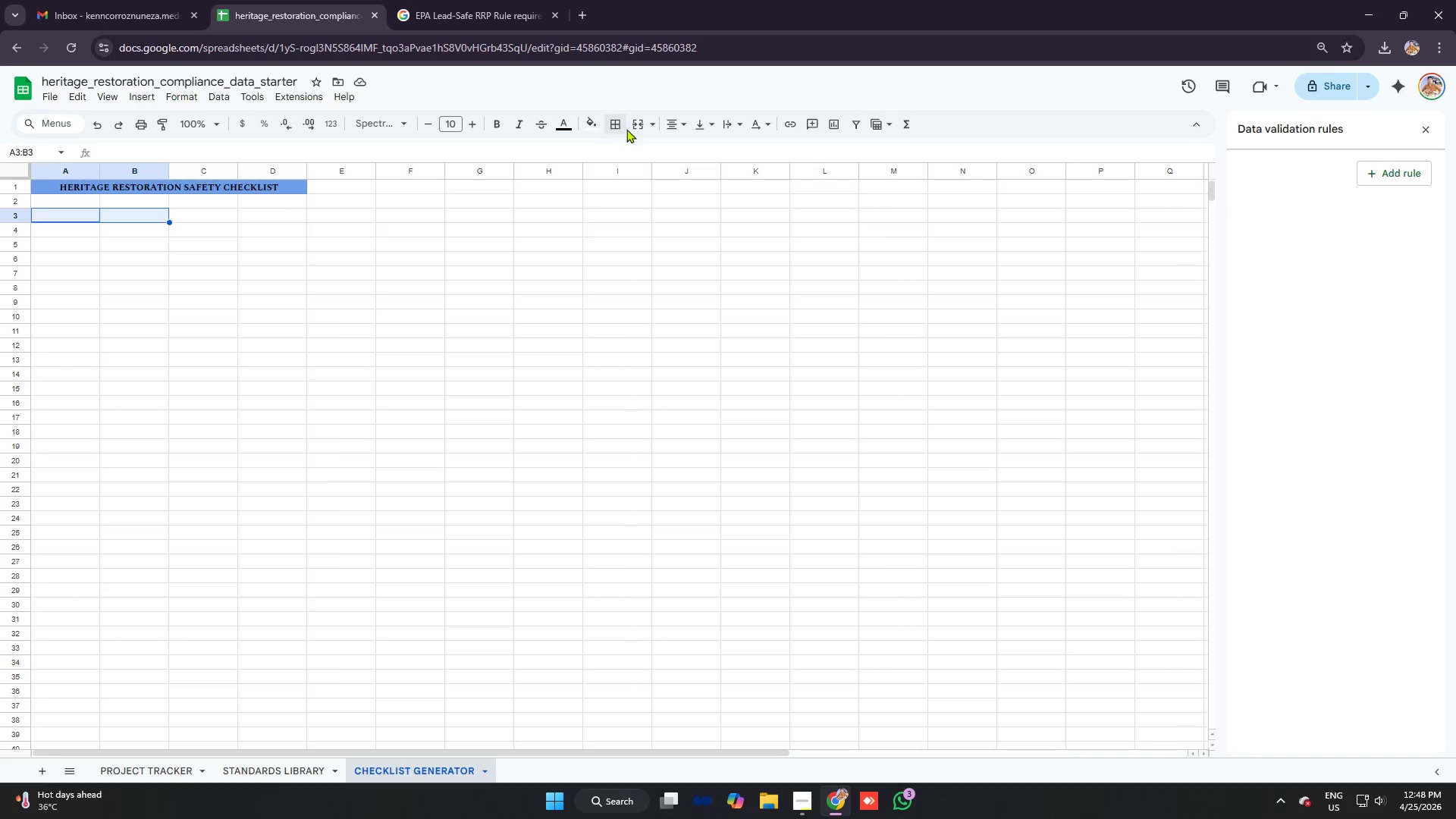 
left_click([639, 127])
 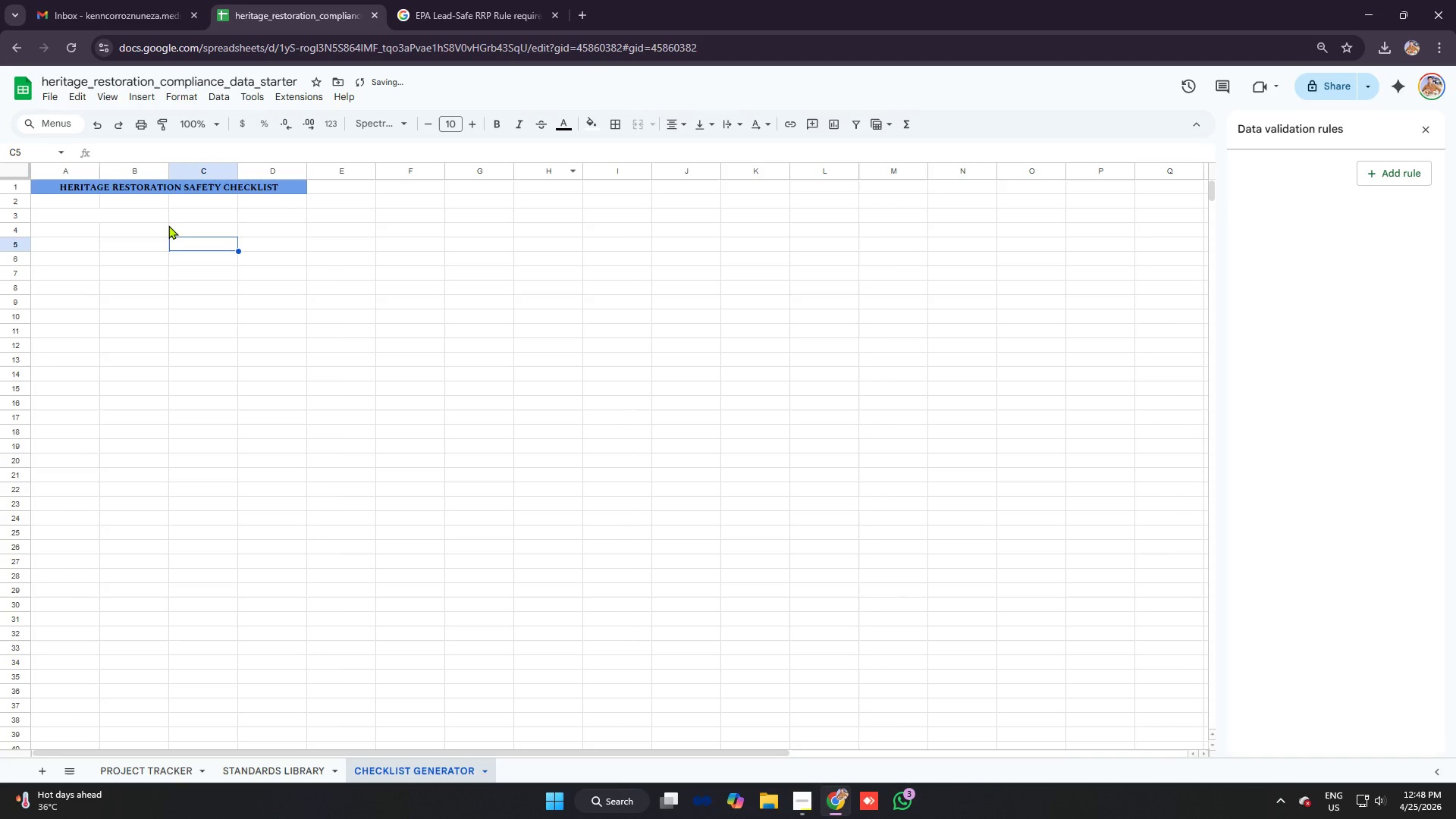 
left_click([155, 221])
 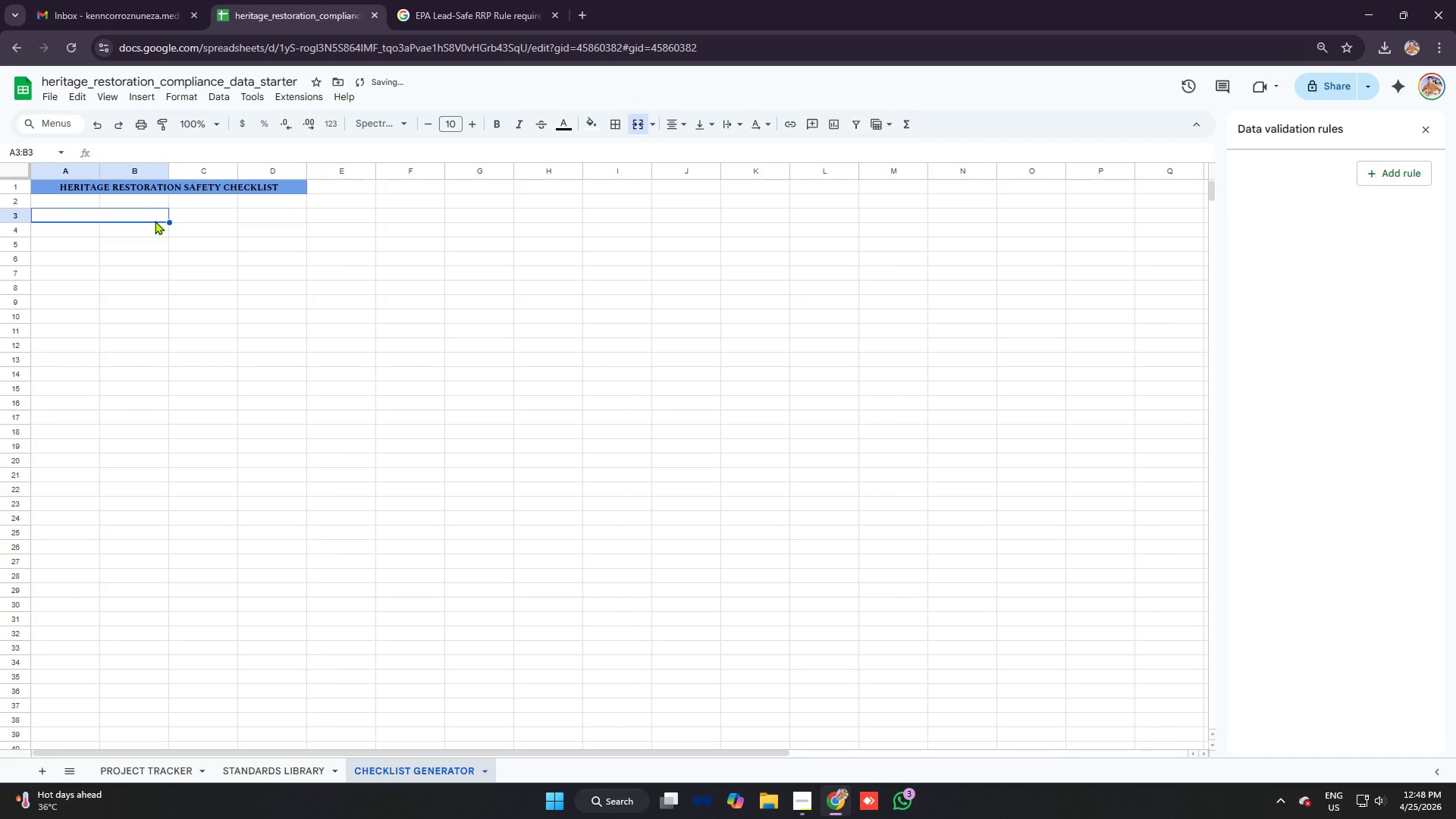 
key(Control+B)
 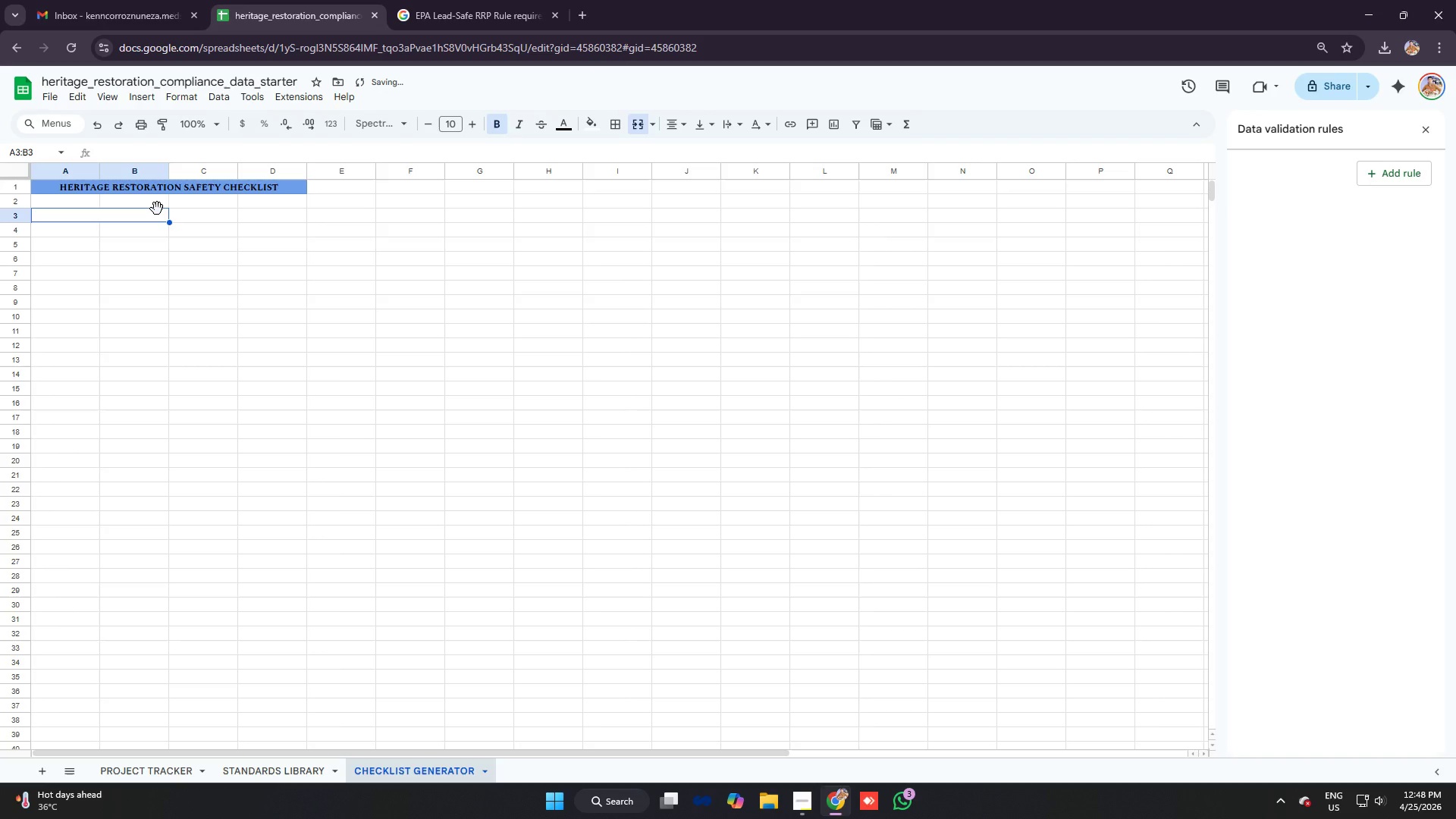 
type(step 01: selct)
key(Backspace)
key(Backspace)
type(ect job id)
 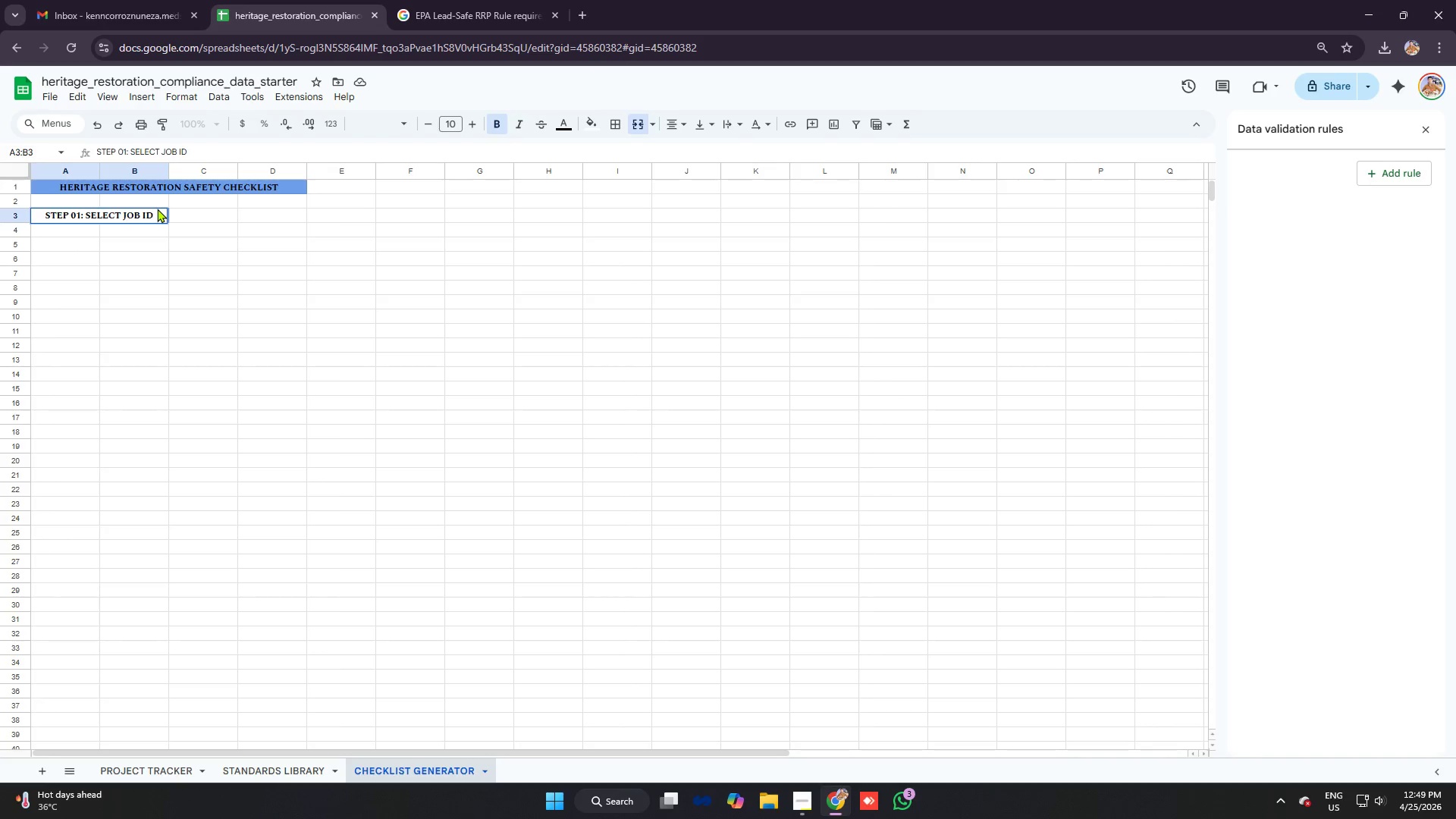 
wait(15.44)
 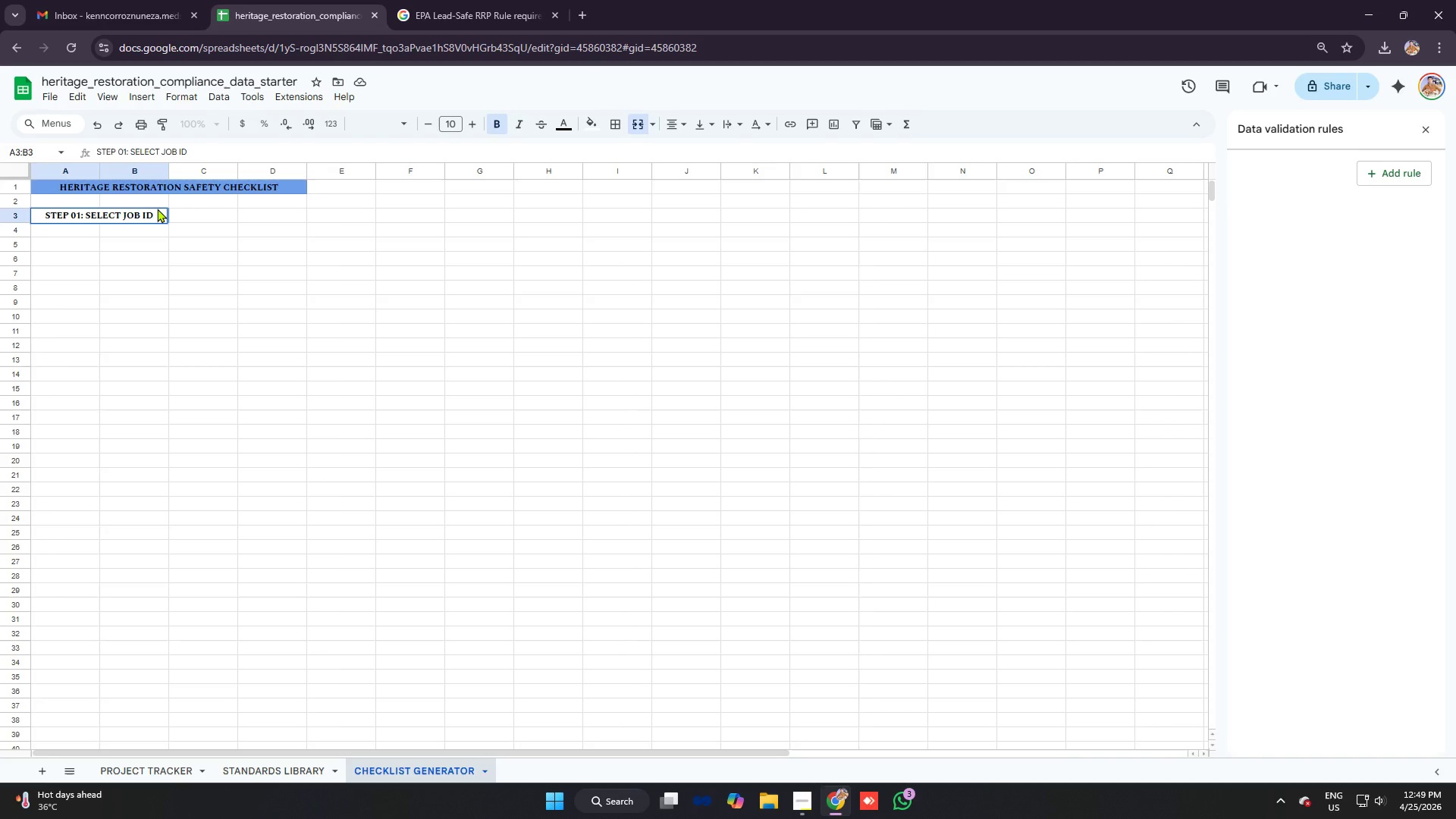 
left_click([183, 221])
 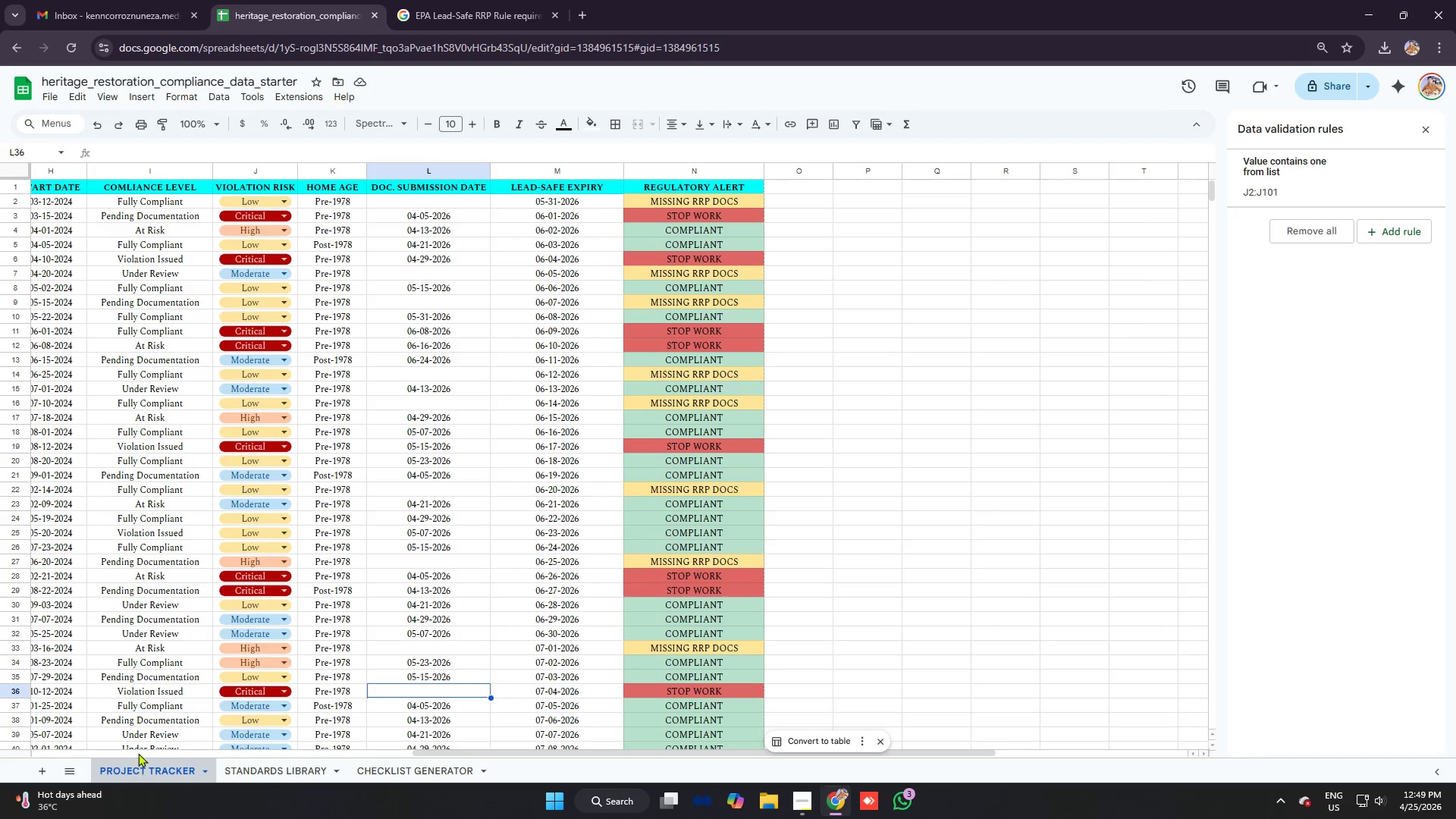 
wait(7.05)
 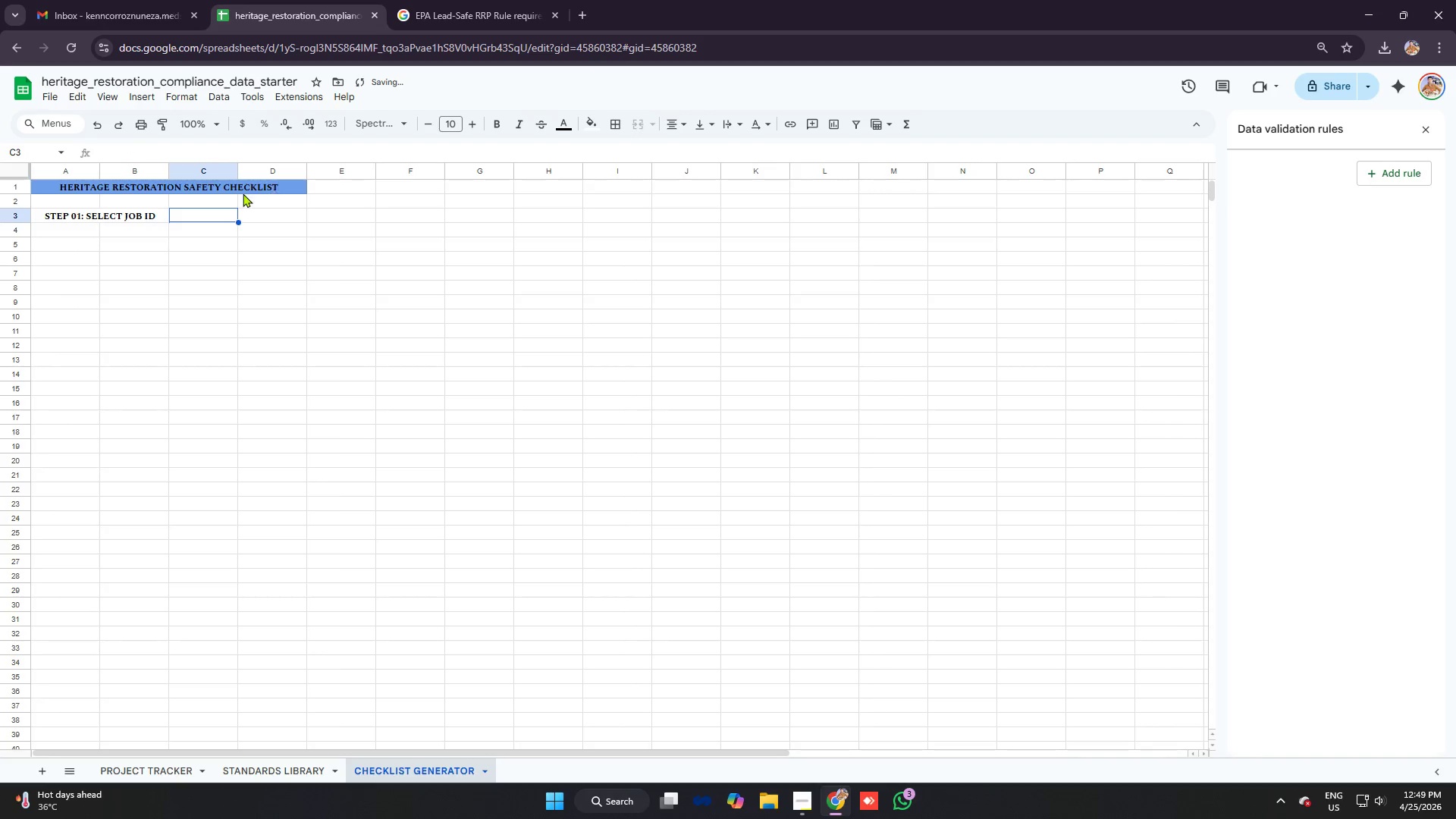 
left_click_drag(start_coordinate=[463, 750], to_coordinate=[0, 726])
 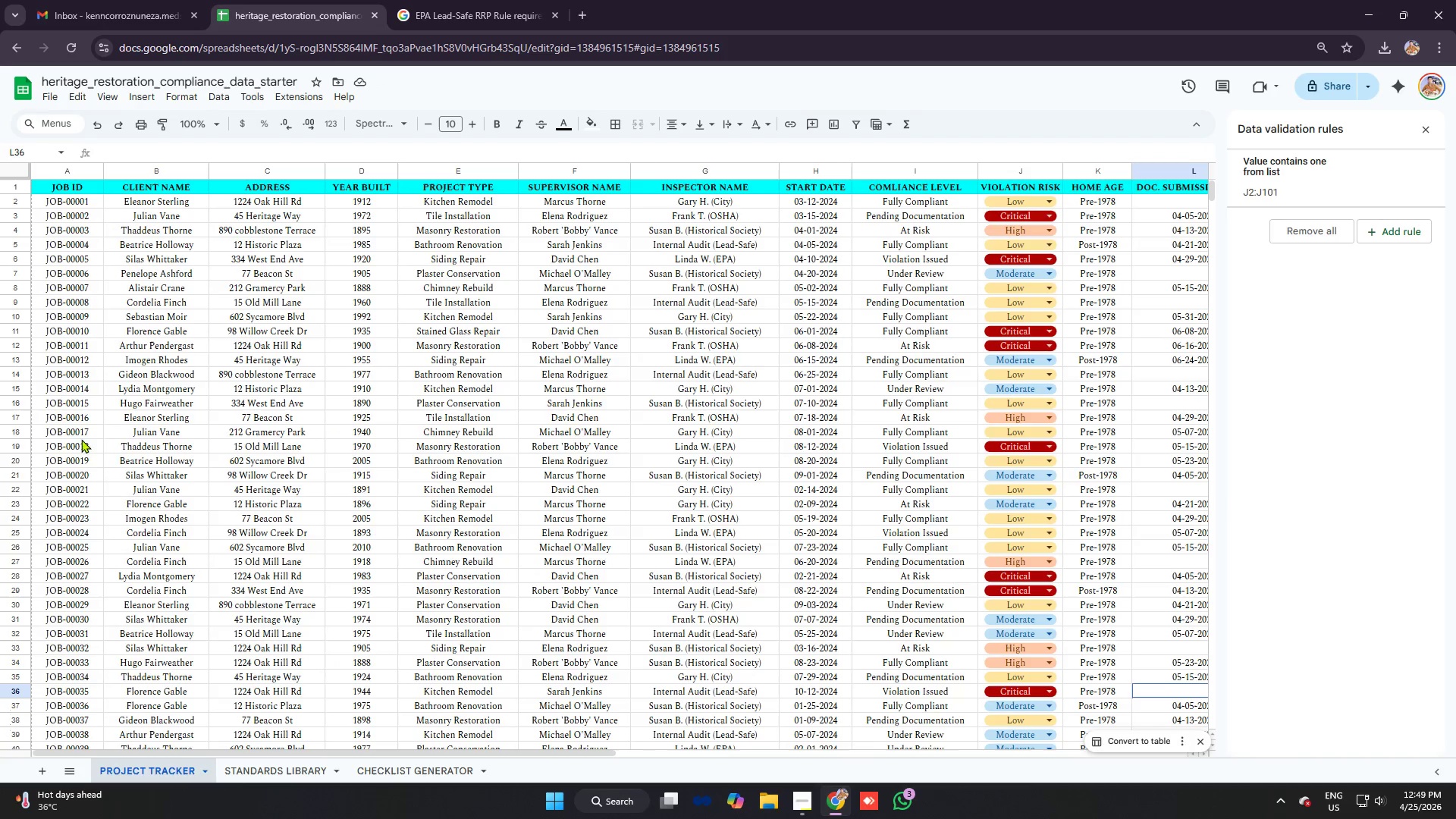 
left_click([71, 422])
 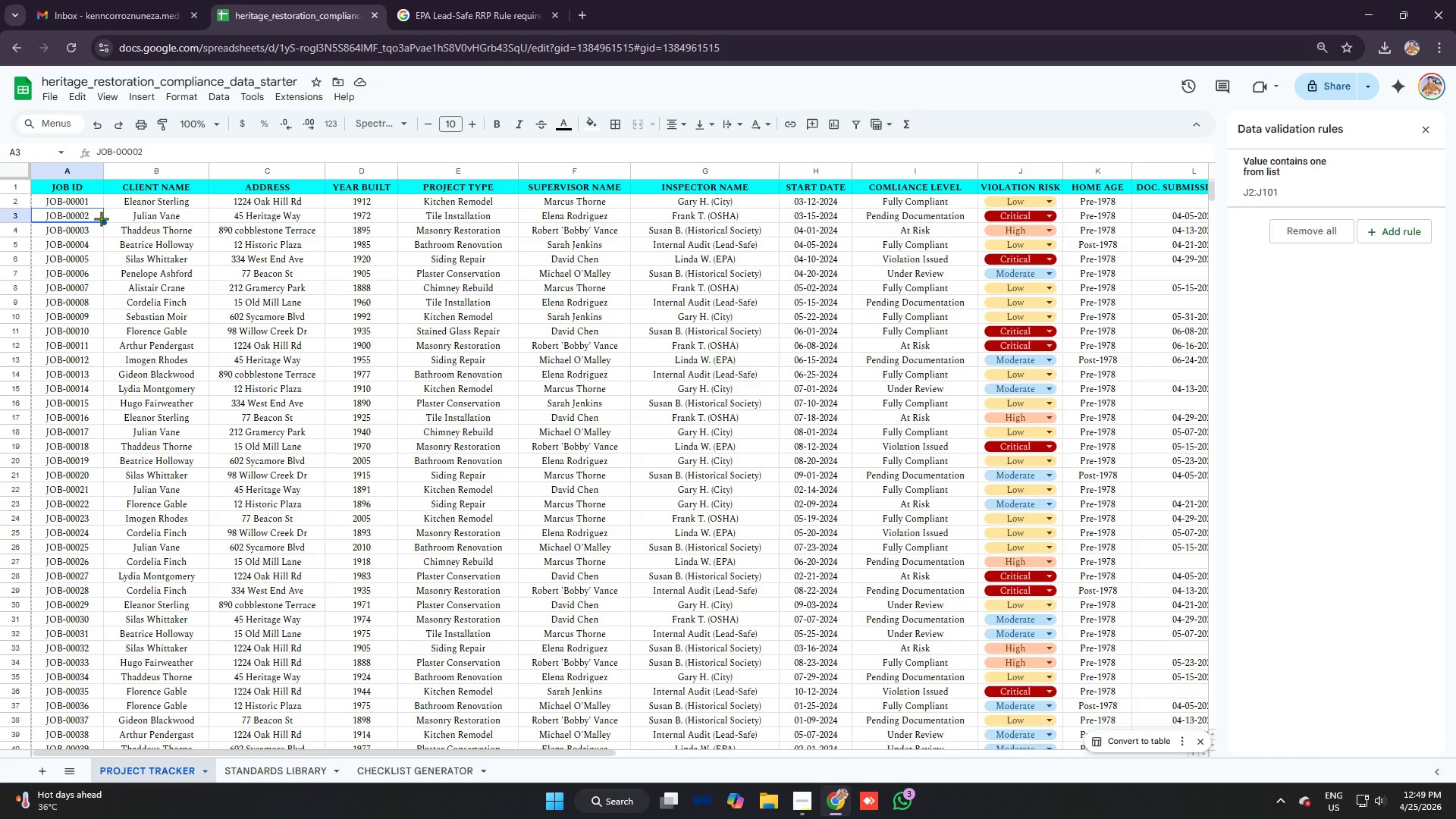 
left_click([78, 202])
 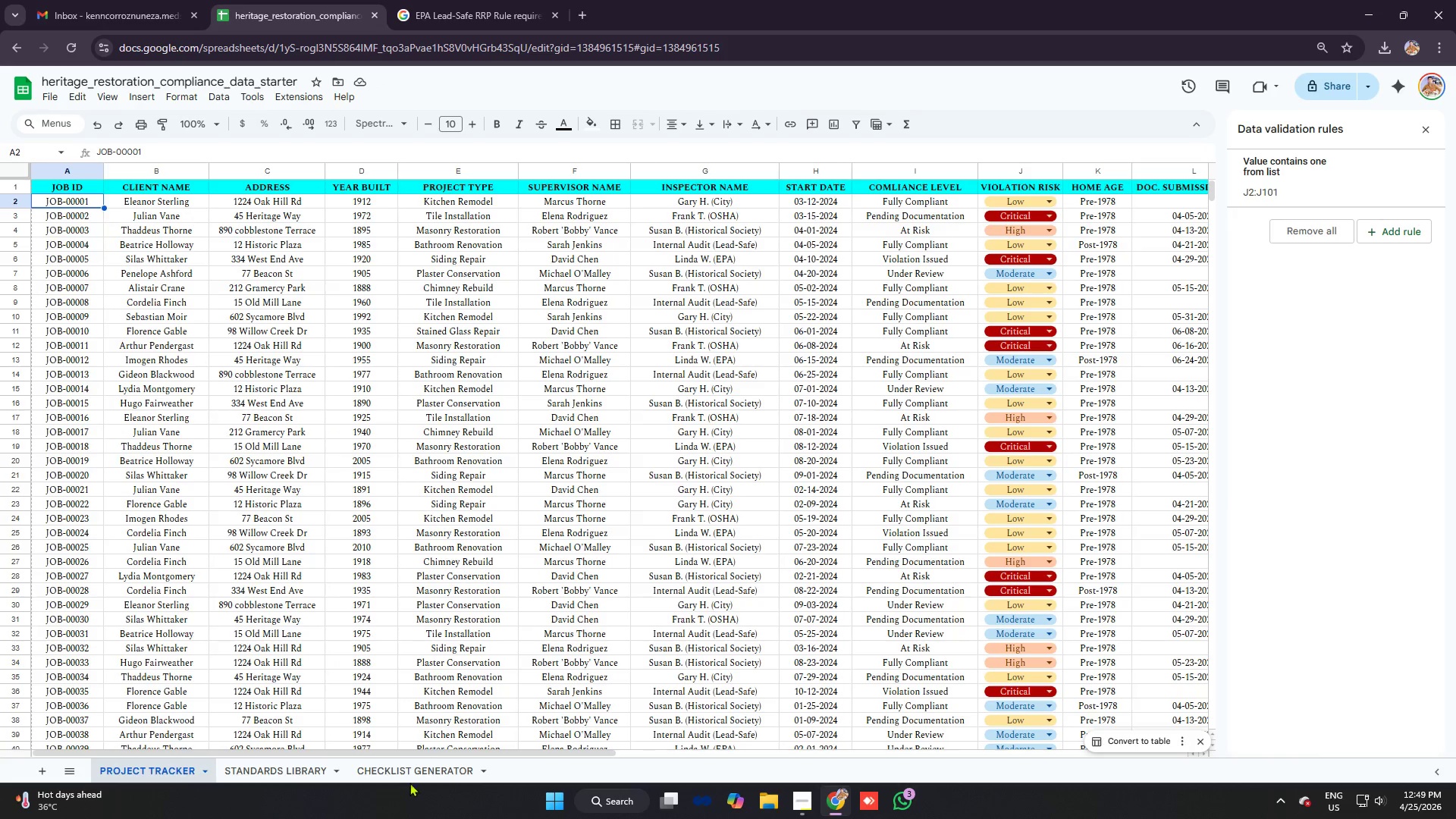 
left_click([410, 776])
 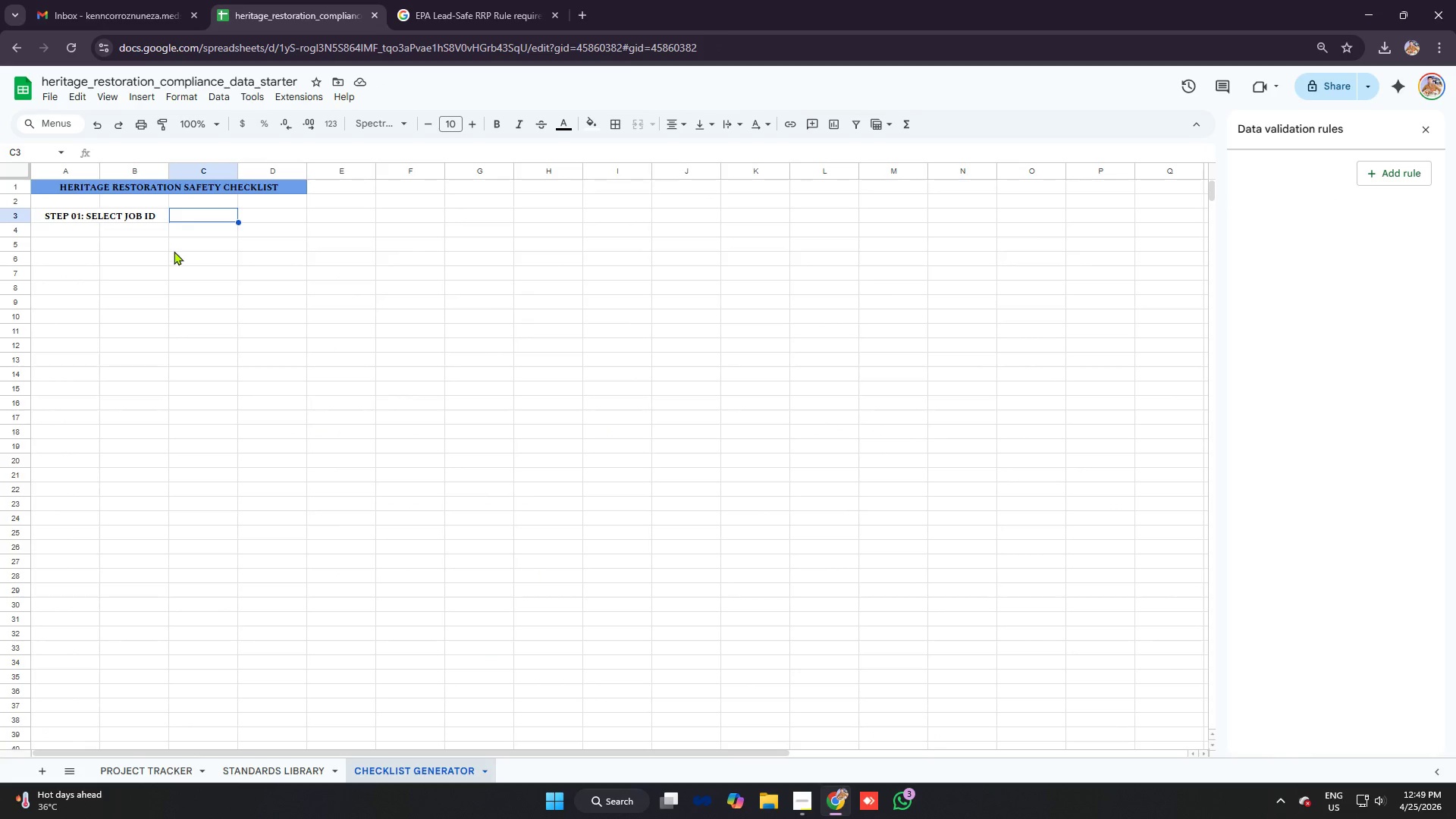 
key(Equal)
 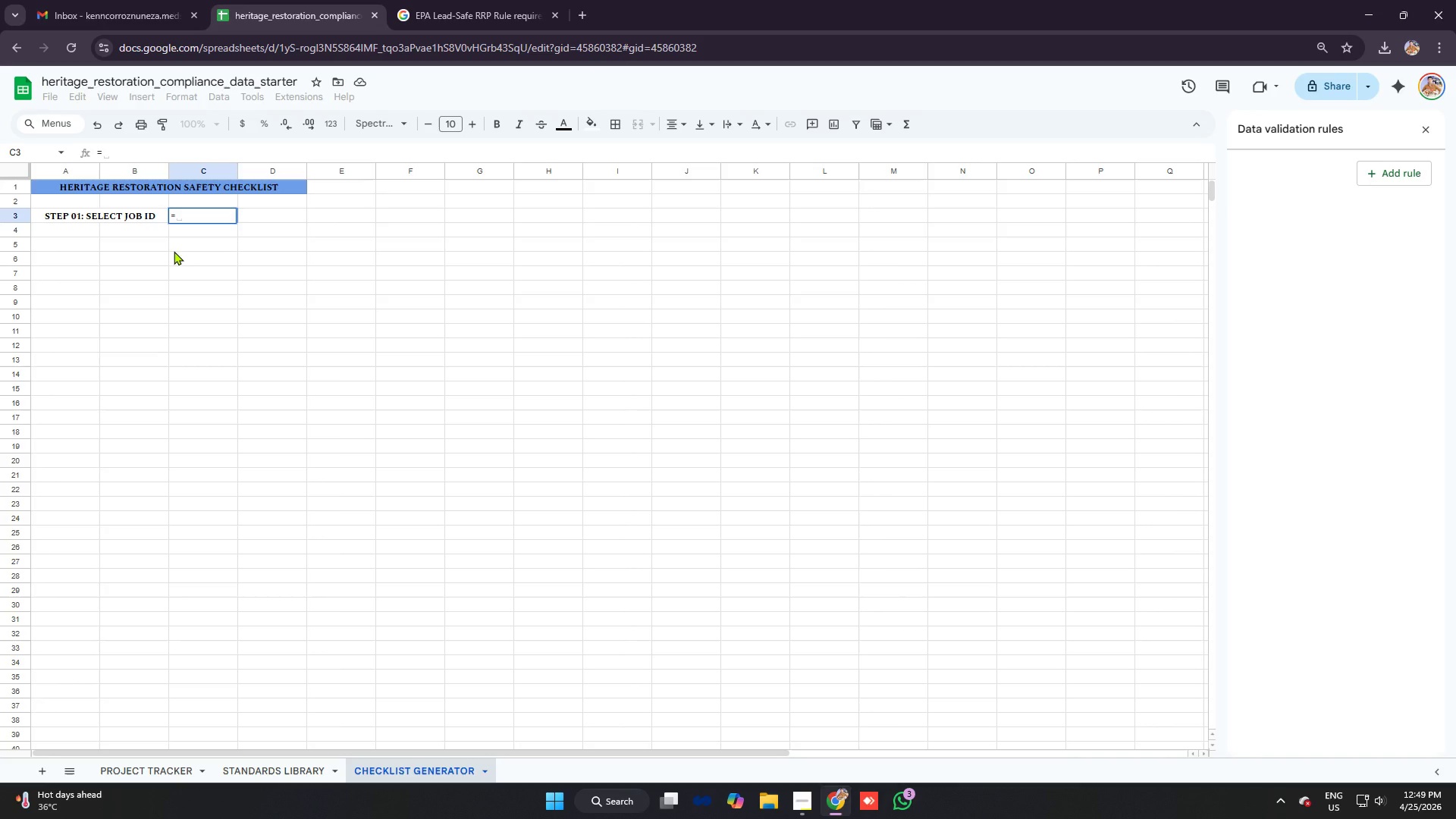 
wait(5.27)
 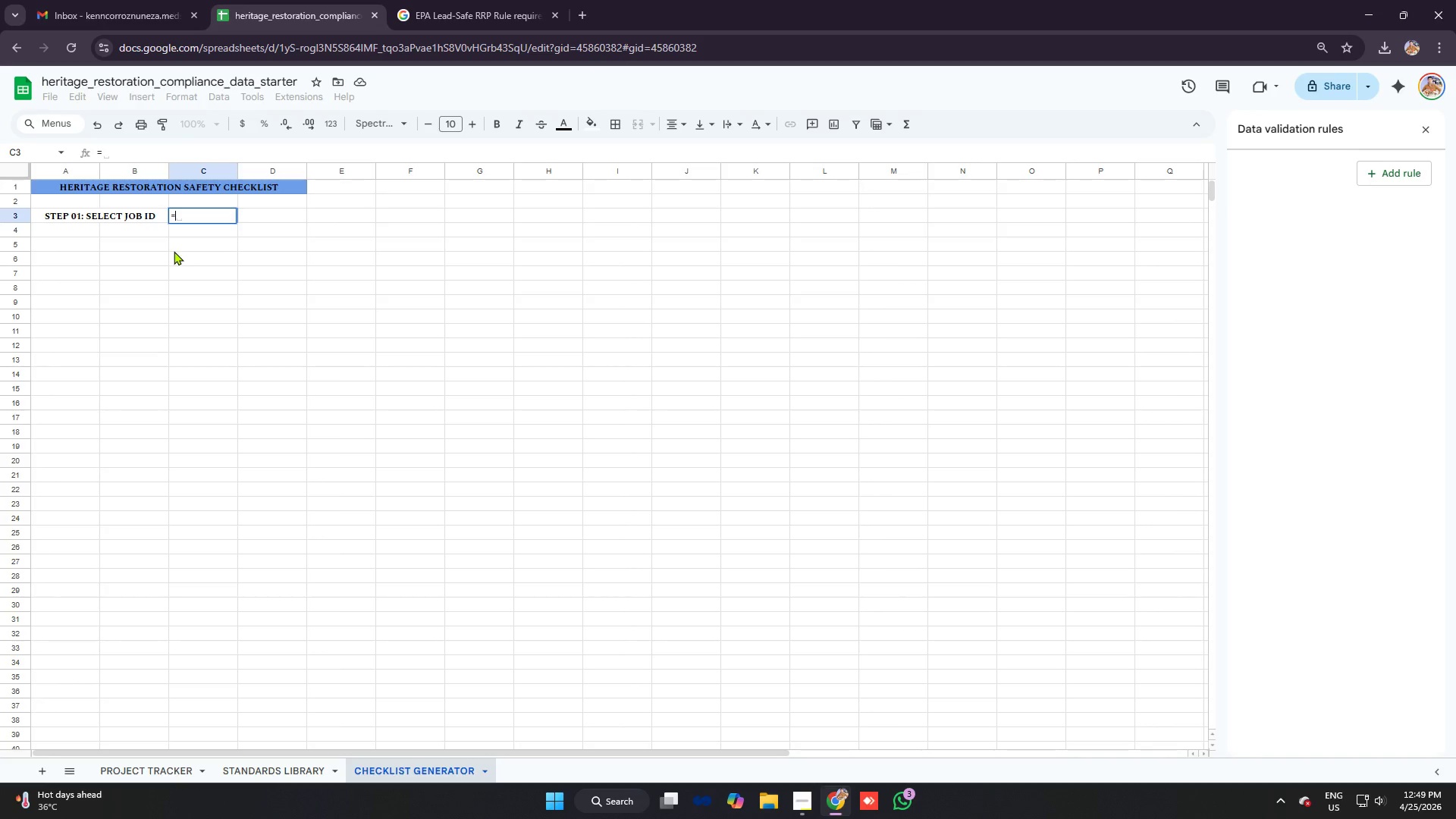 
type('project ta)
key(Backspace)
type(racker'!a:a)
 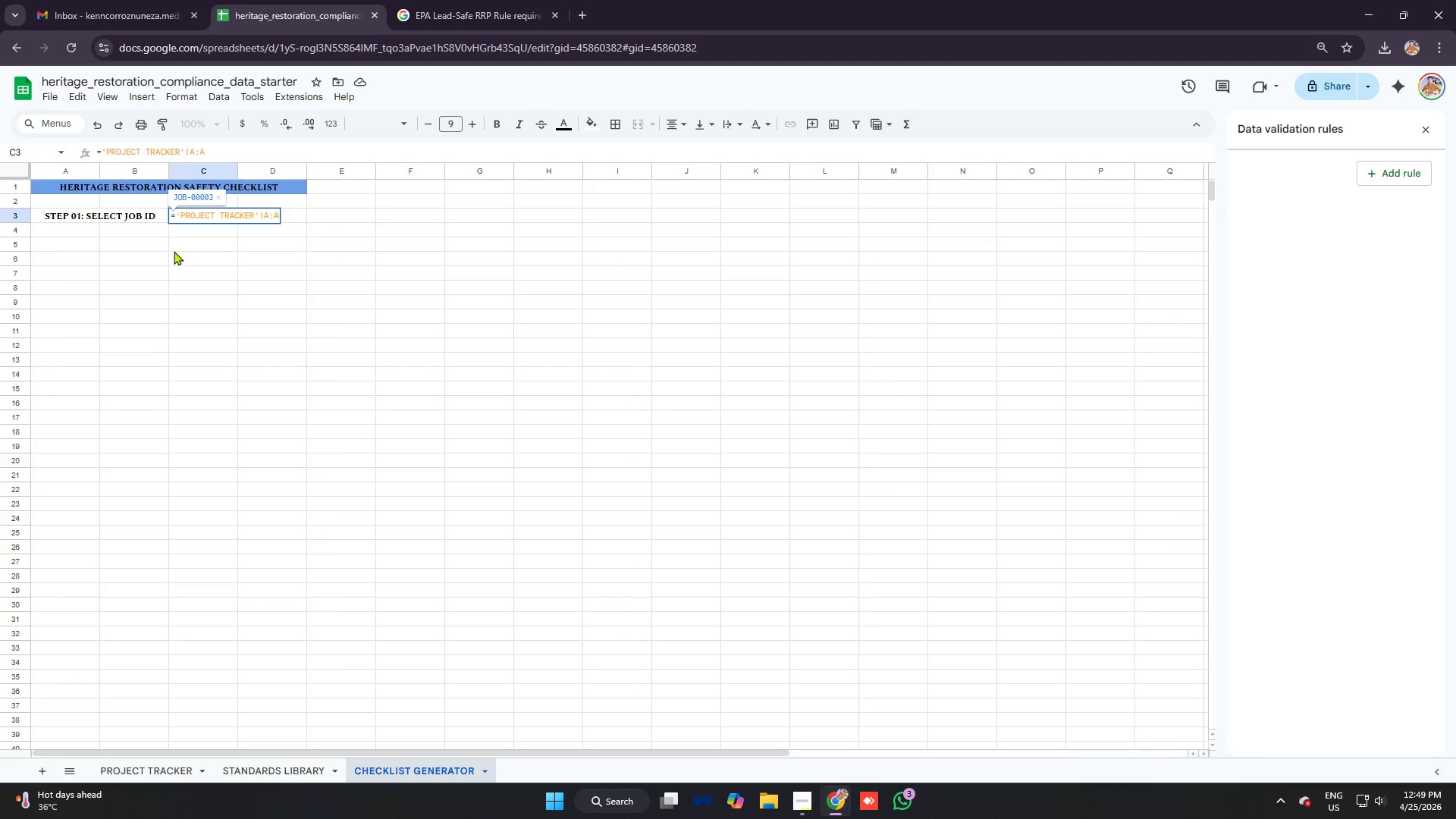 
key(Enter)
 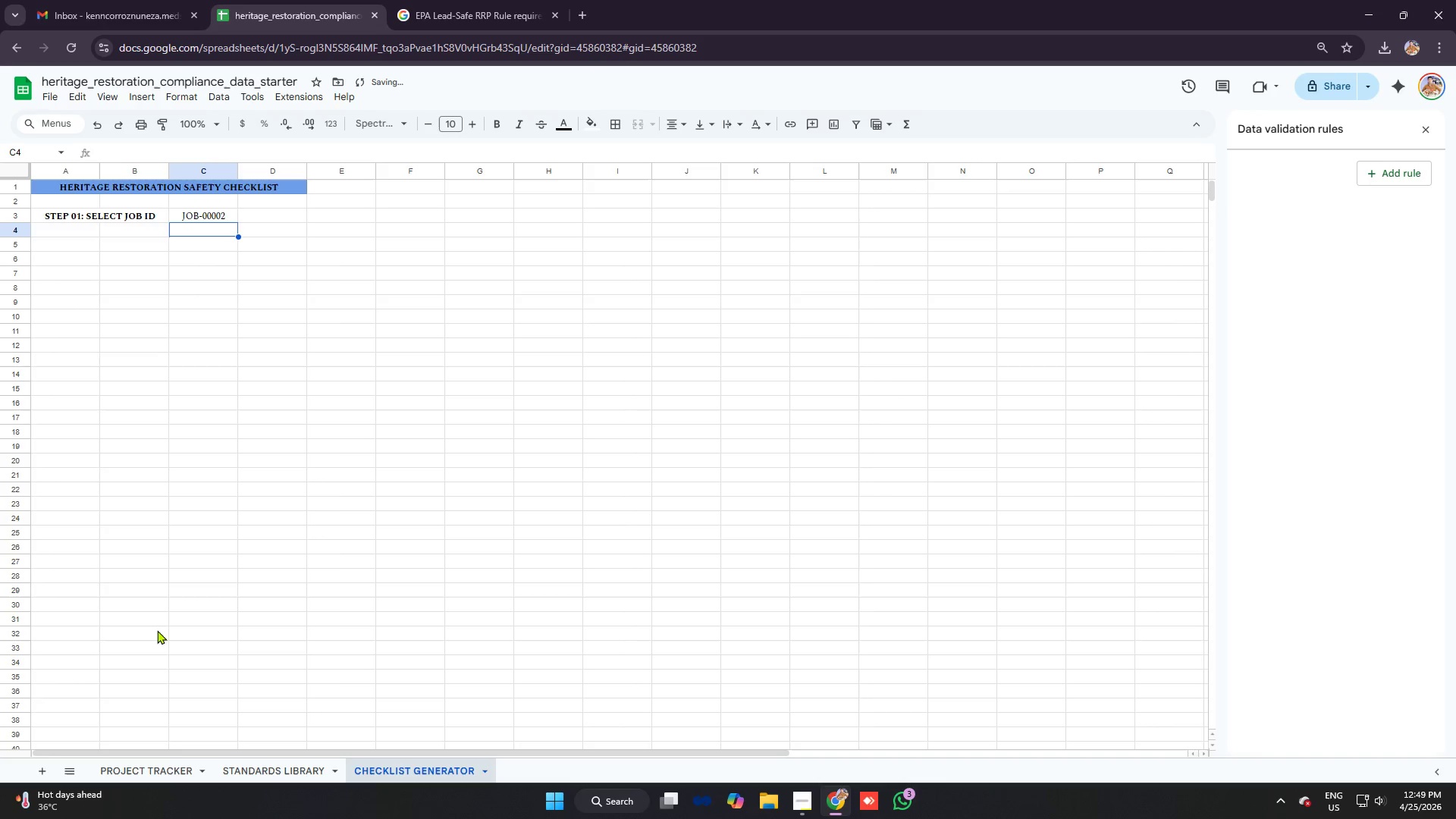 
left_click([141, 774])
 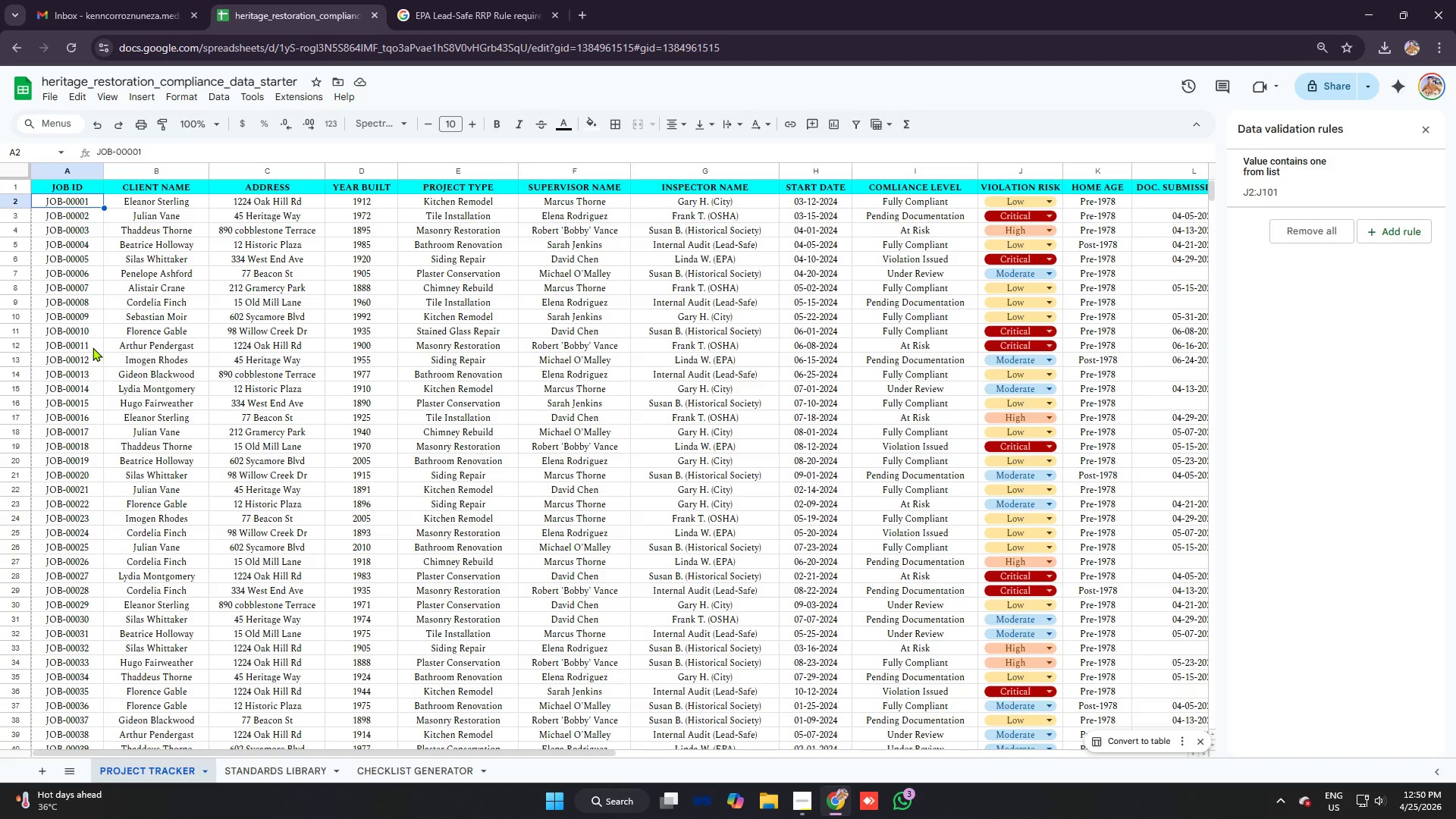 
wait(5.11)
 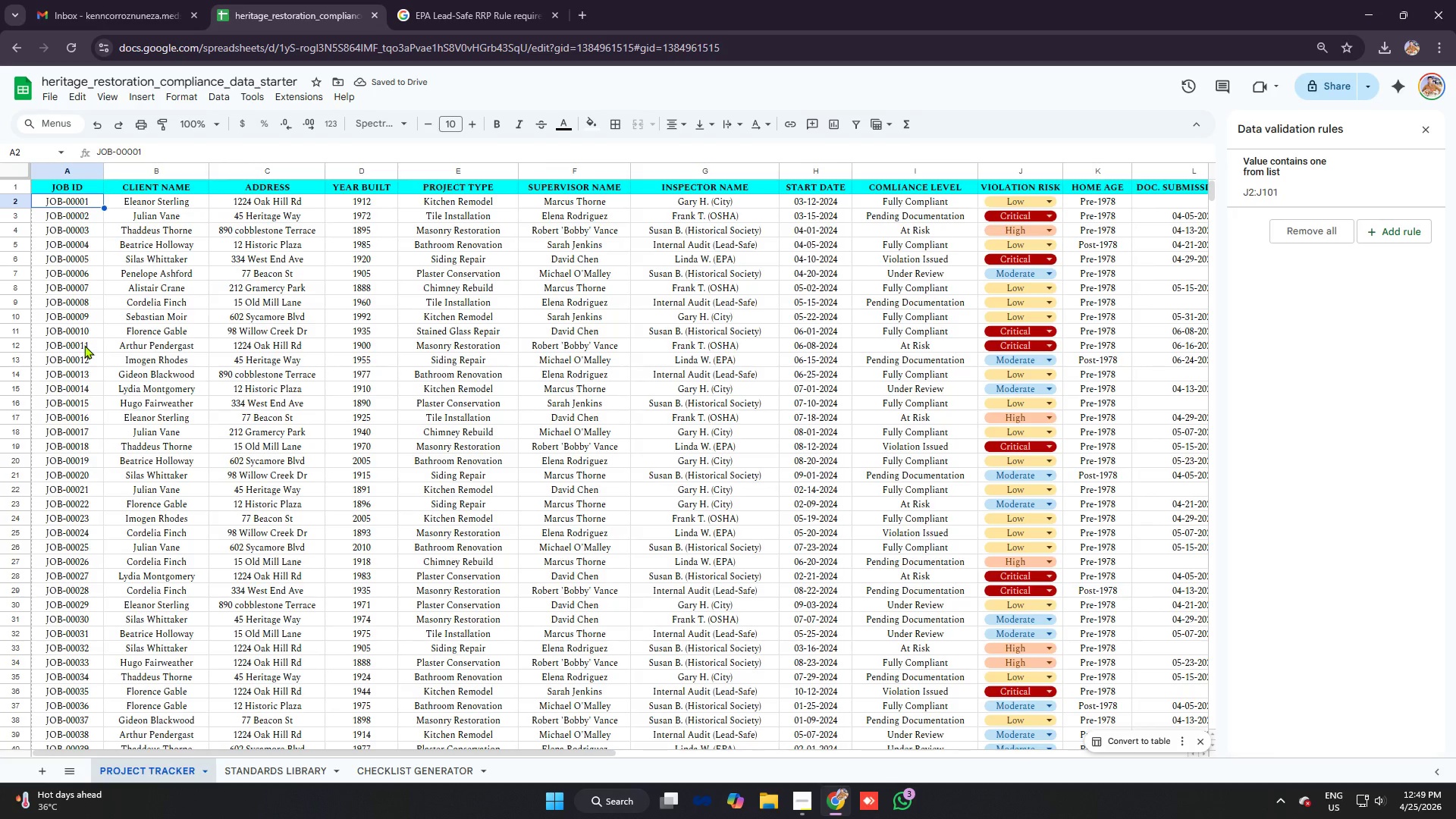 
left_click([409, 774])
 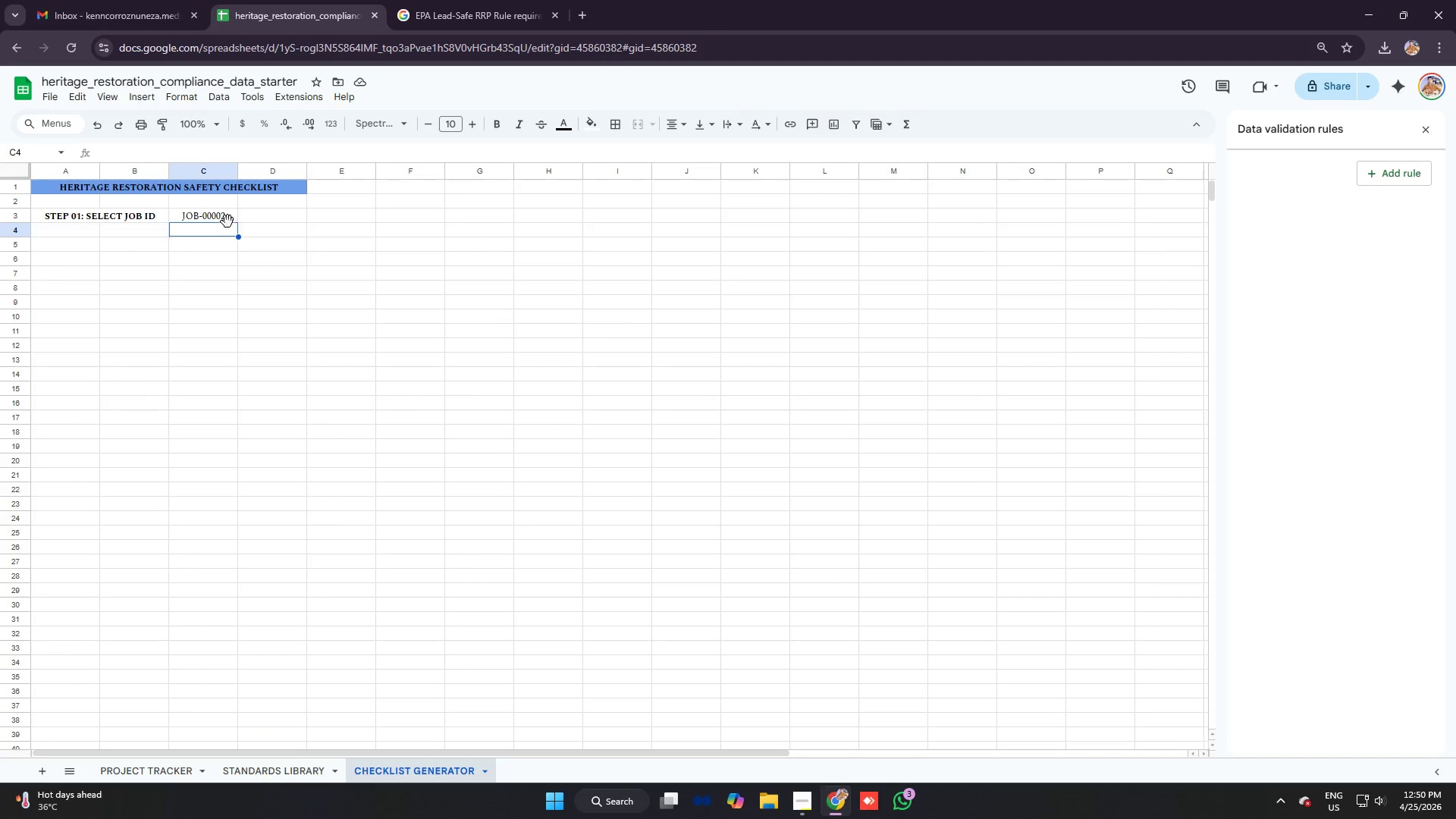 
left_click([224, 220])
 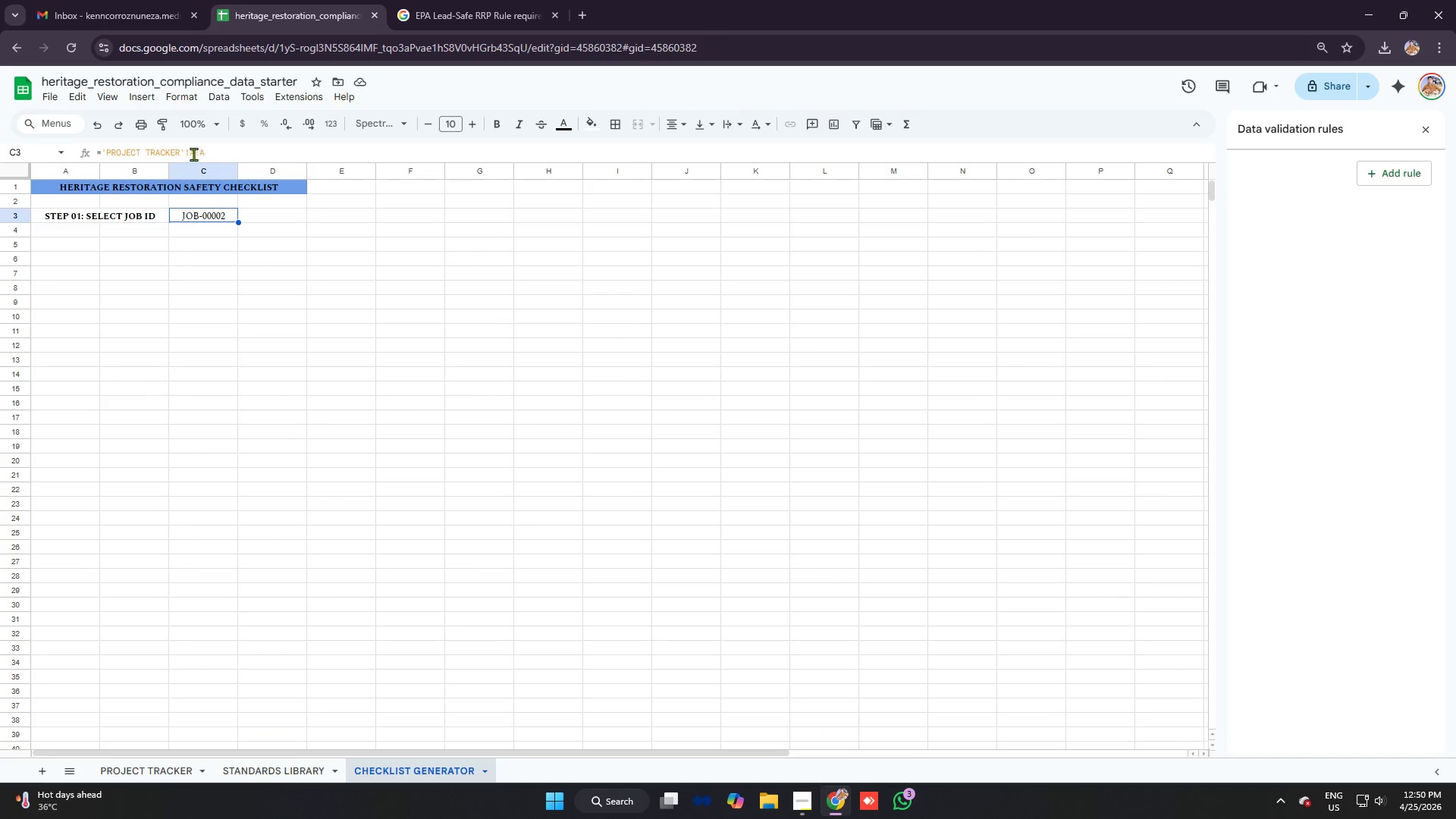 
left_click([195, 151])
 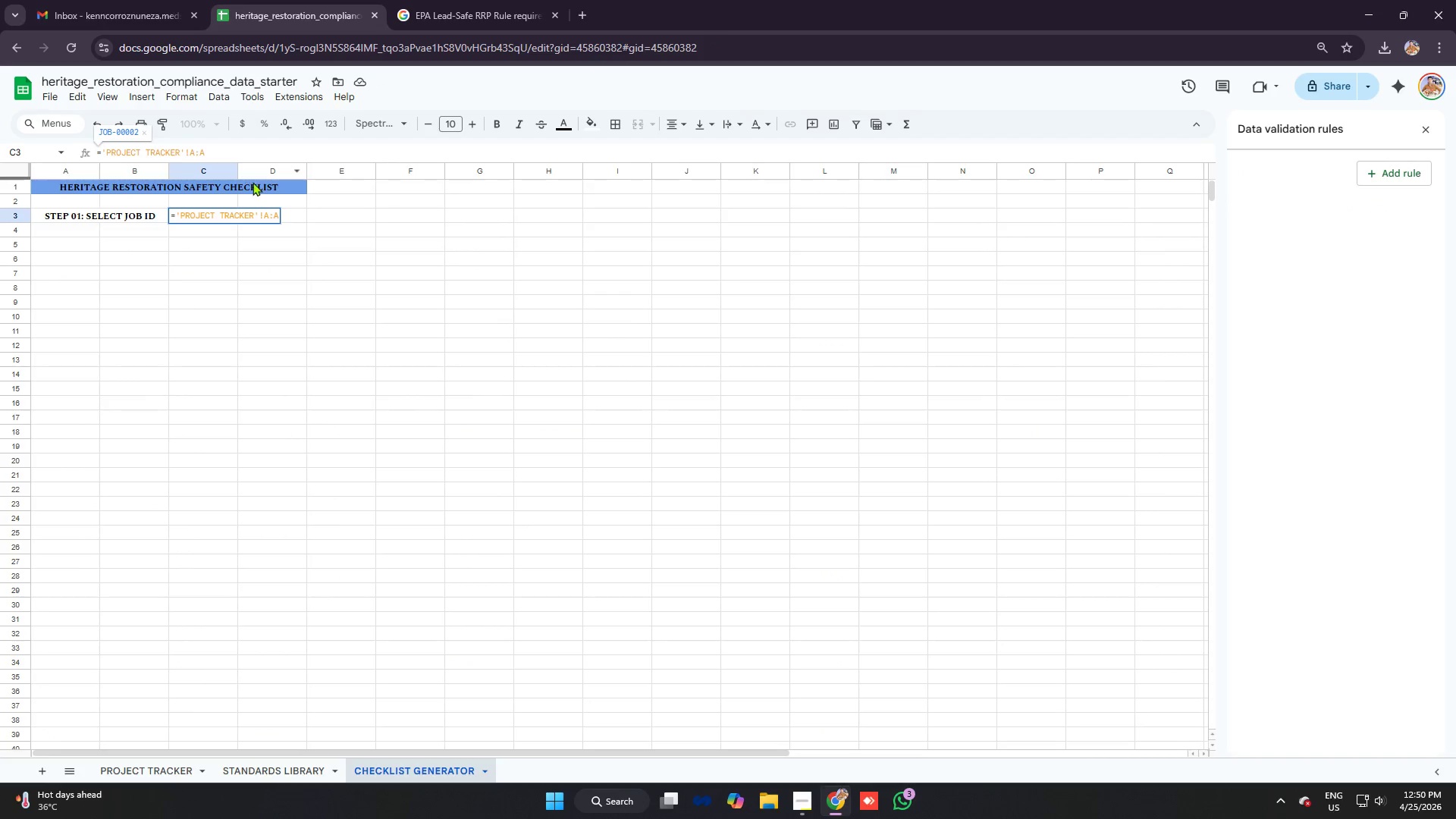 
key(2)
 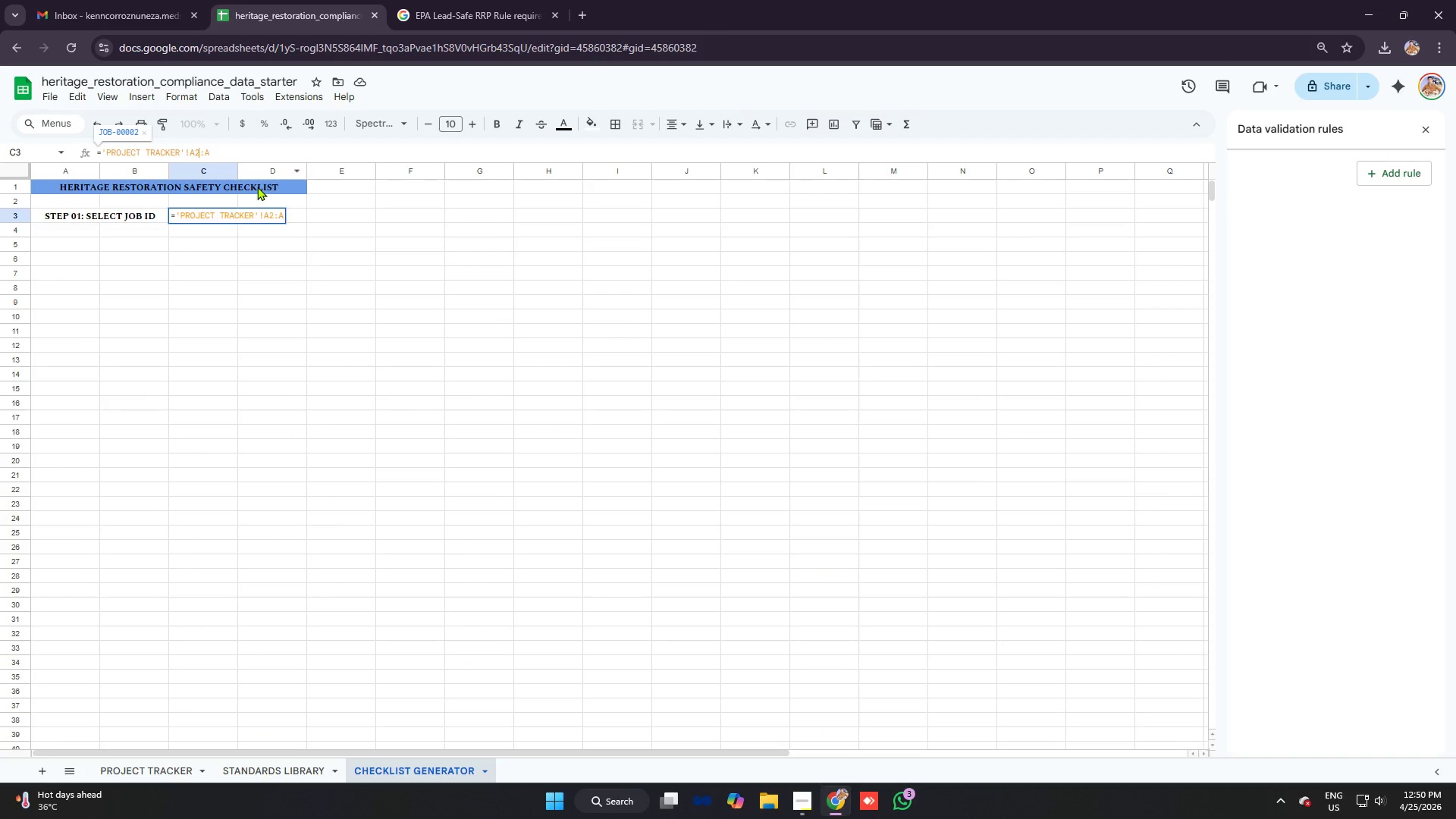 
key(Enter)
 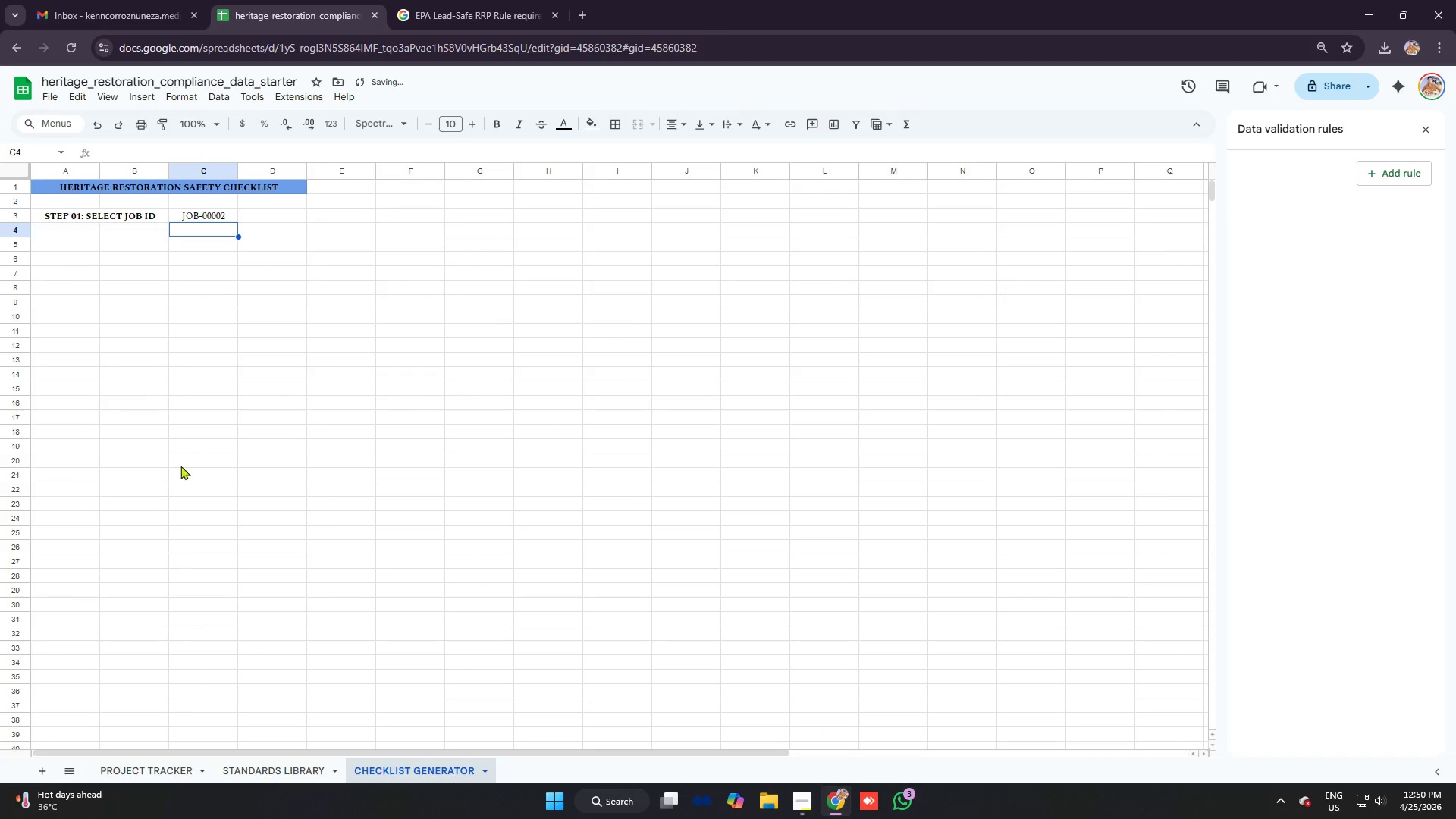 
mouse_move([136, 777])
 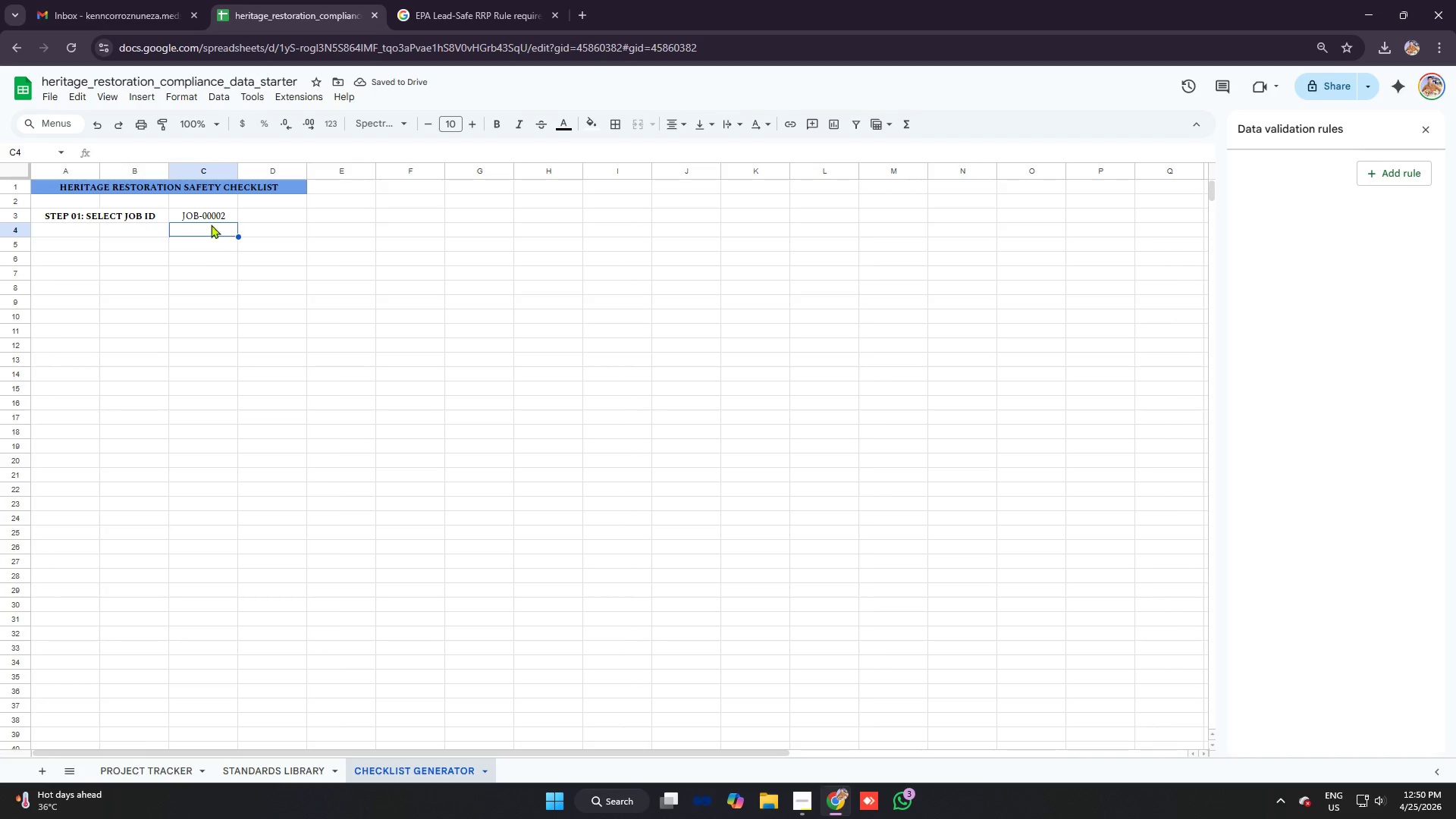 
left_click([207, 214])
 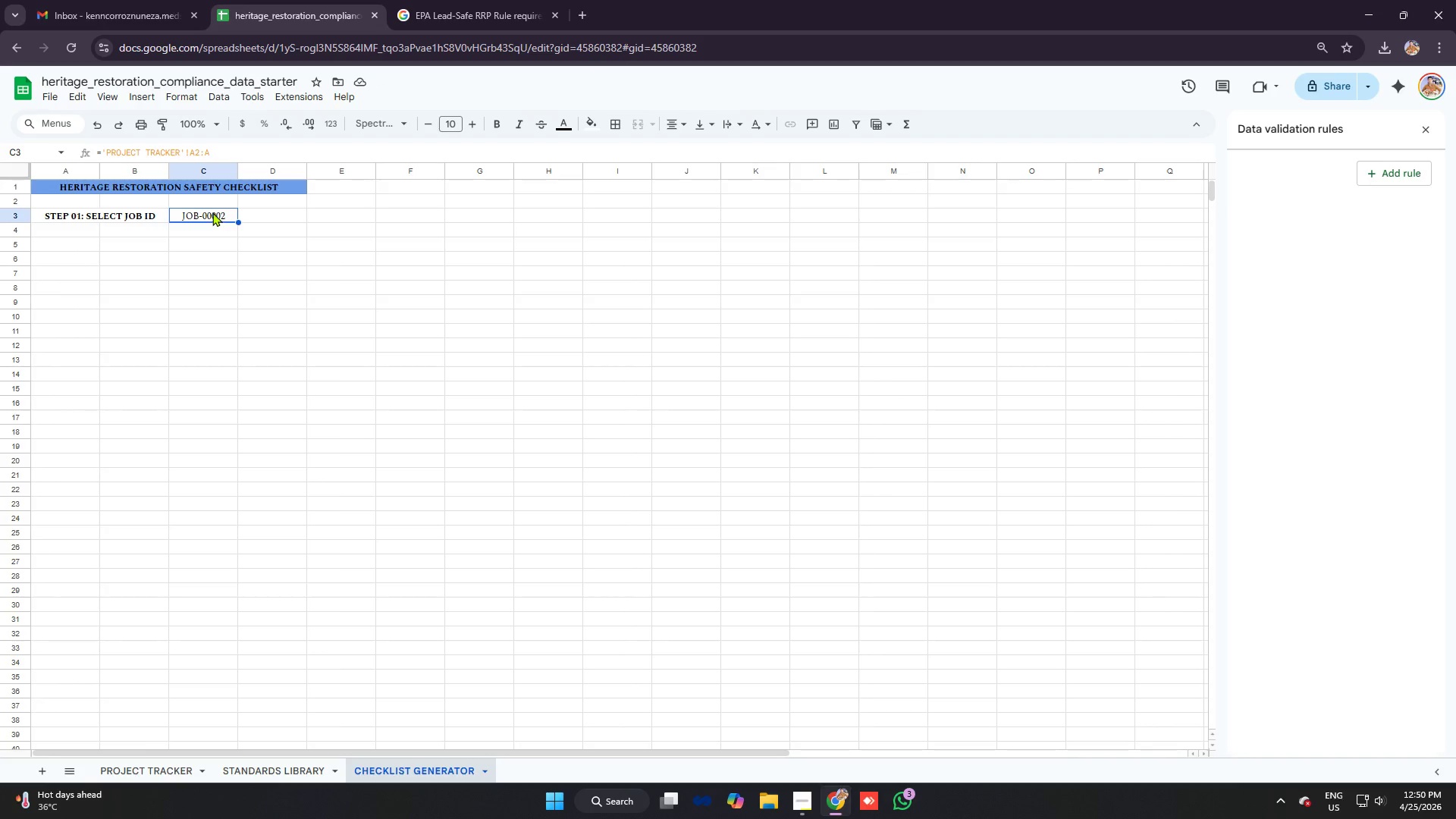 
left_click([212, 212])
 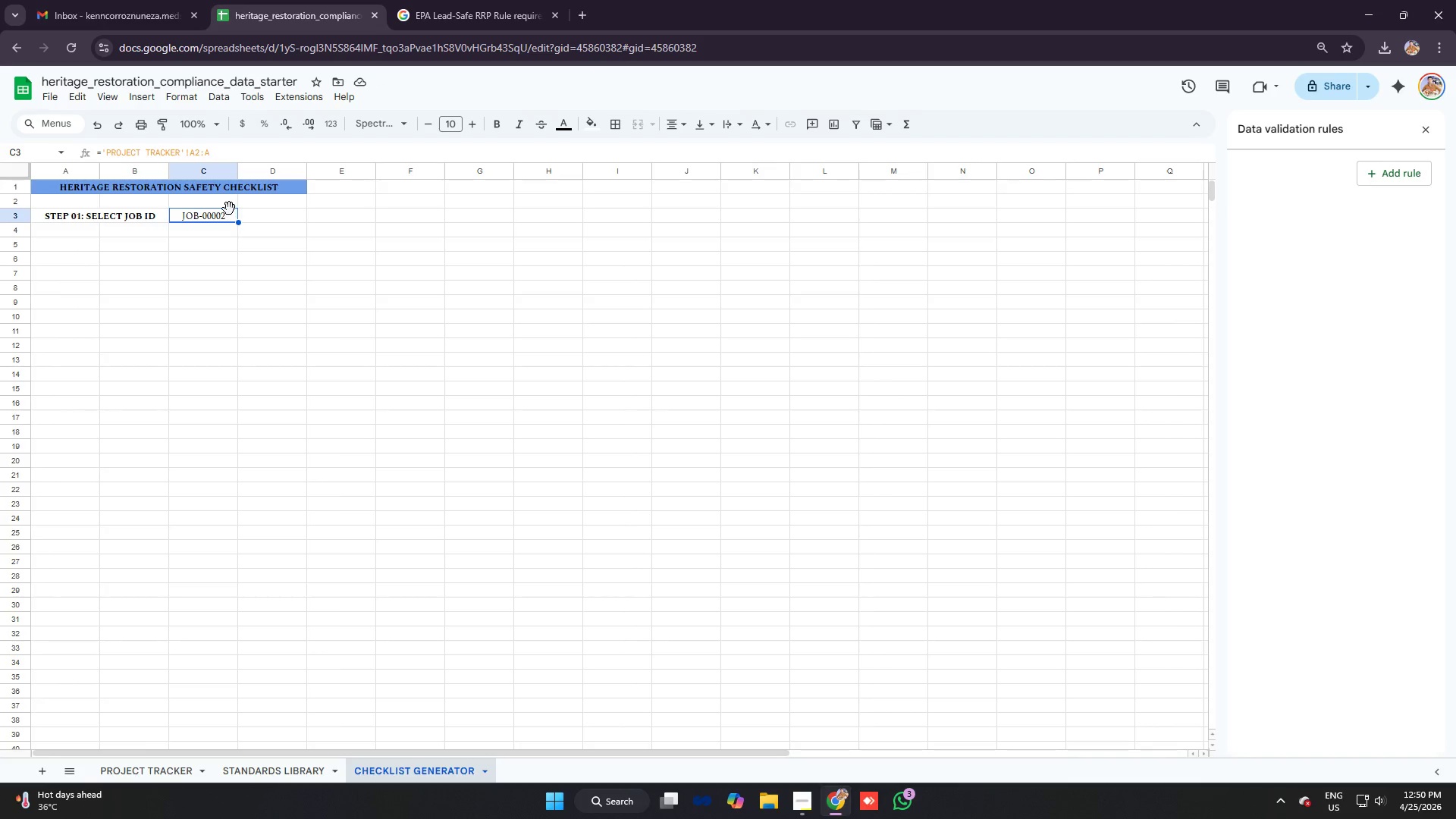 
left_click([229, 209])
 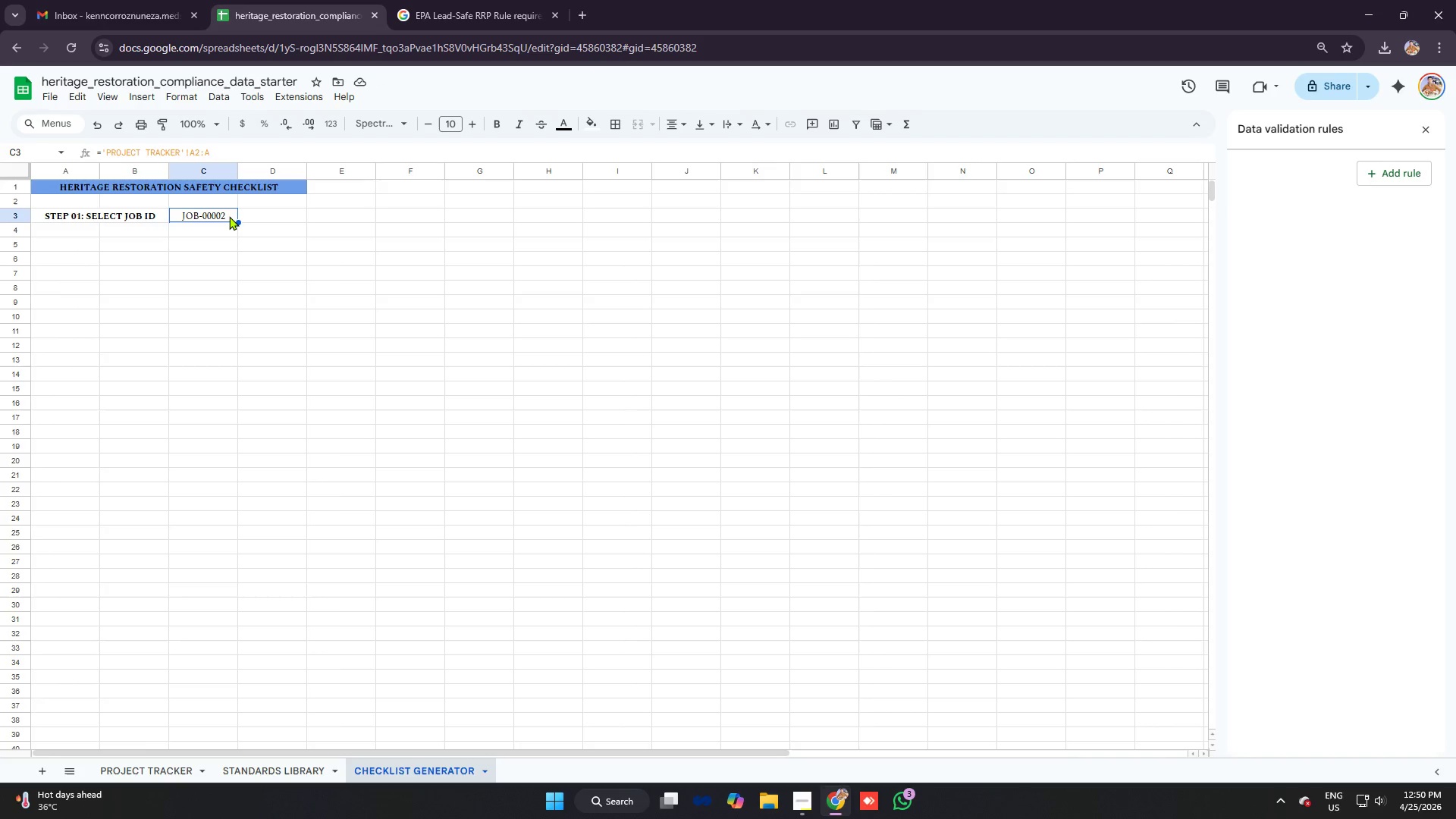 
double_click([229, 216])
 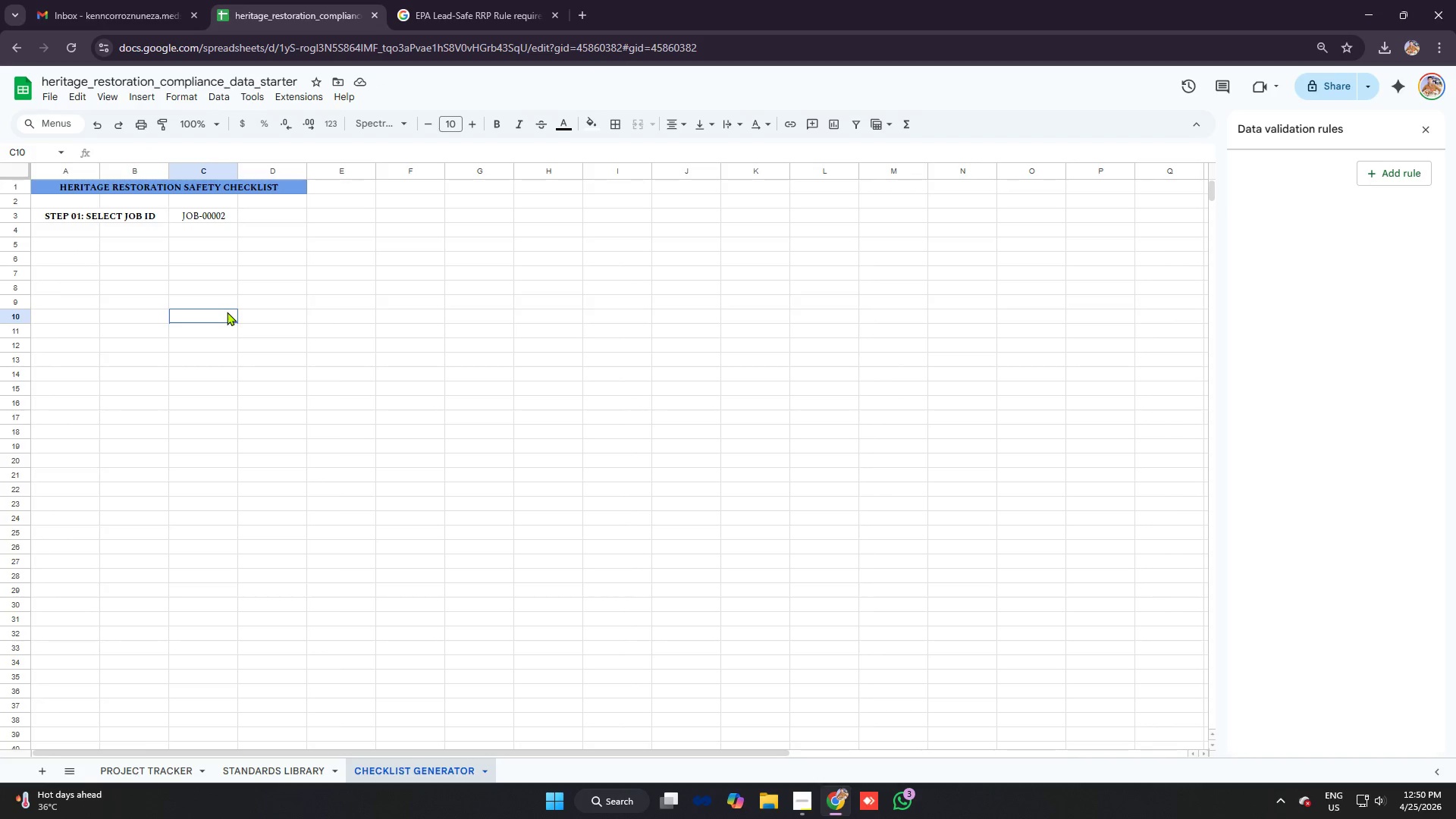 
left_click([199, 218])
 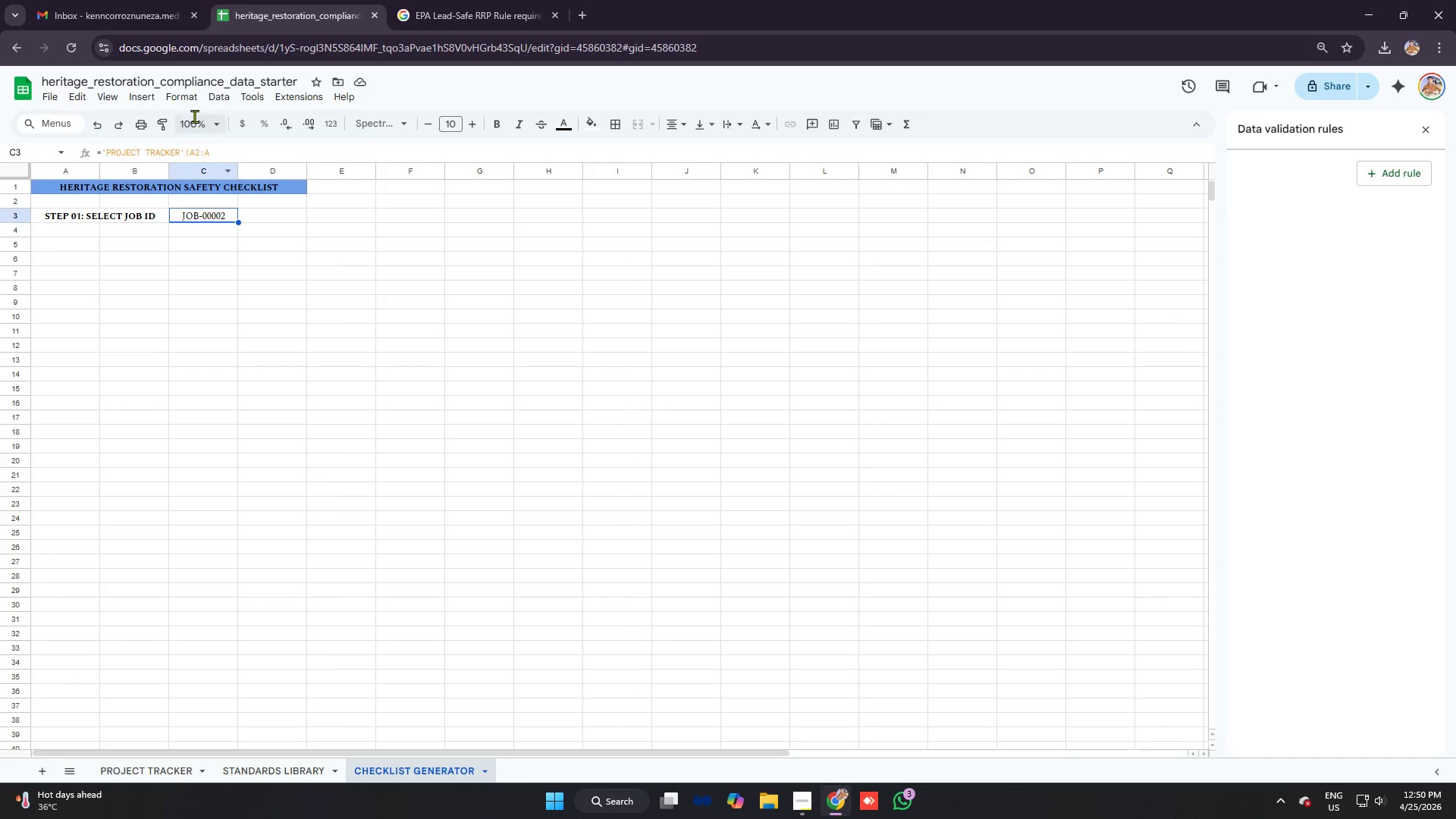 
left_click([190, 95])
 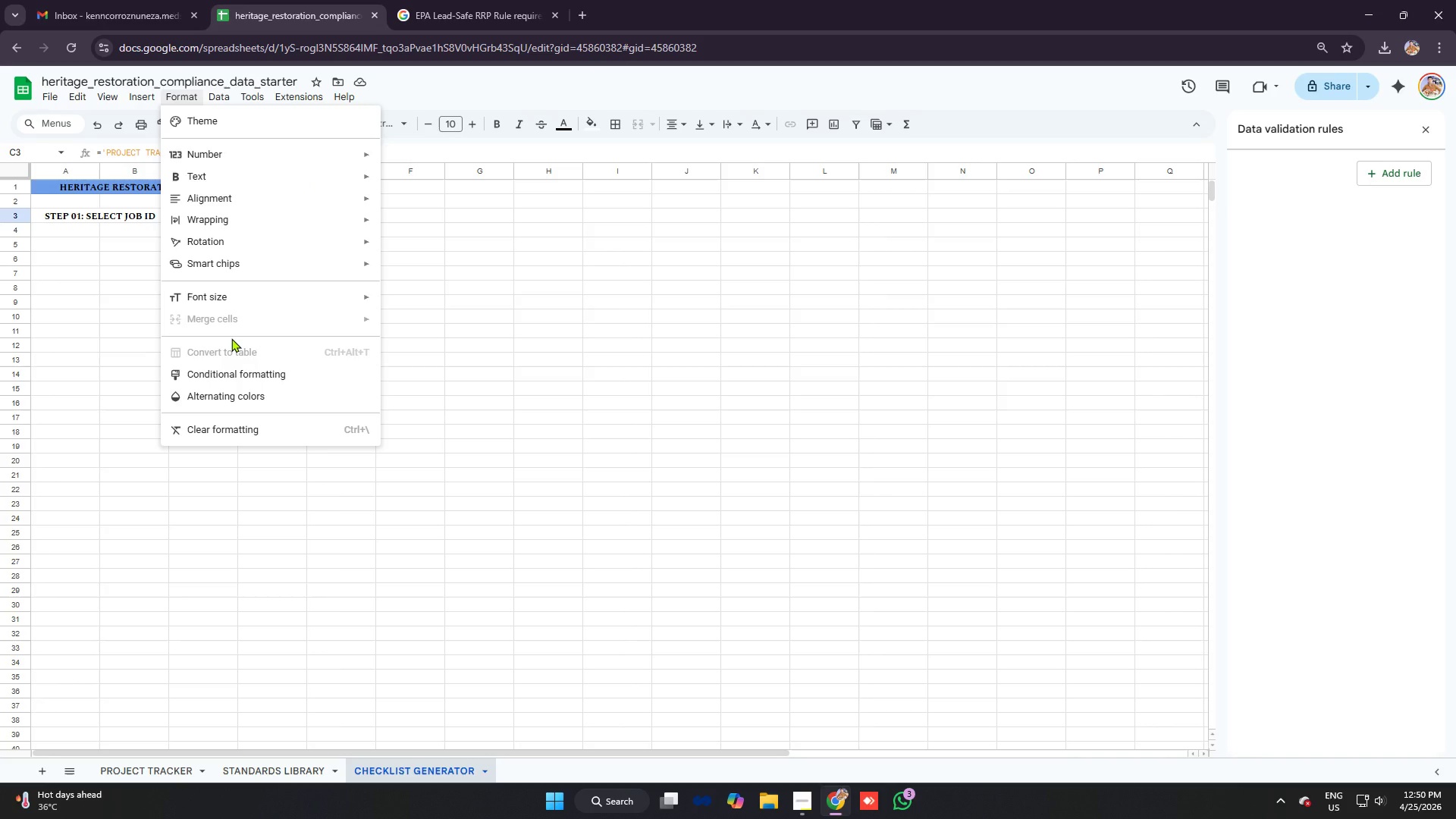 
left_click_drag(start_coordinate=[626, 422], to_coordinate=[622, 419])
 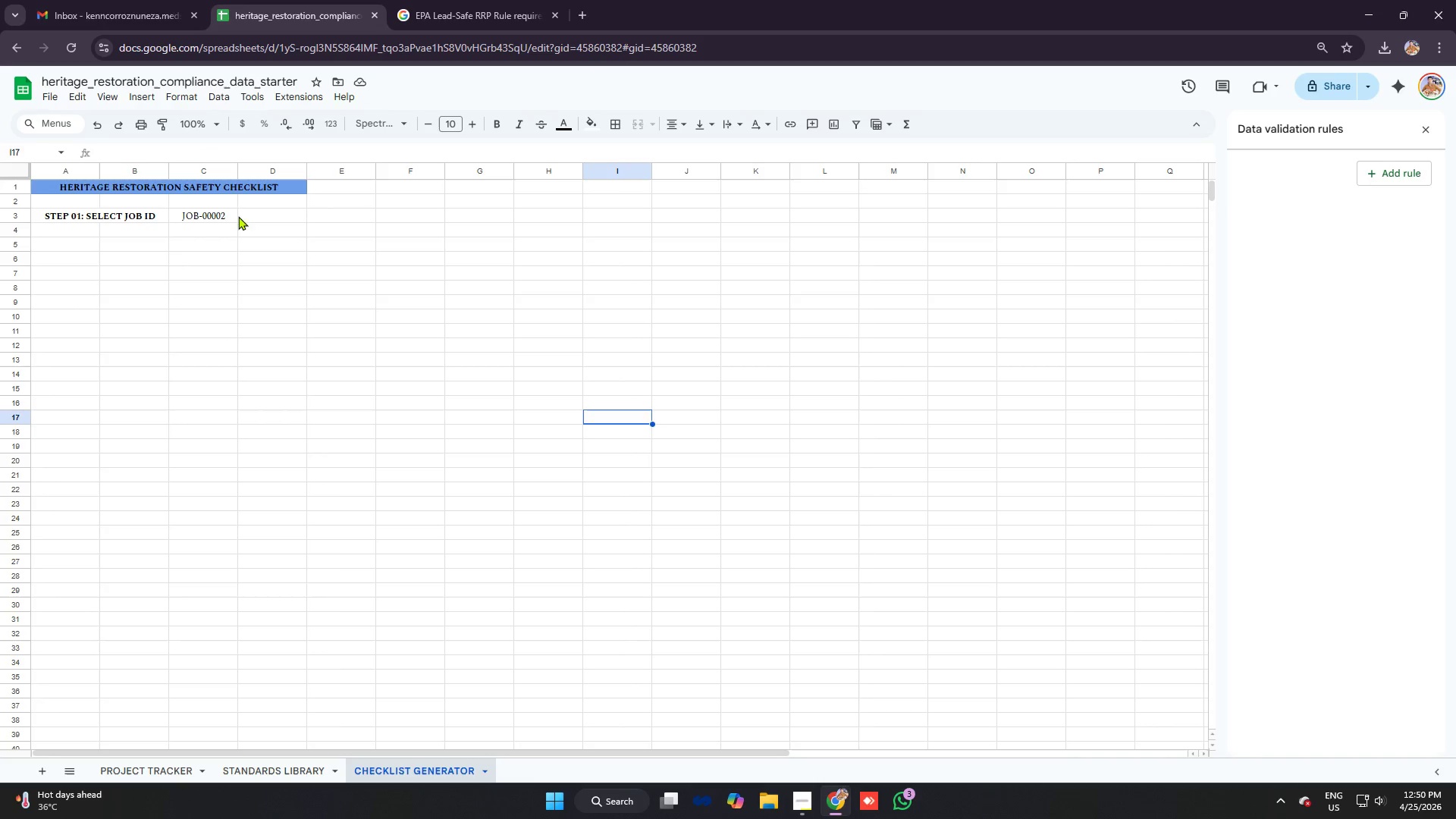 
left_click([203, 216])
 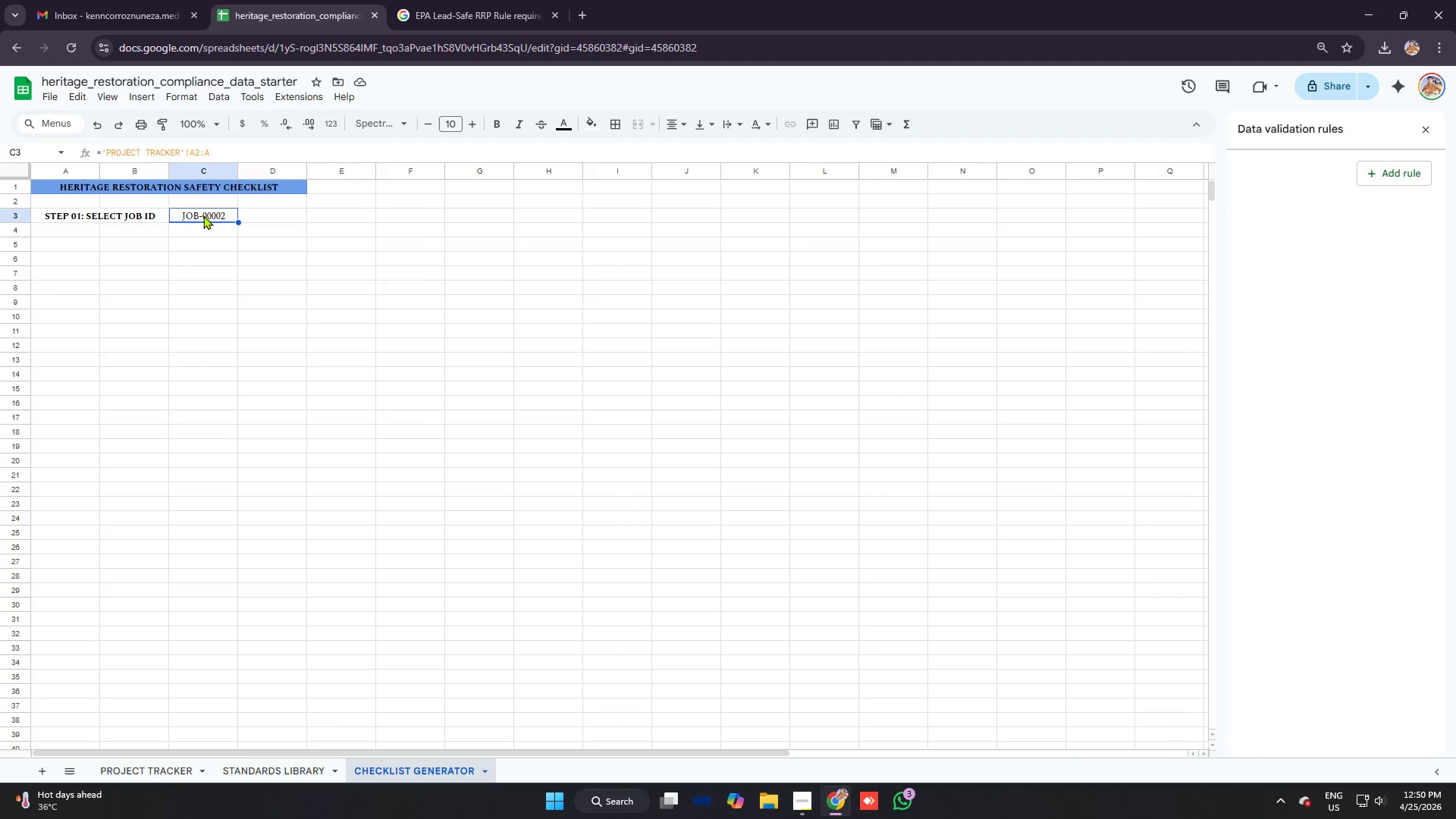 
right_click([203, 215])
 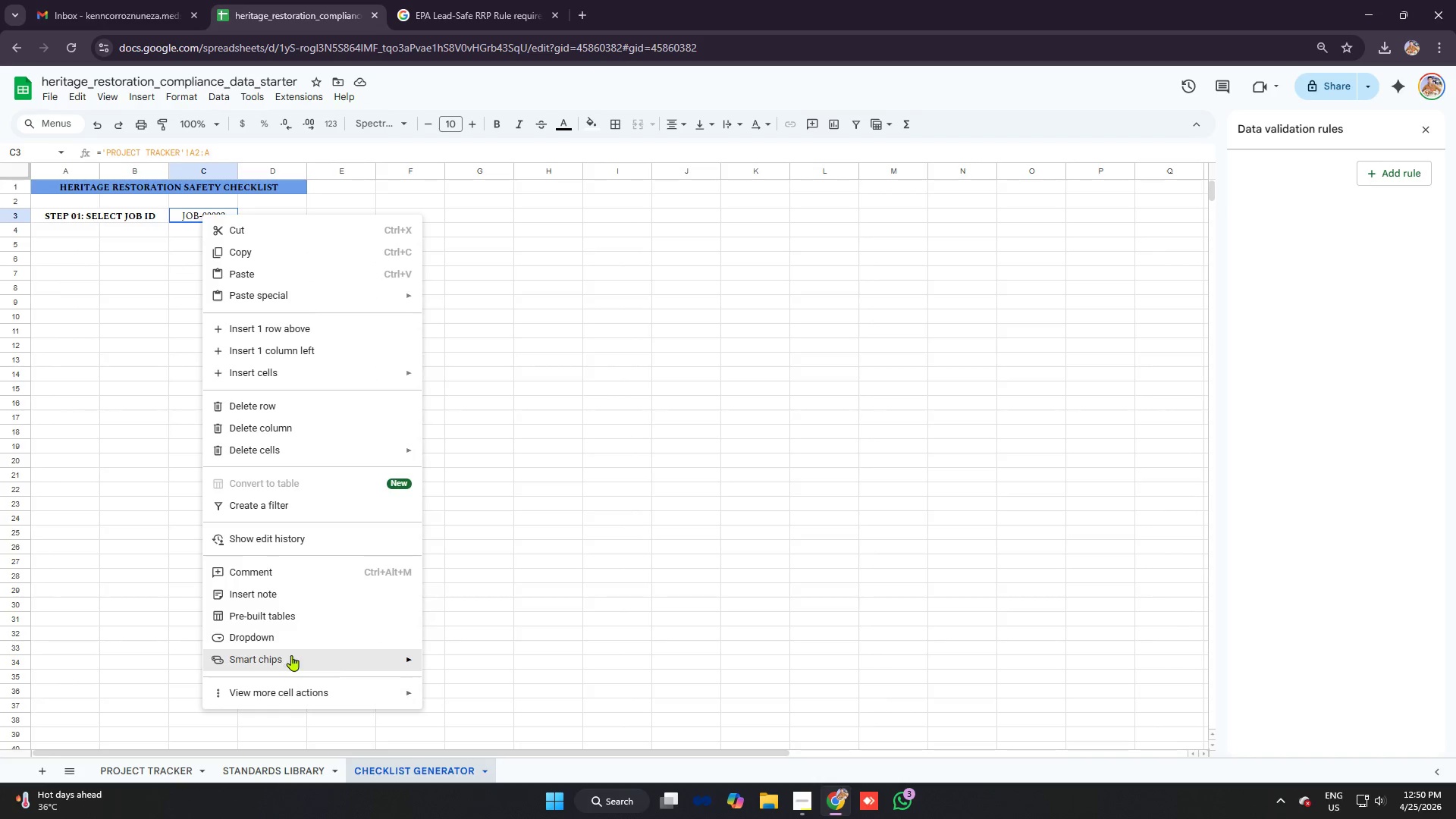 
left_click([293, 639])
 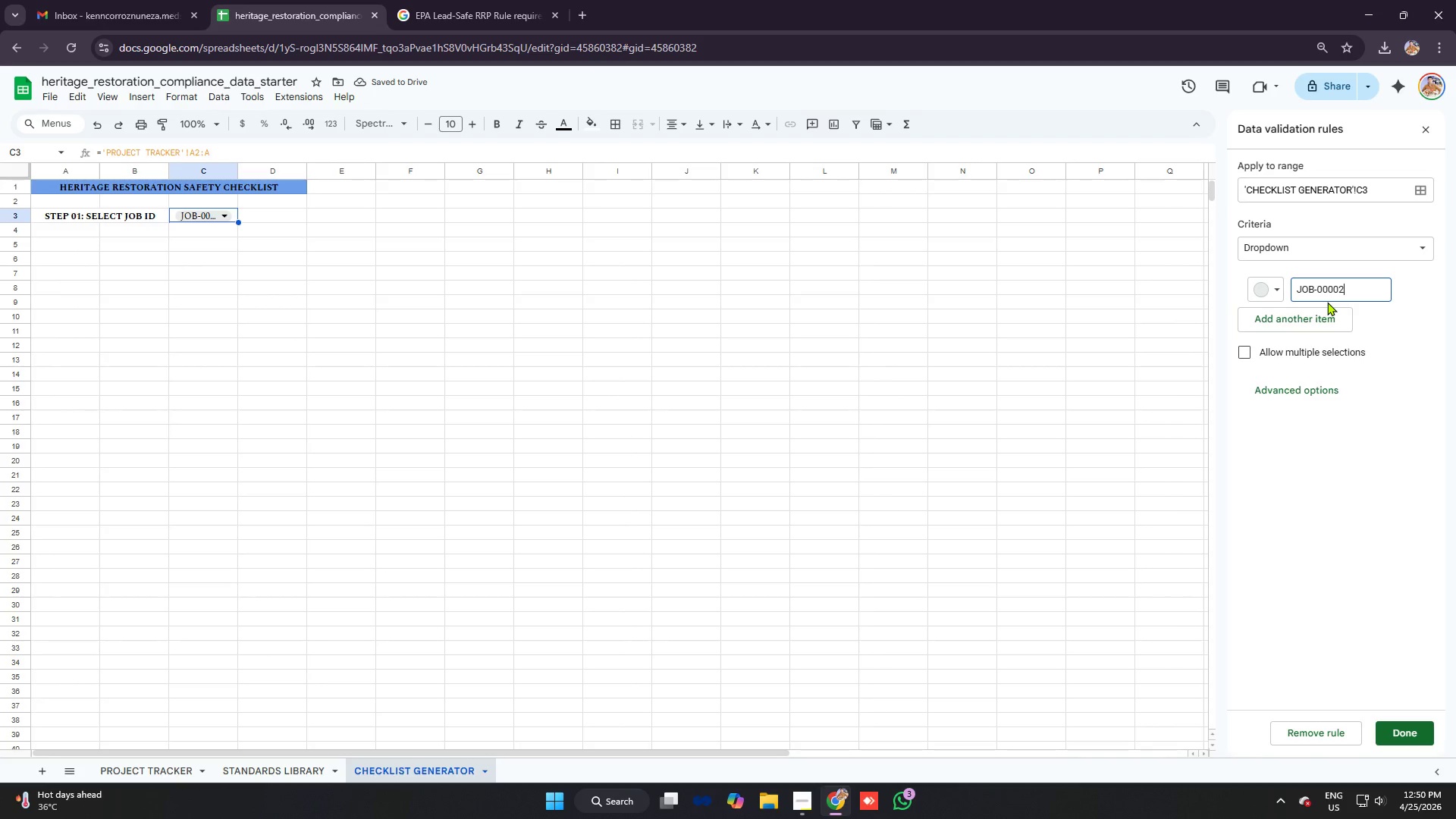 
key(Enter)
 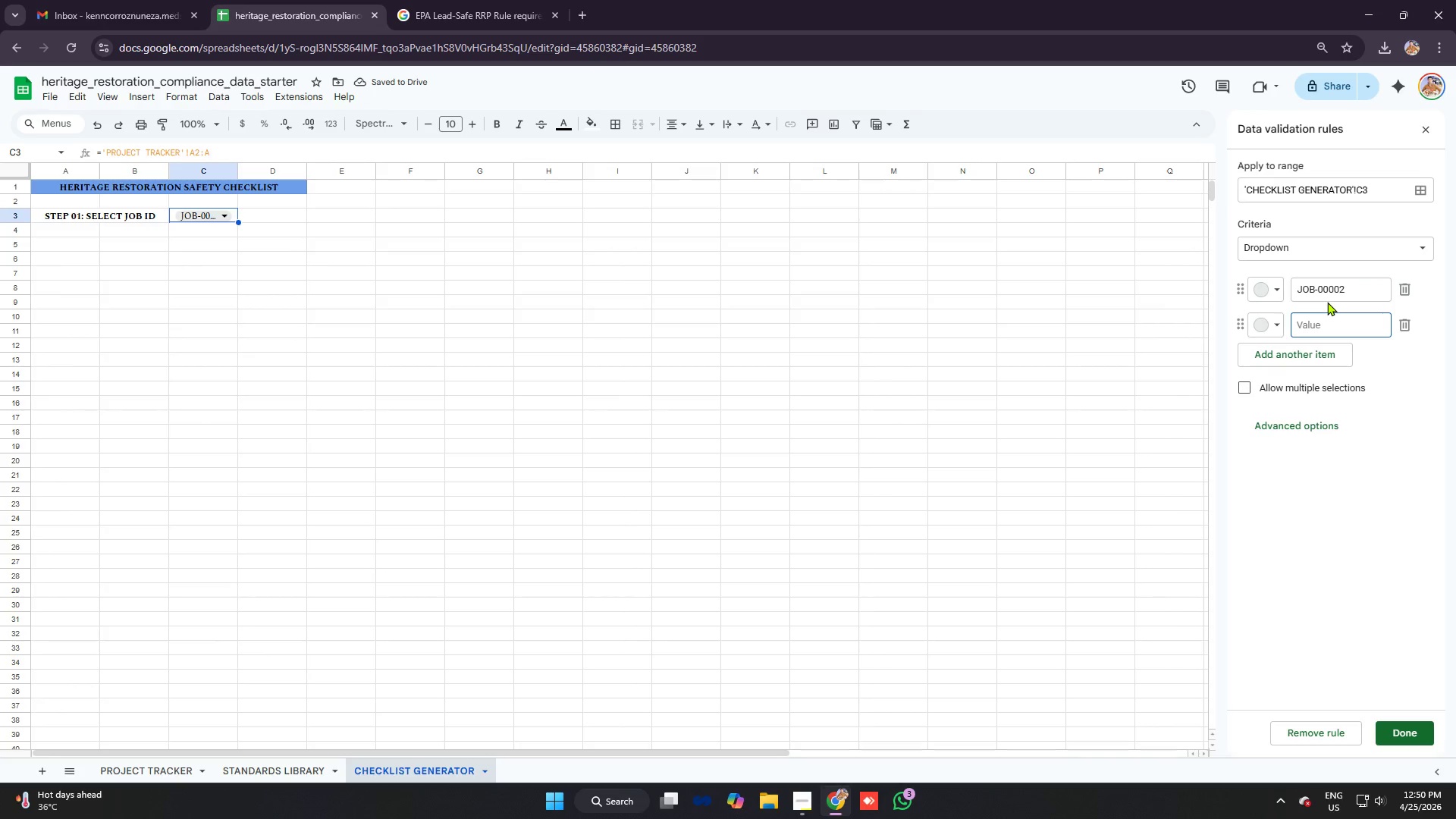 
key(Backspace)
 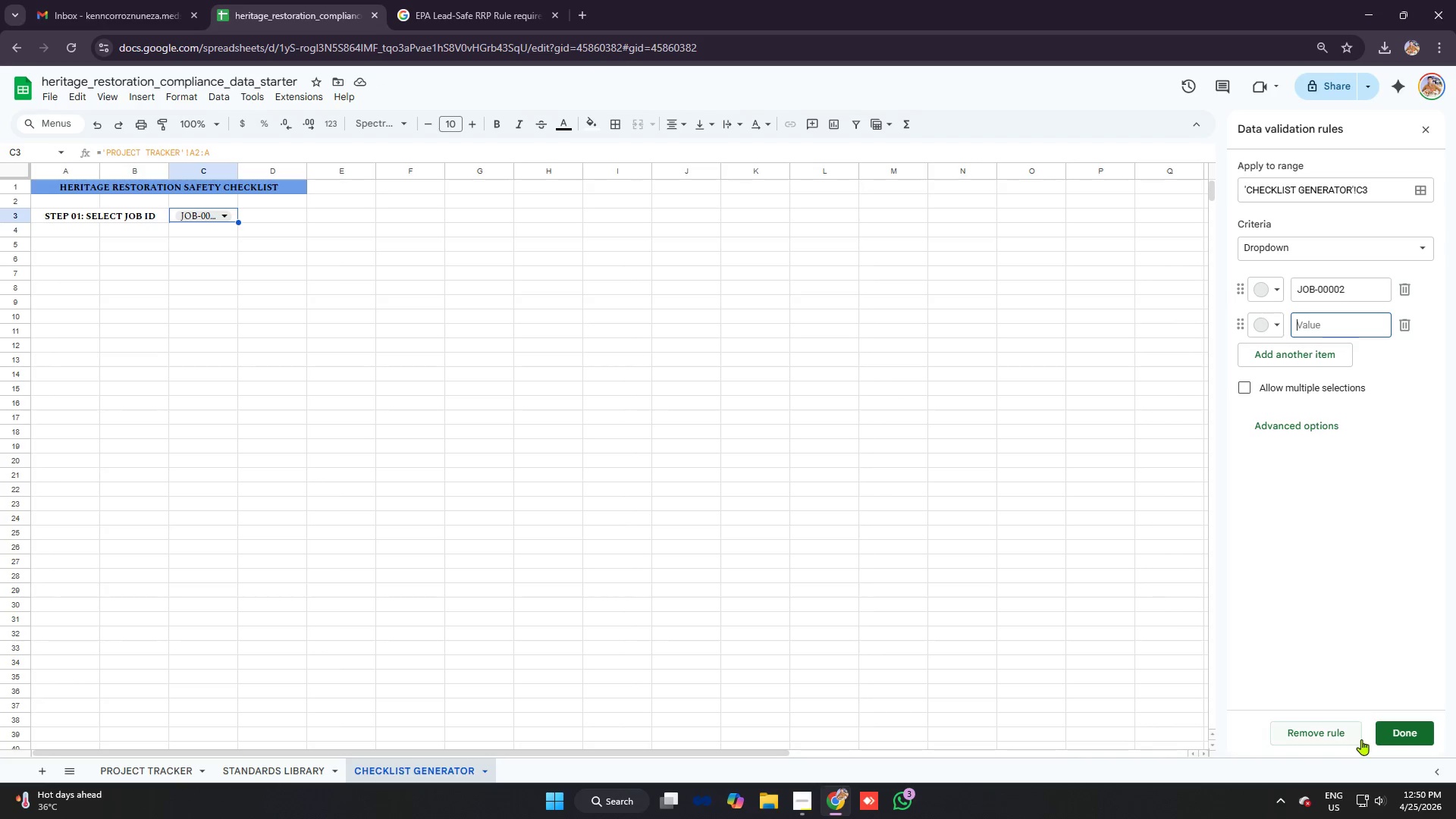 
left_click([1335, 735])
 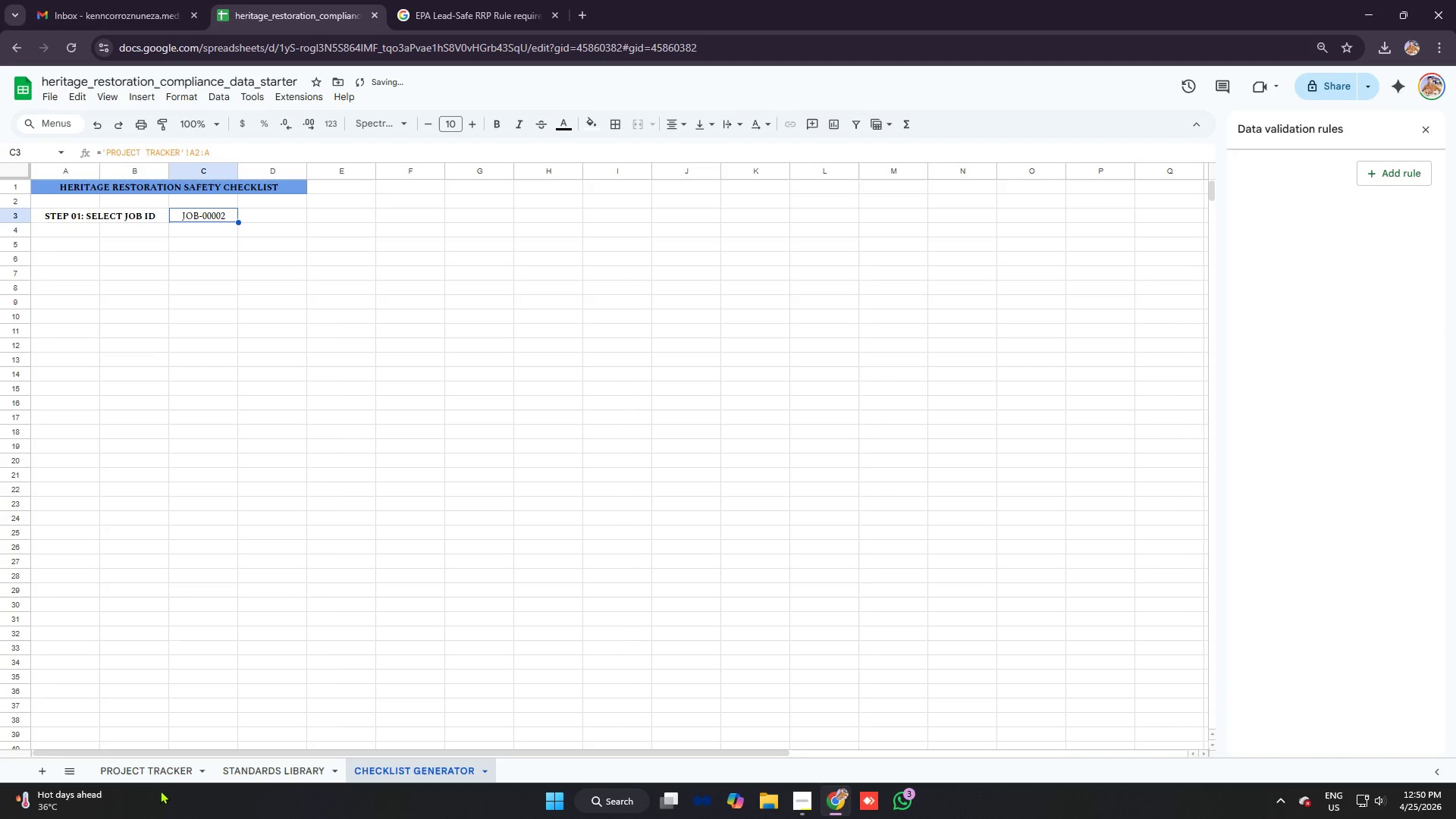 
left_click([145, 773])
 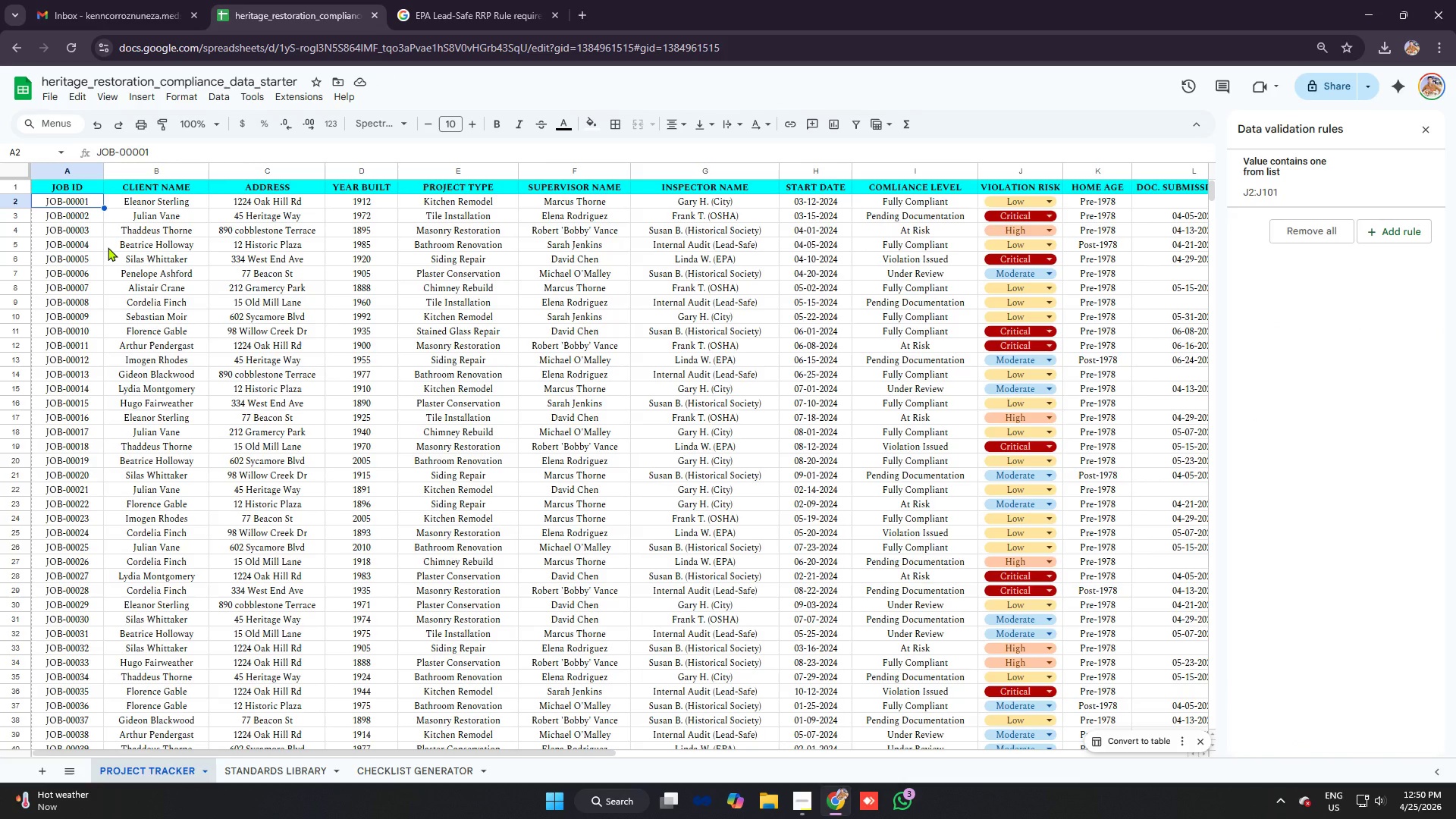 
wait(13.06)
 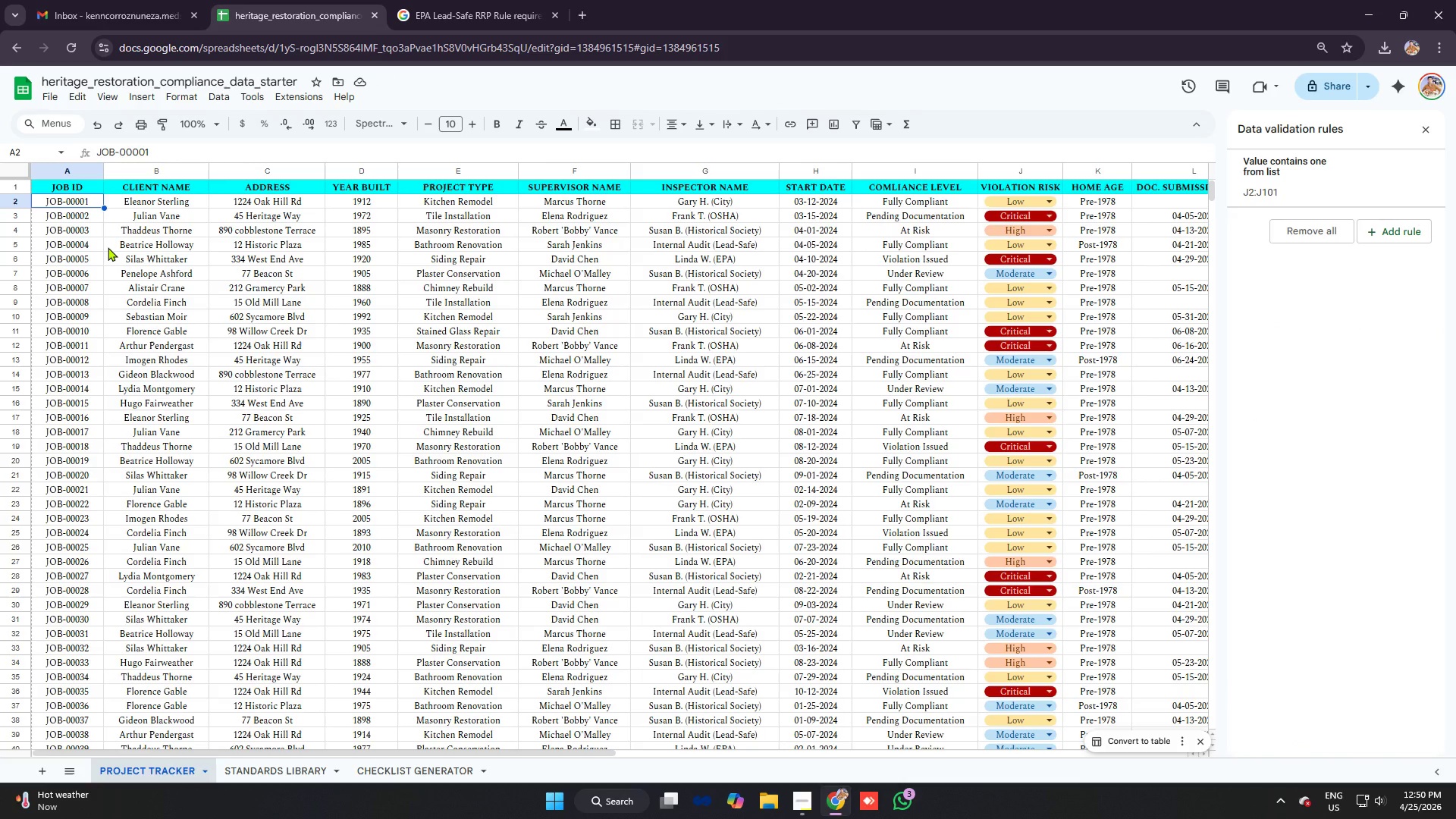 
left_click_drag(start_coordinate=[70, 202], to_coordinate=[77, 564])
 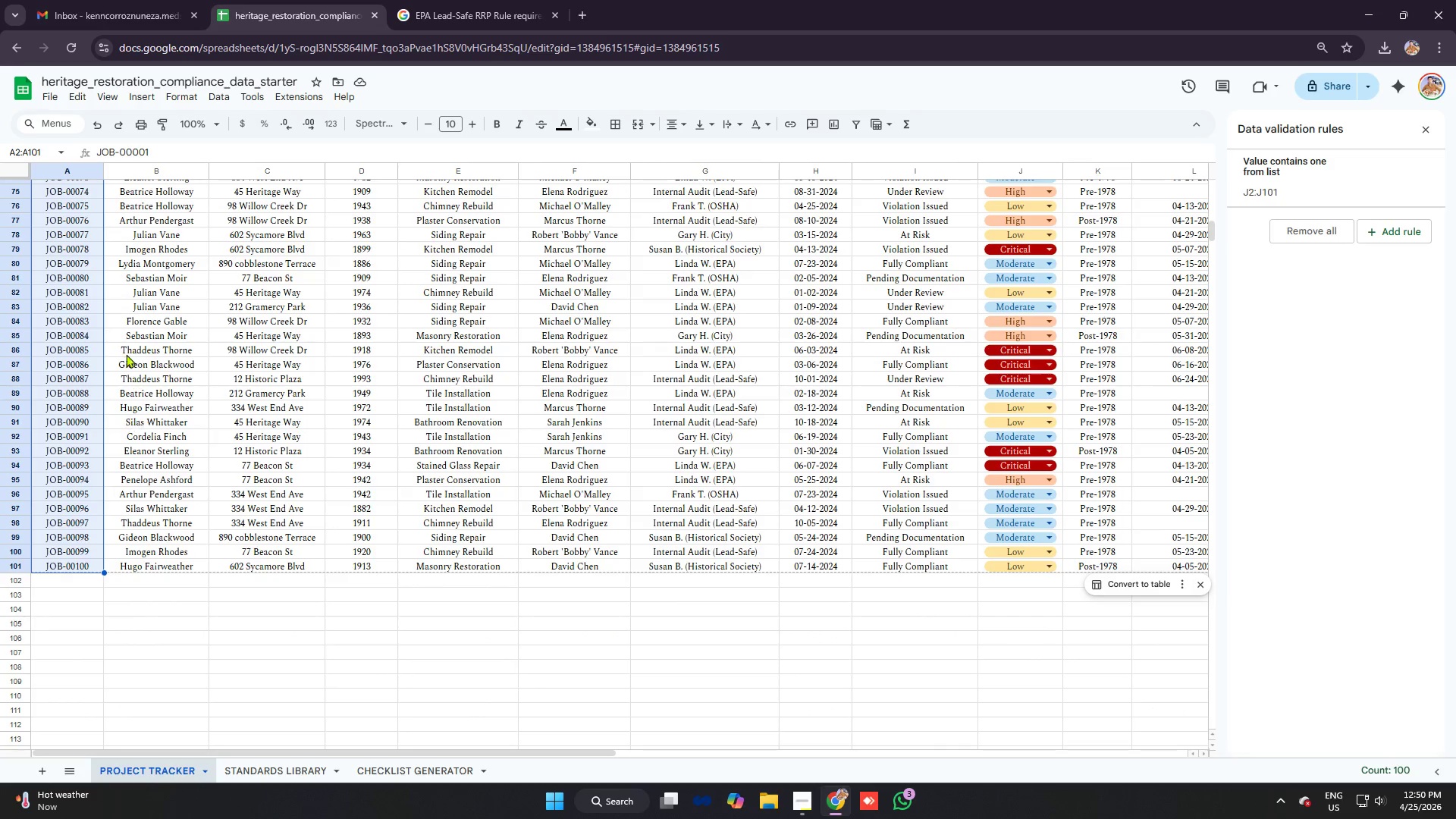 
scroll: coordinate [87, 479], scroll_direction: down, amount: 14.0
 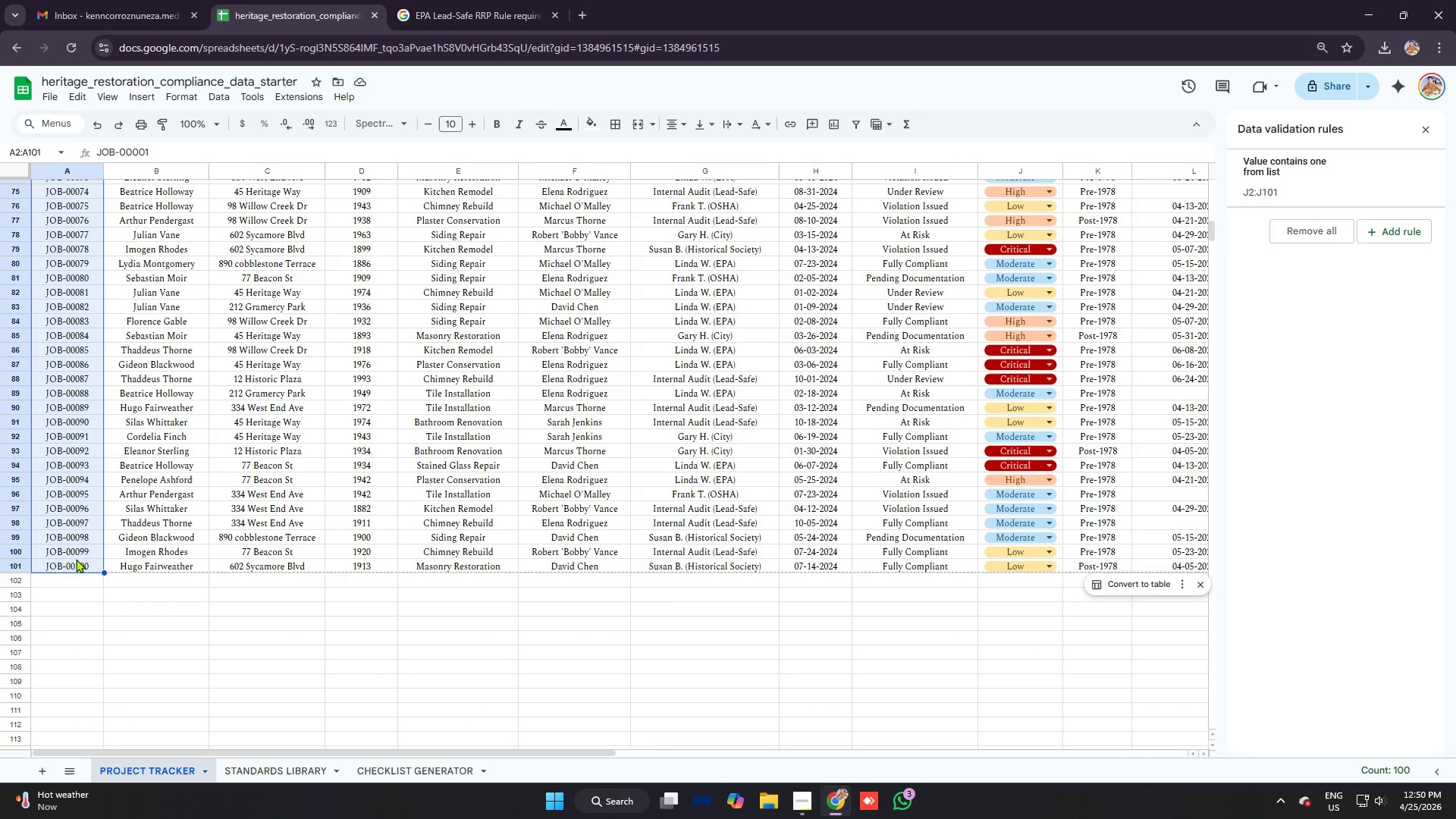 
scroll: coordinate [71, 202], scroll_direction: up, amount: 19.0
 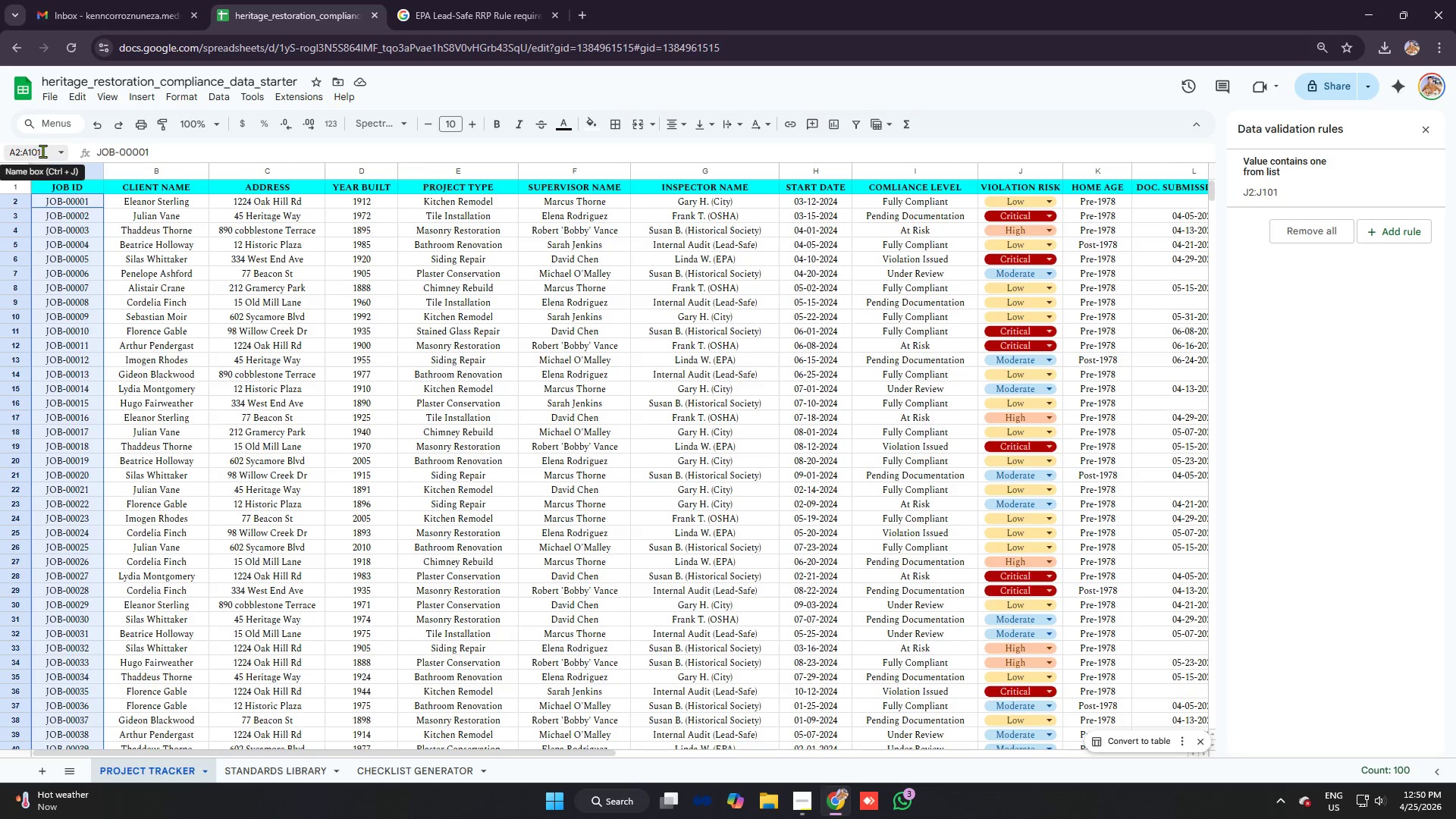 
left_click_drag(start_coordinate=[46, 152], to_coordinate=[0, 152])
 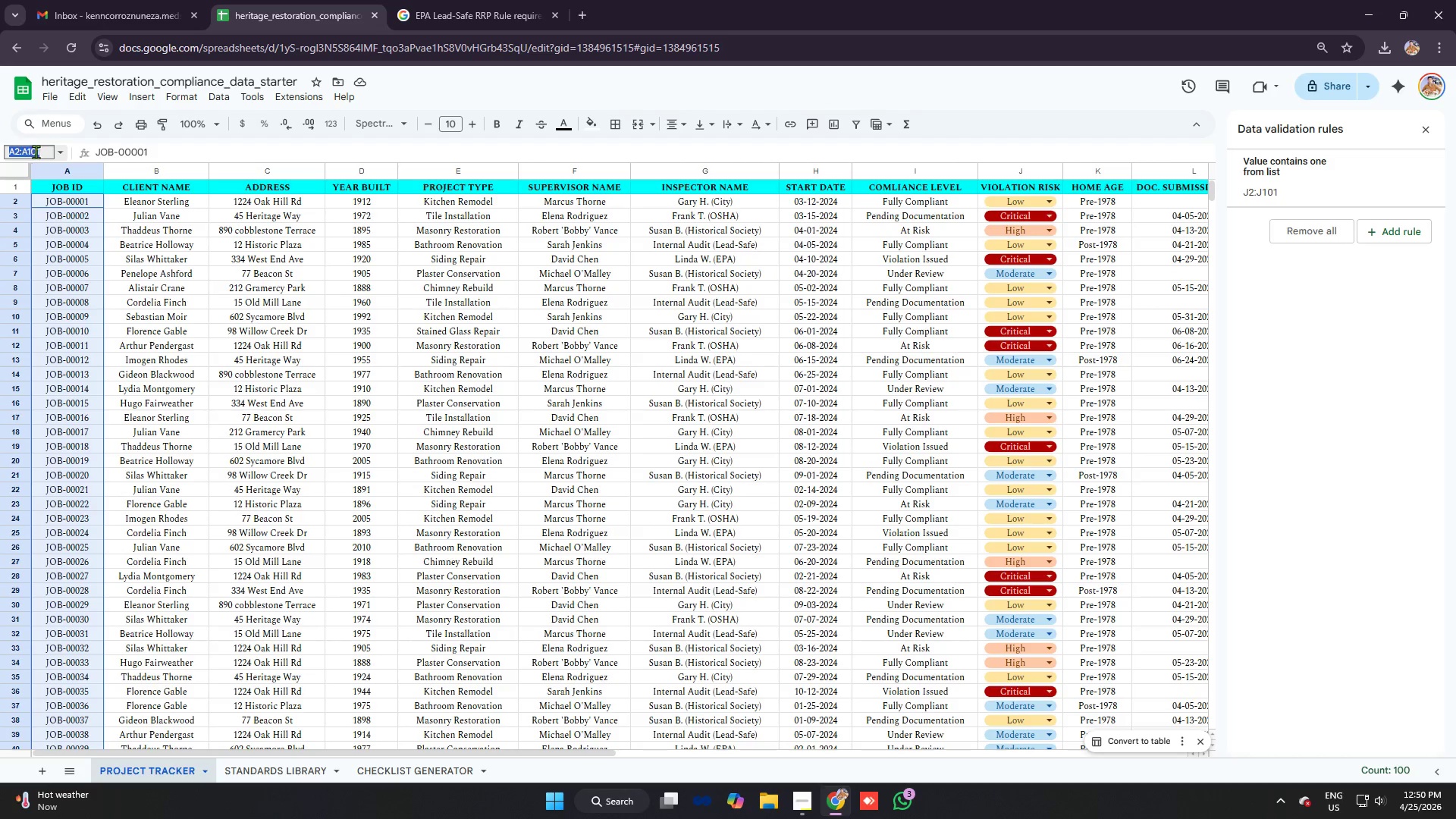 
key(Control+C)
 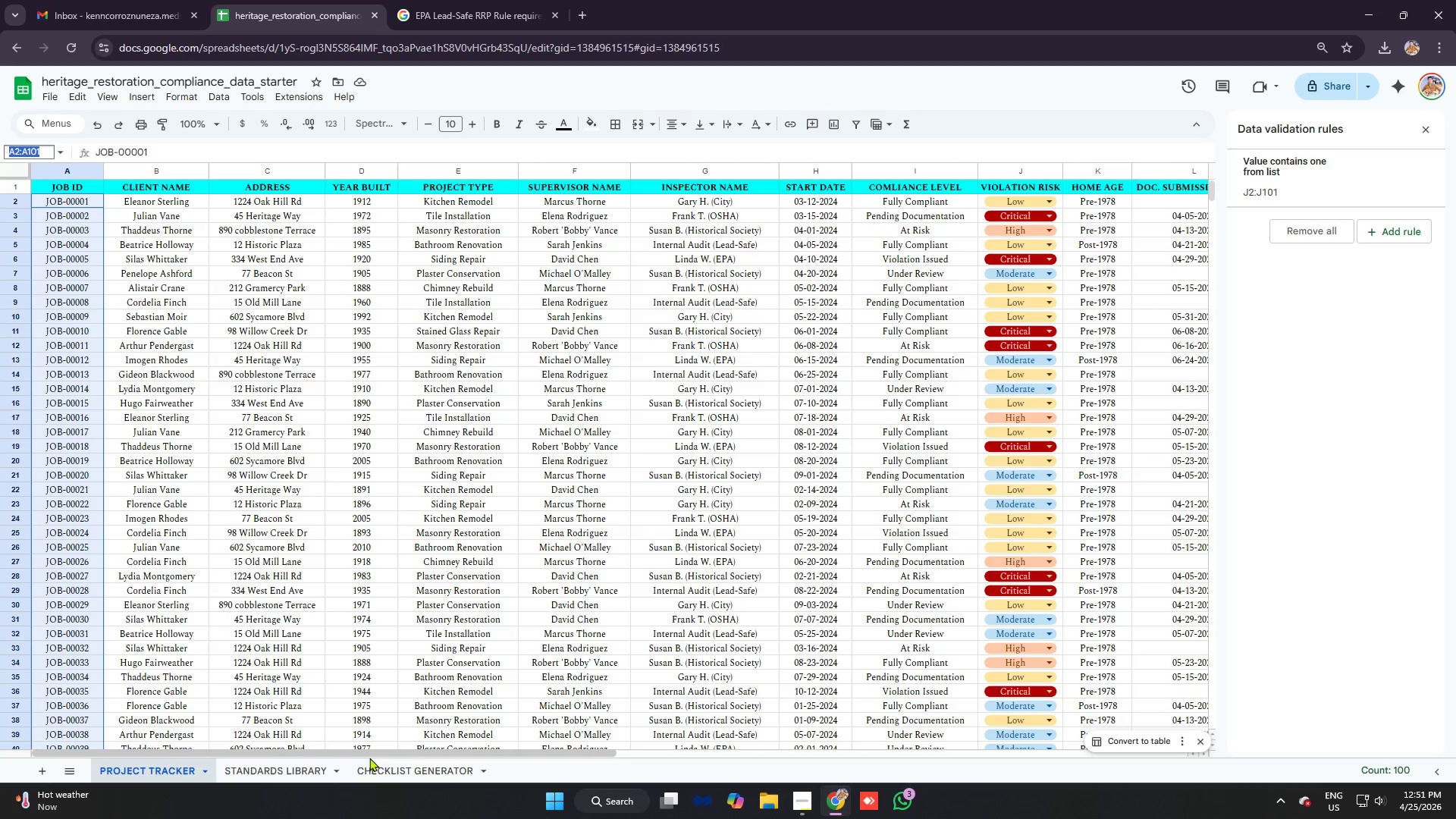 
left_click([383, 770])
 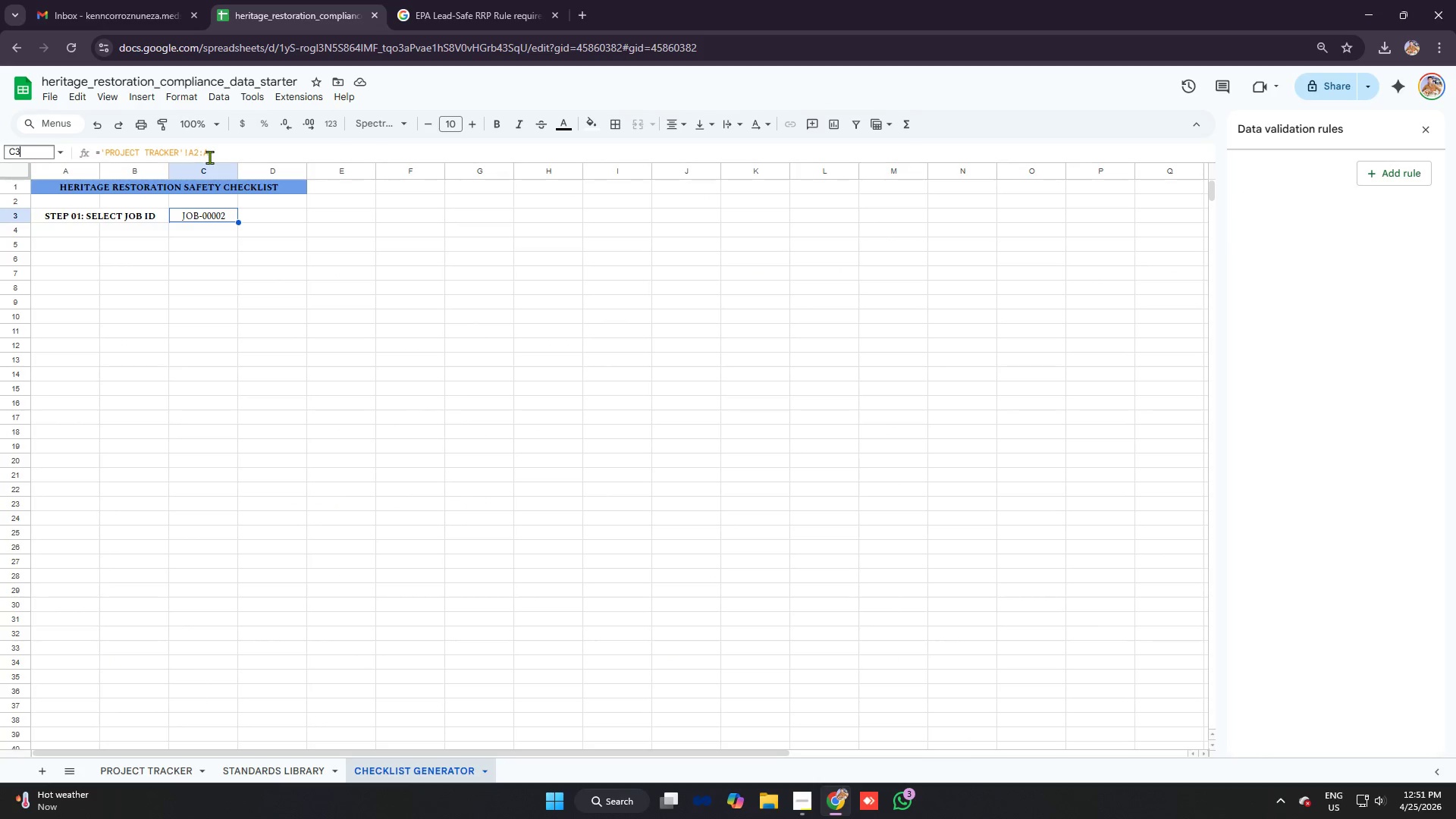 
left_click_drag(start_coordinate=[217, 152], to_coordinate=[191, 146])
 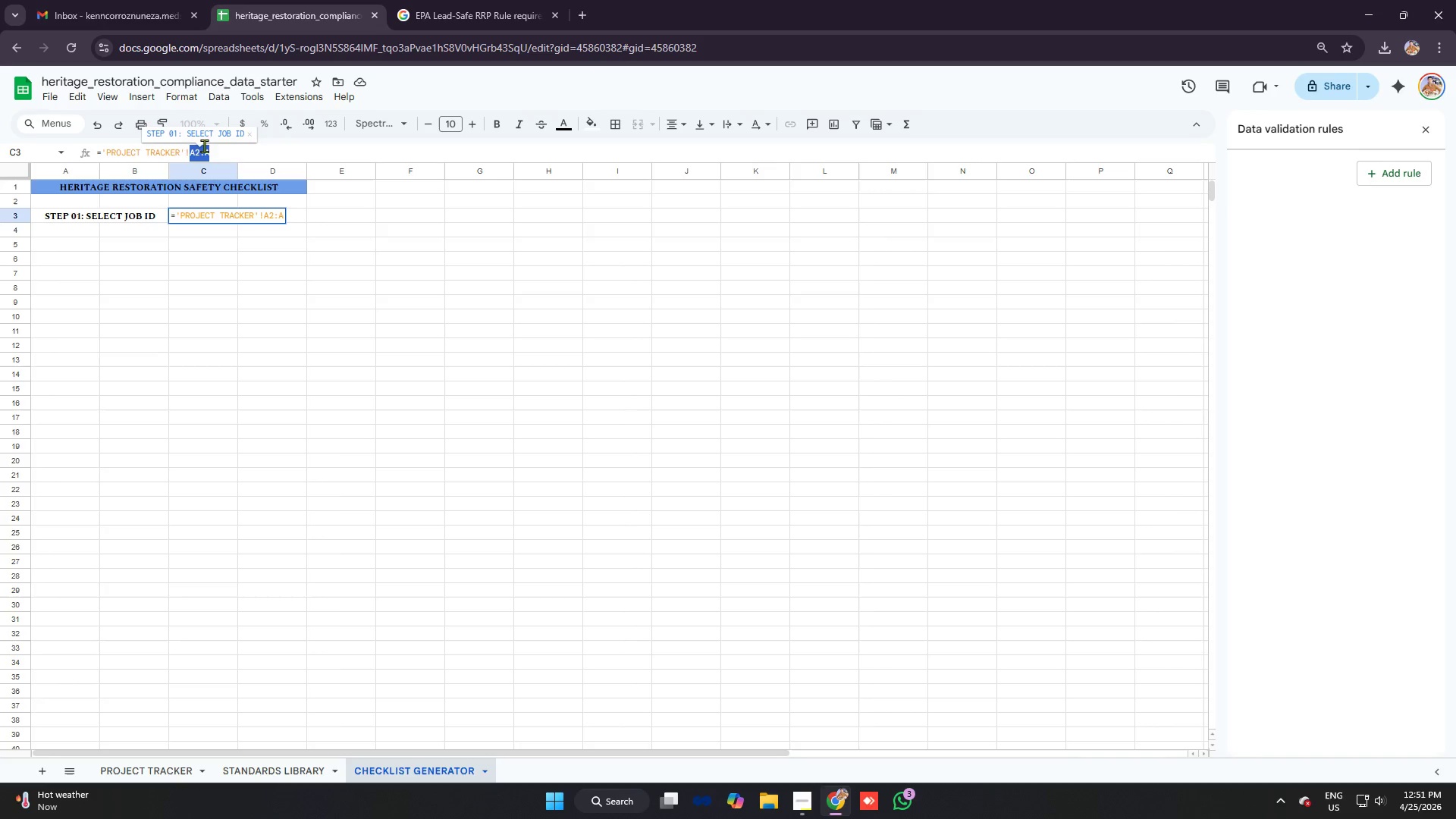 
key(Control+V)
 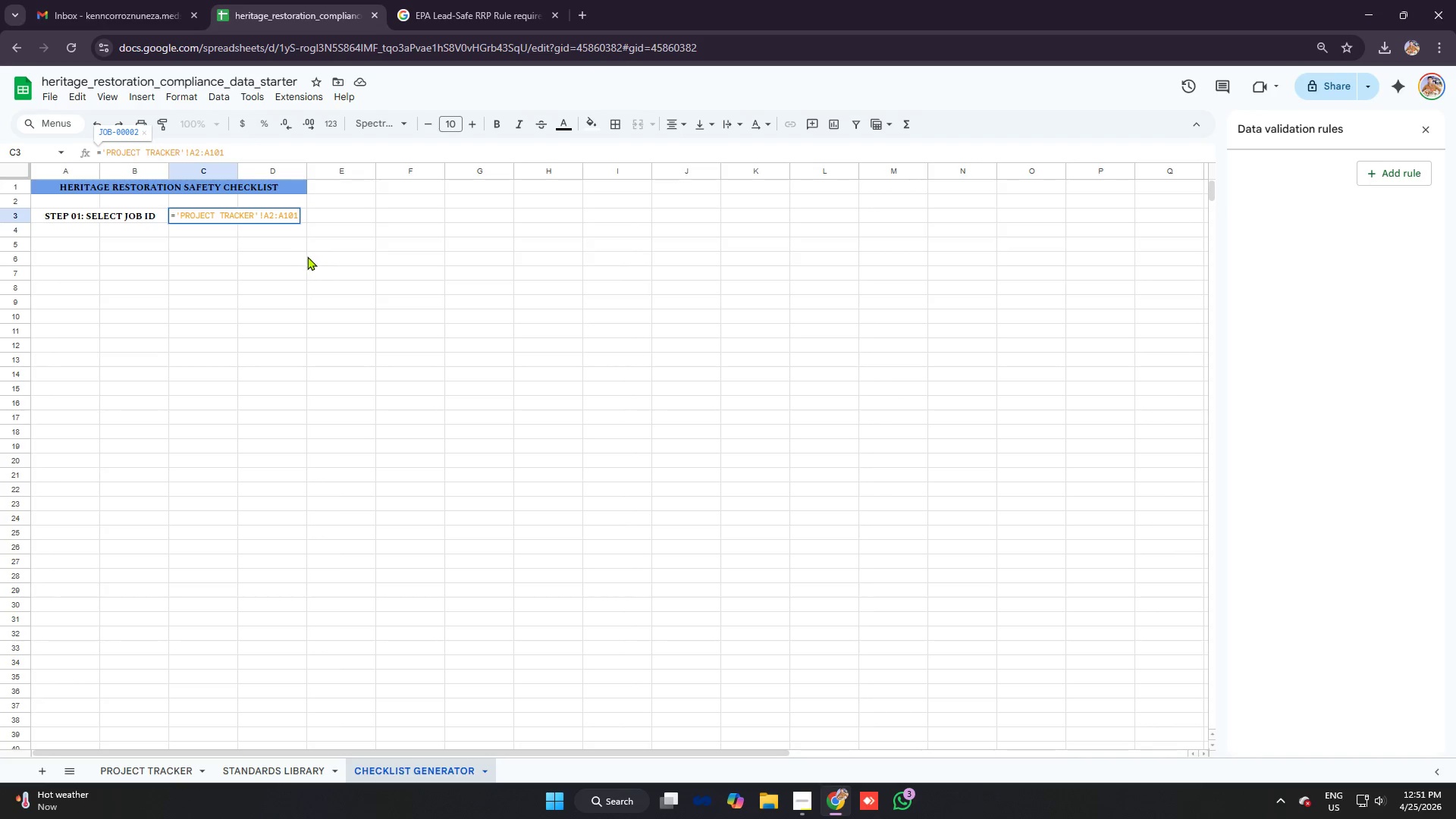 
key(Enter)
 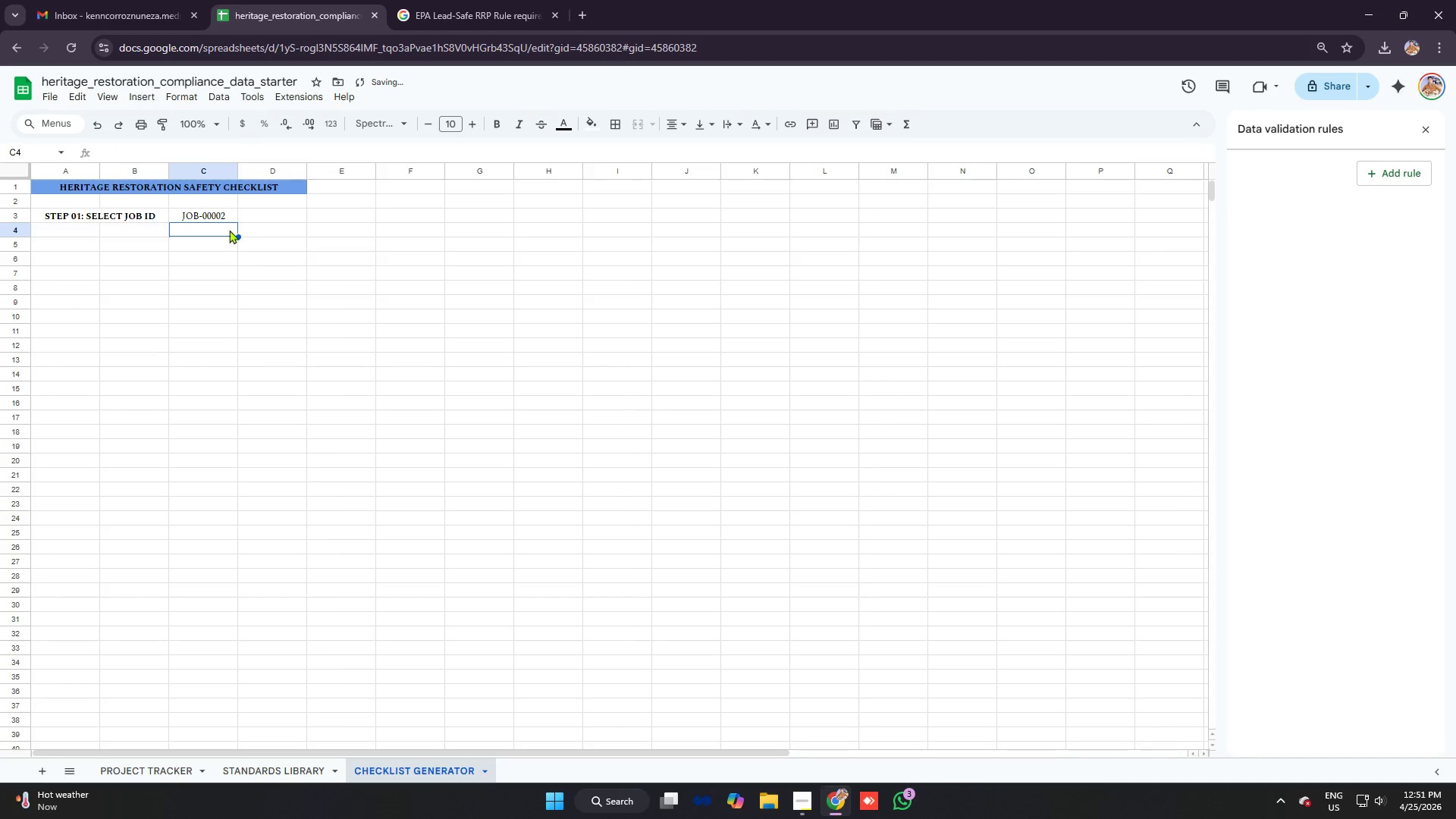 
left_click([223, 215])
 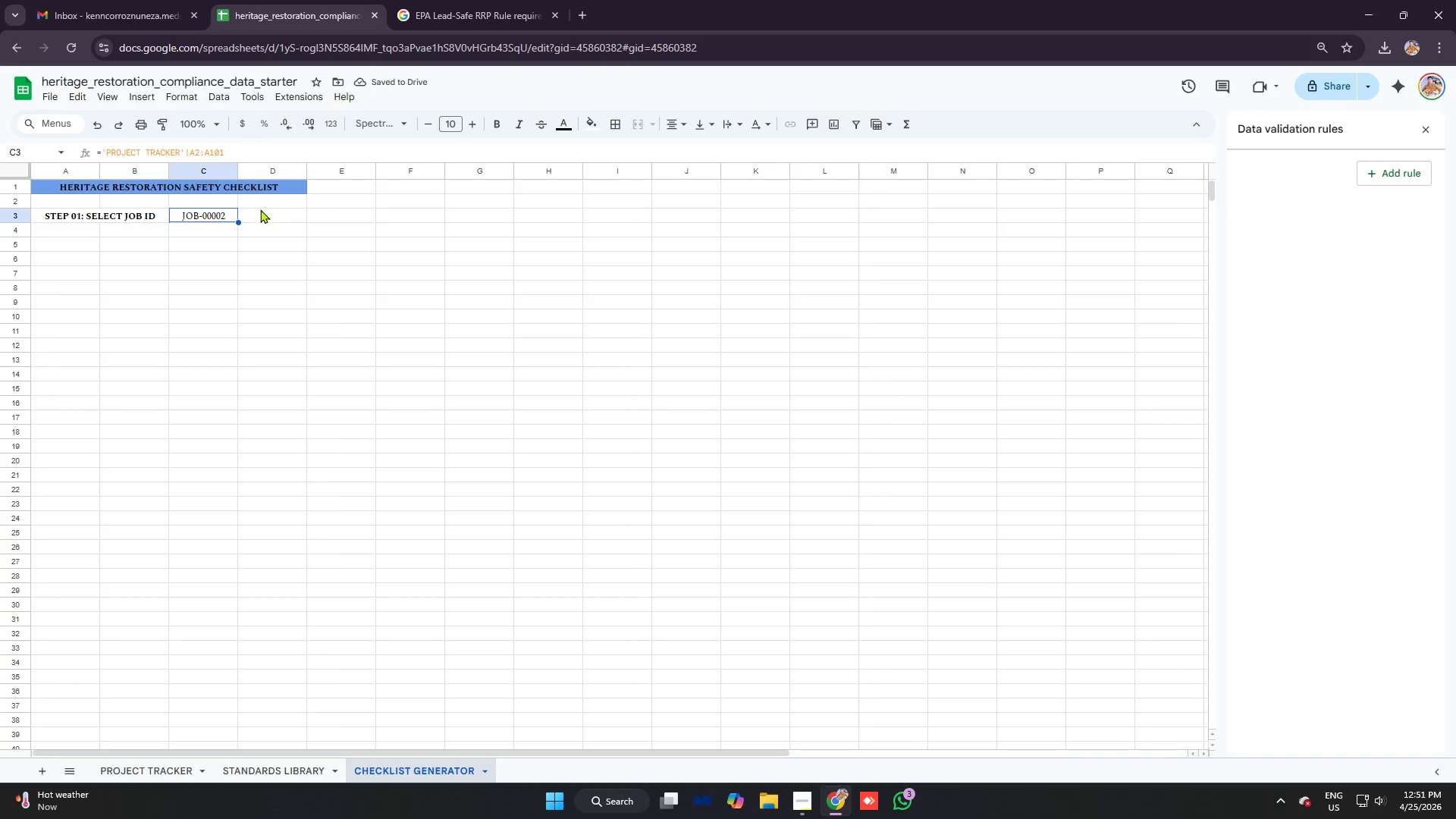 
right_click([219, 212])
 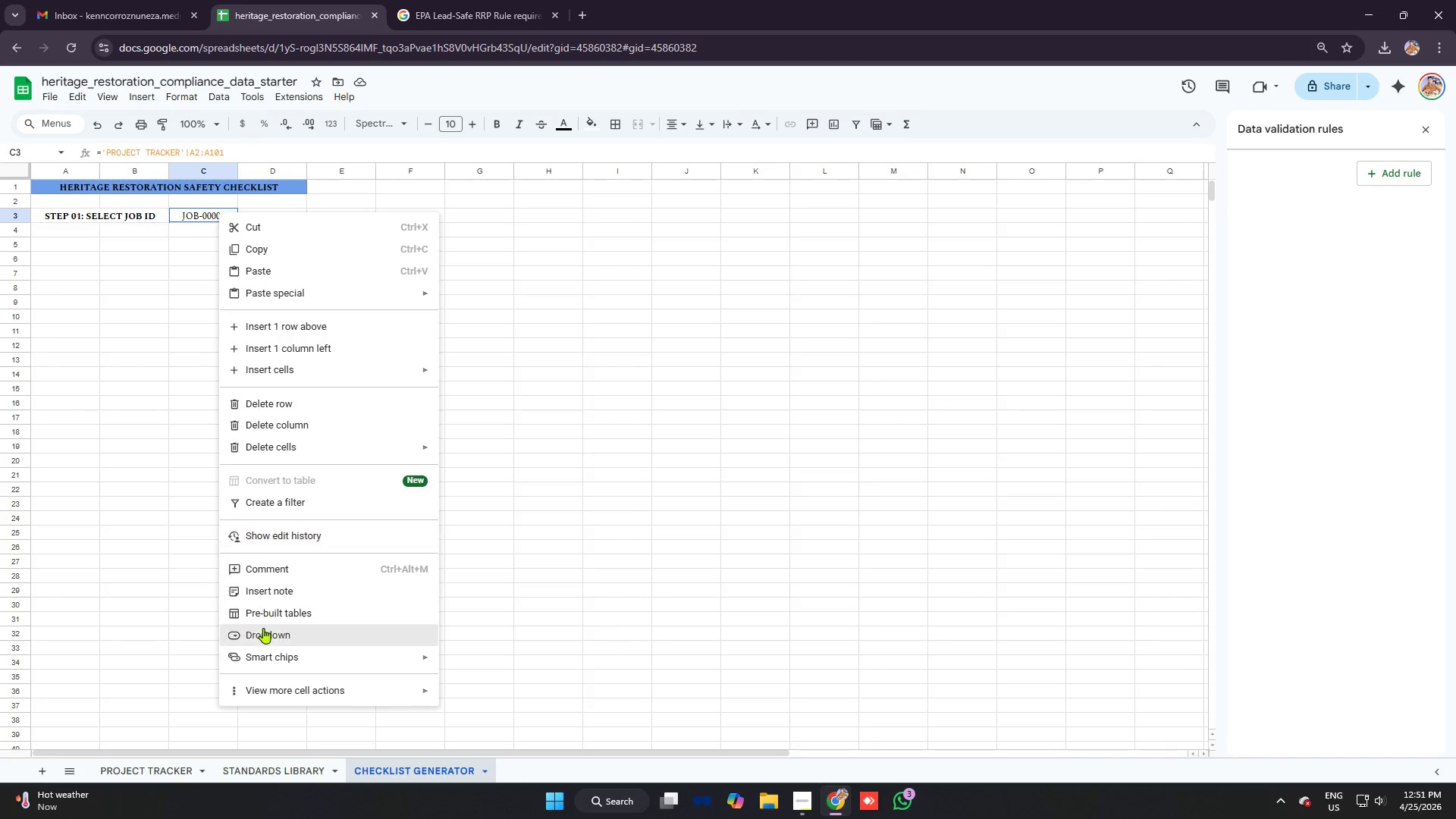 
left_click([267, 632])
 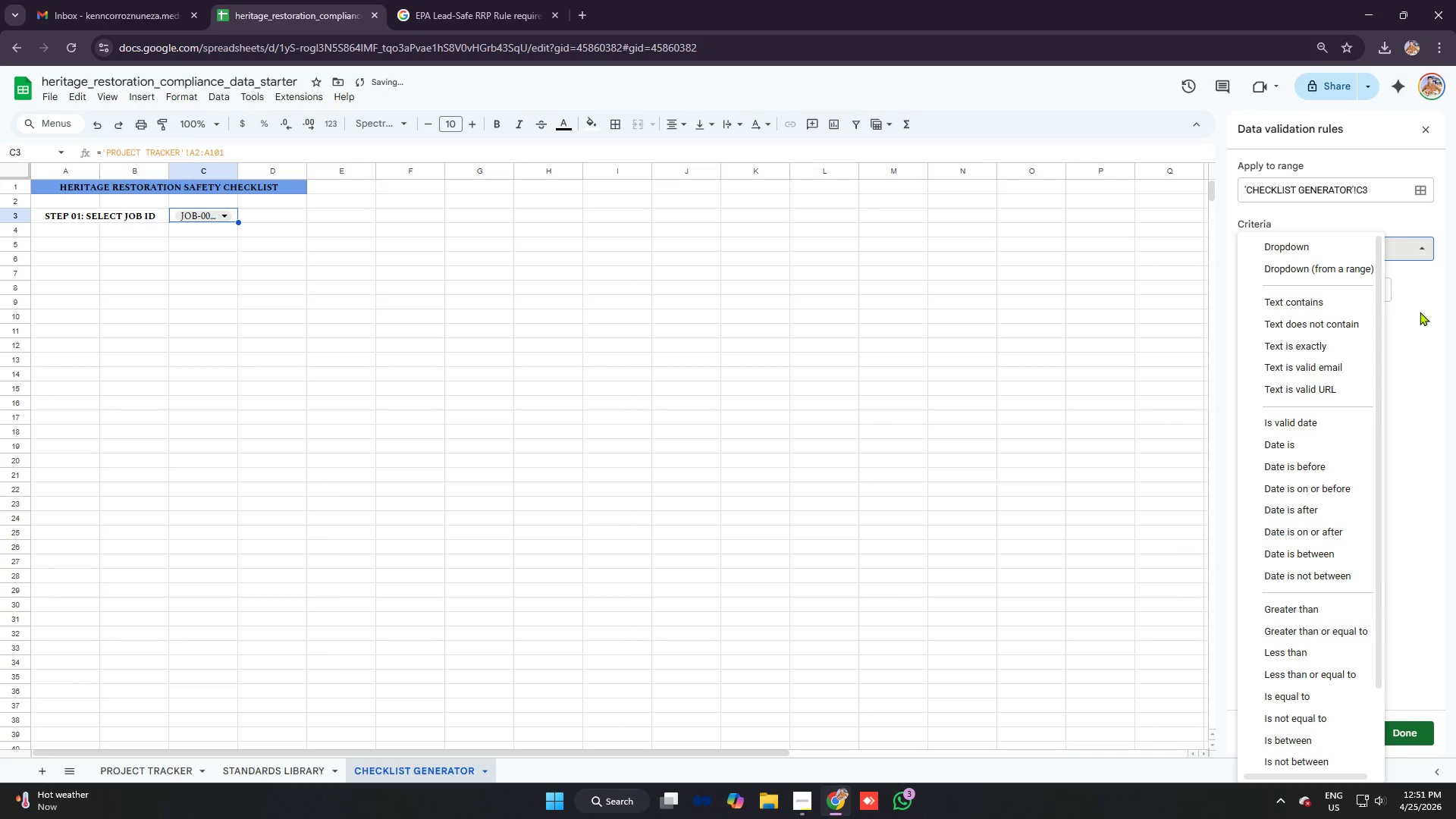 
left_click([1356, 270])
 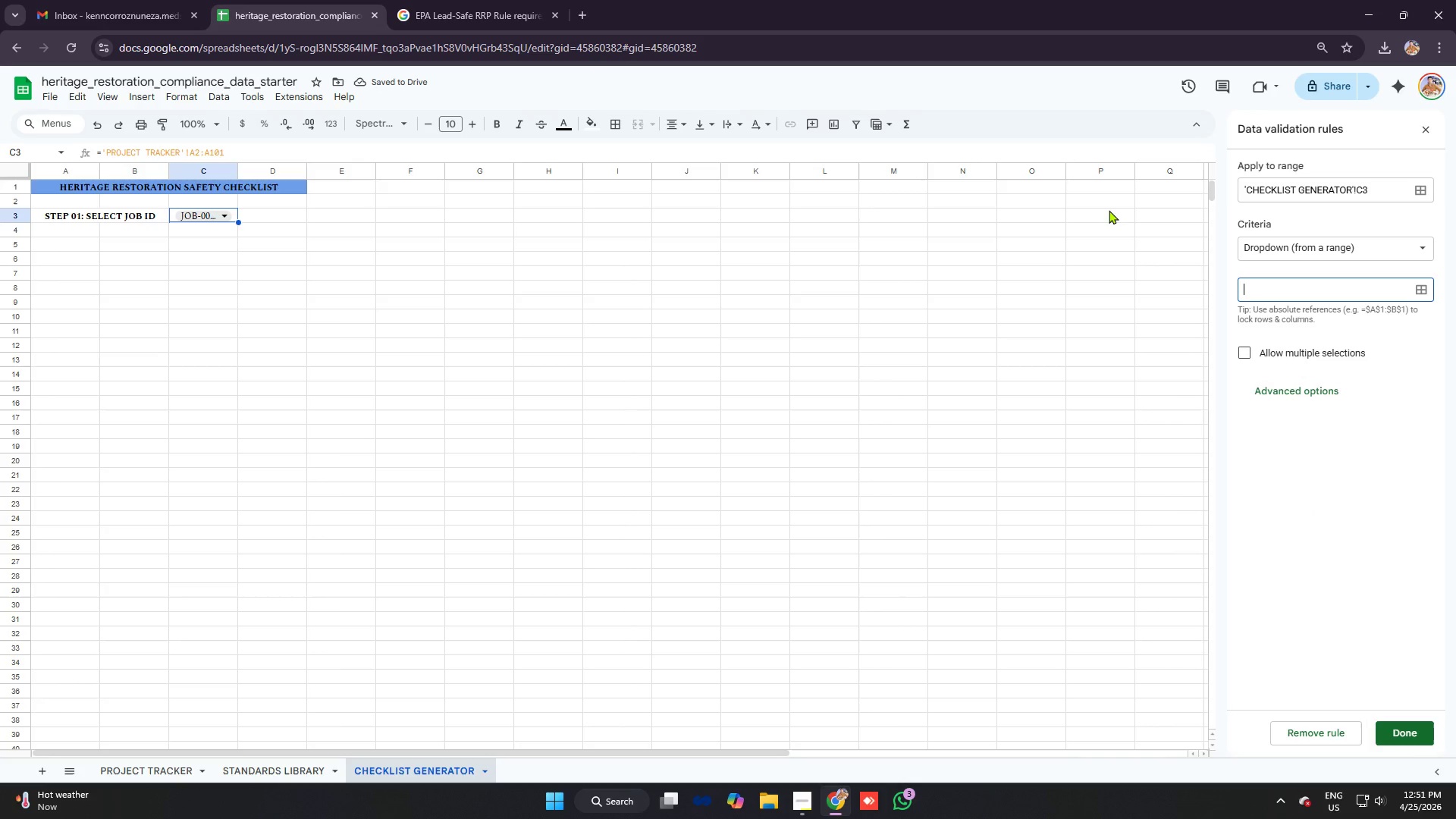 
key(Control+V)
 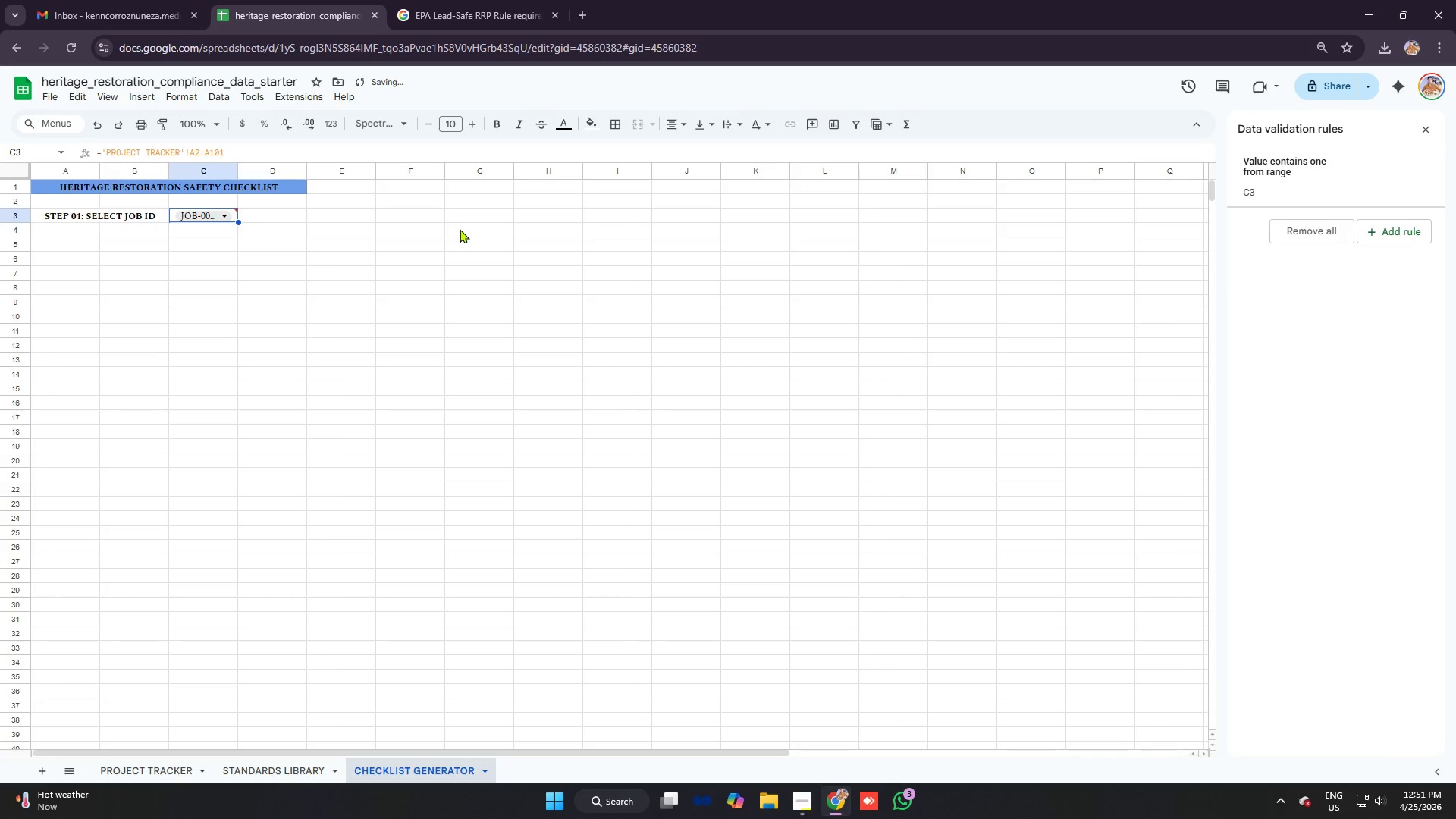 
wait(5.25)
 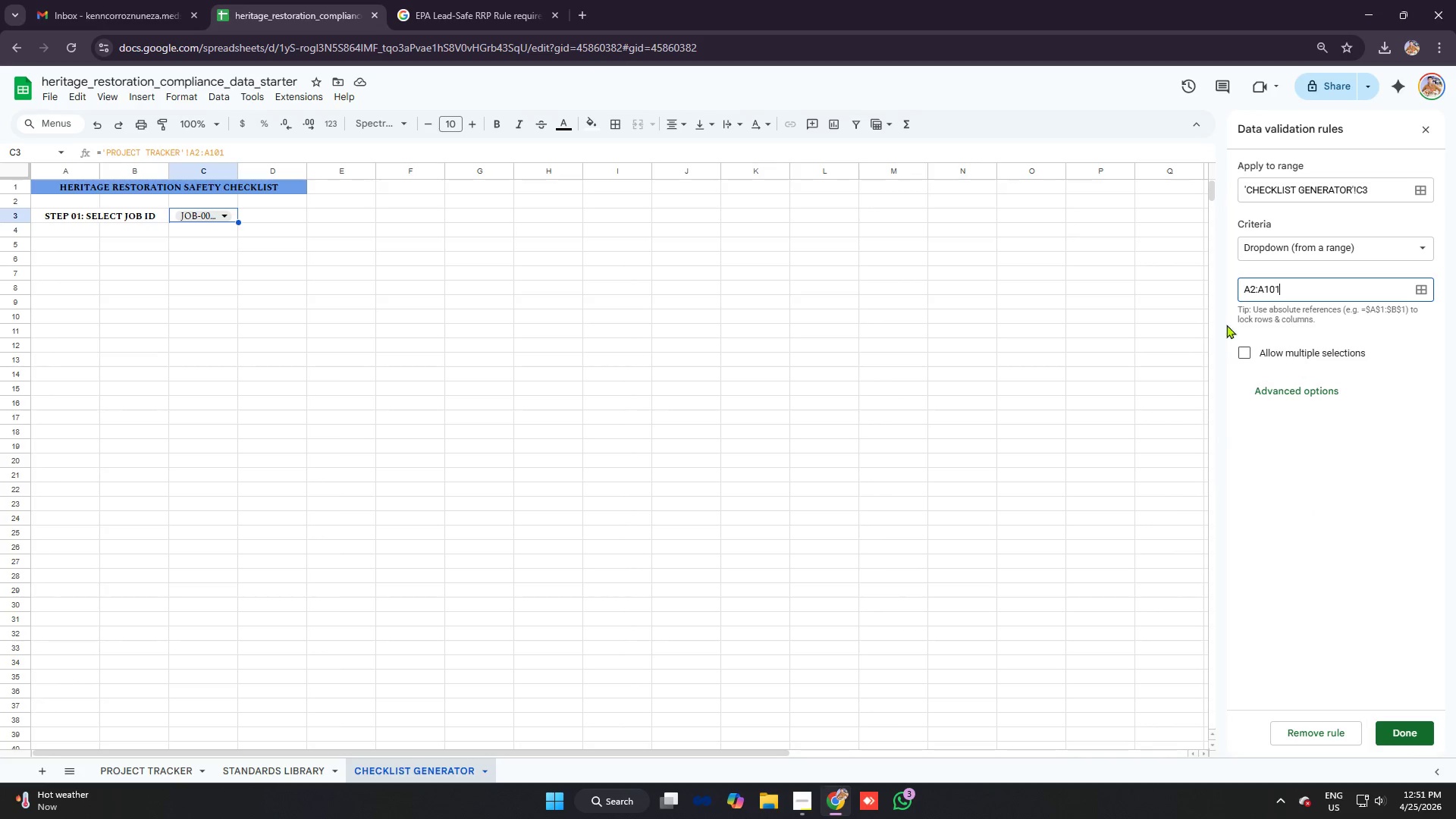 
left_click([224, 214])
 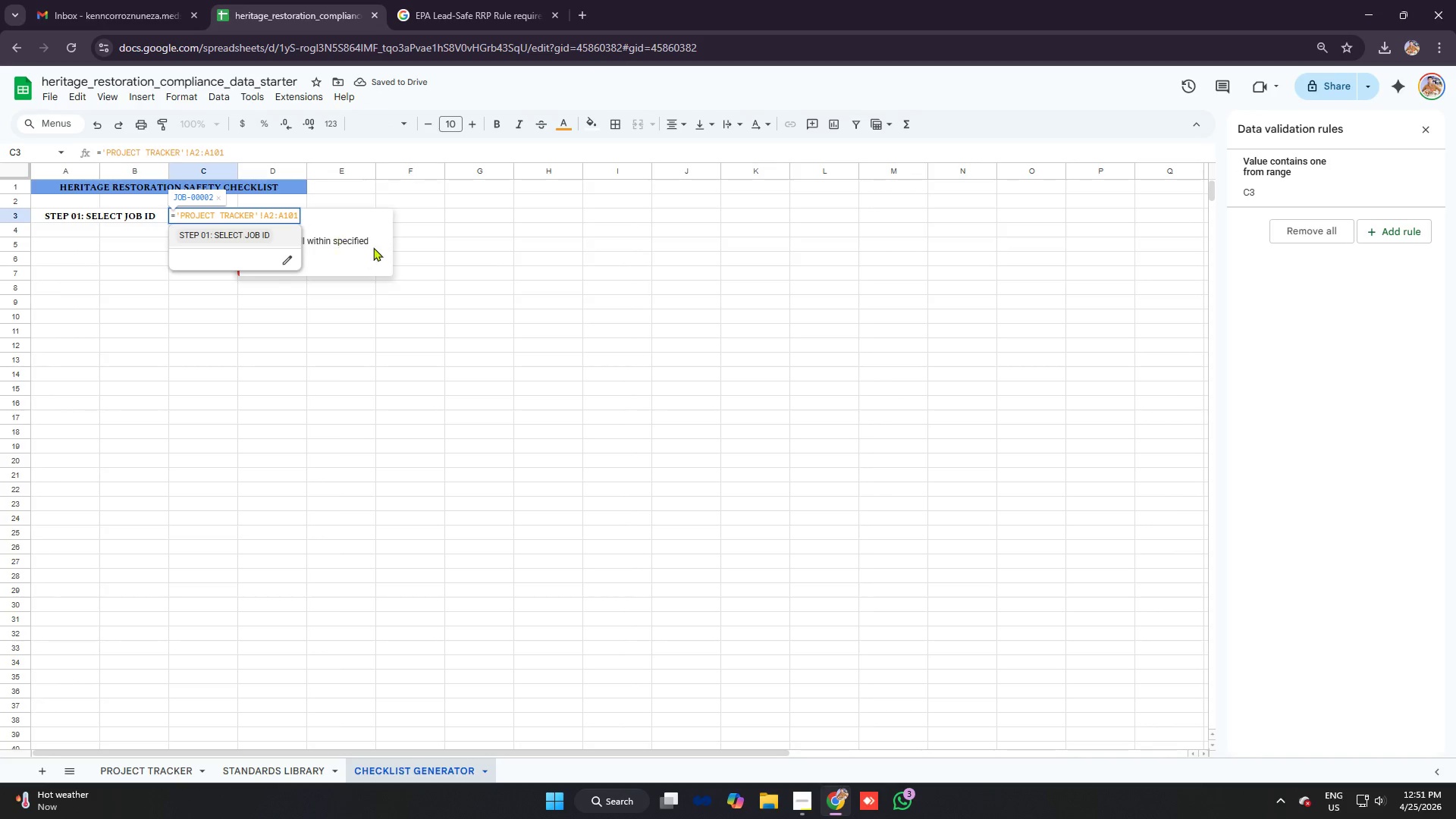 
left_click([595, 256])
 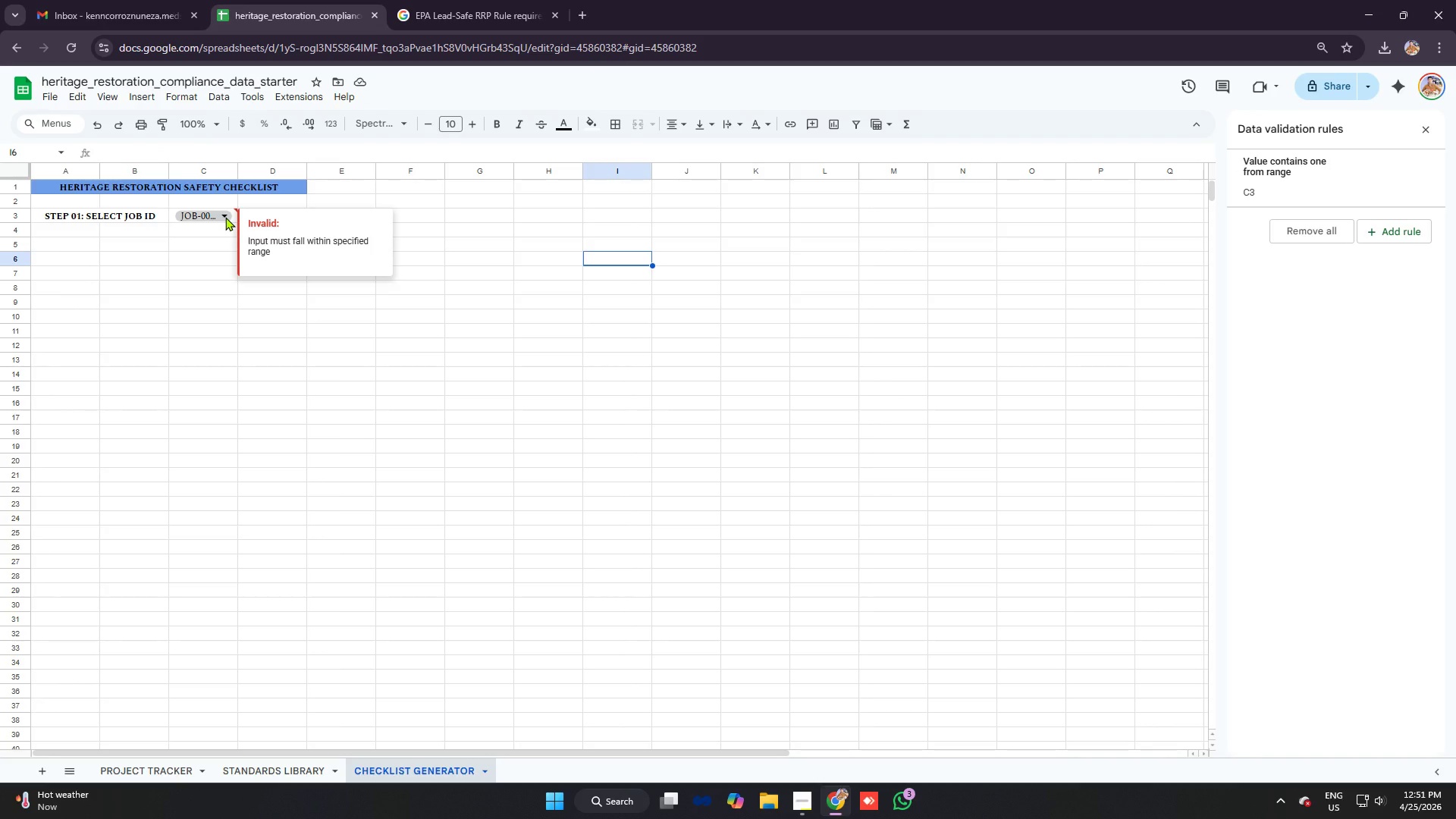 
wait(5.36)
 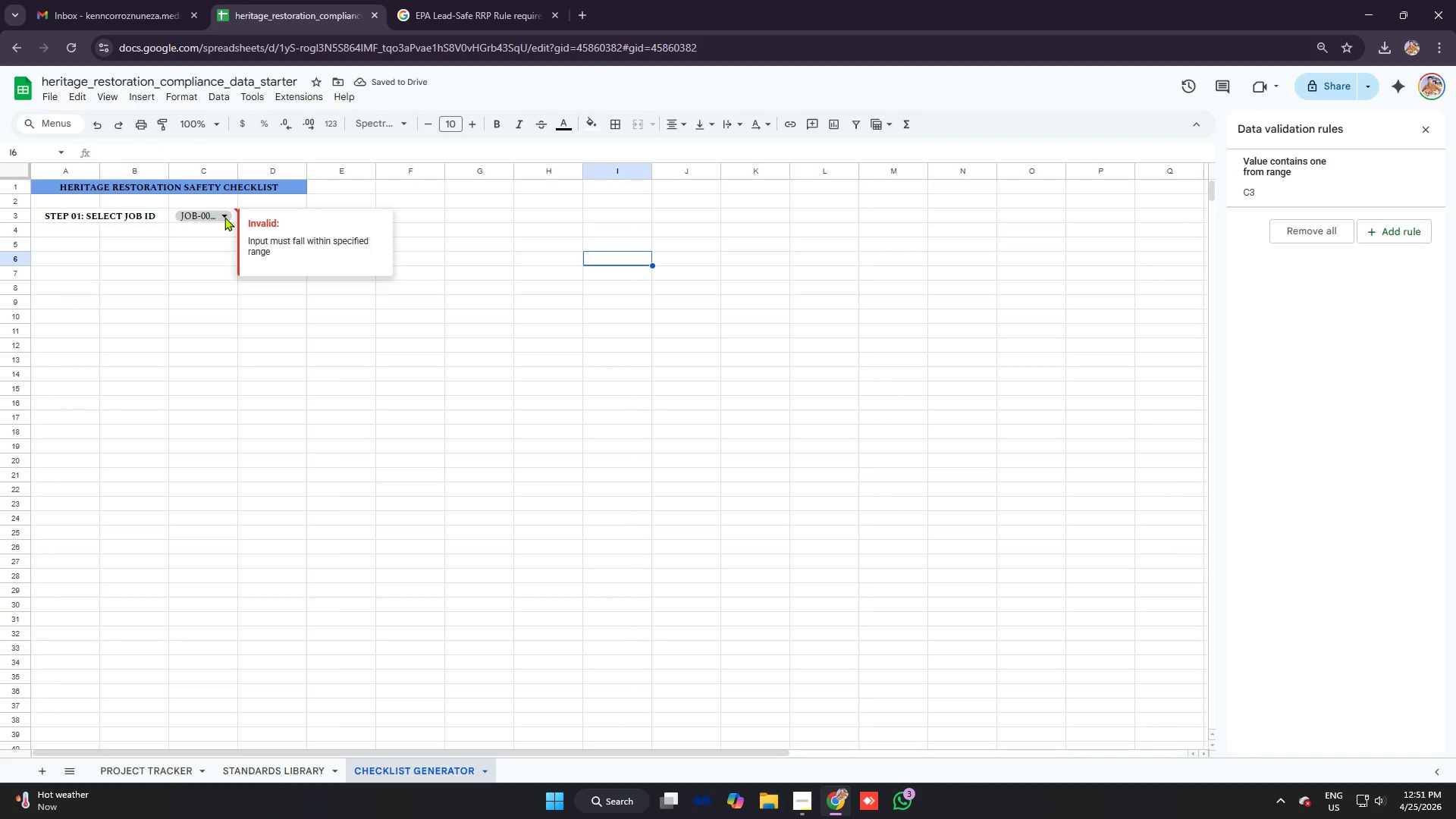 
left_click([223, 213])
 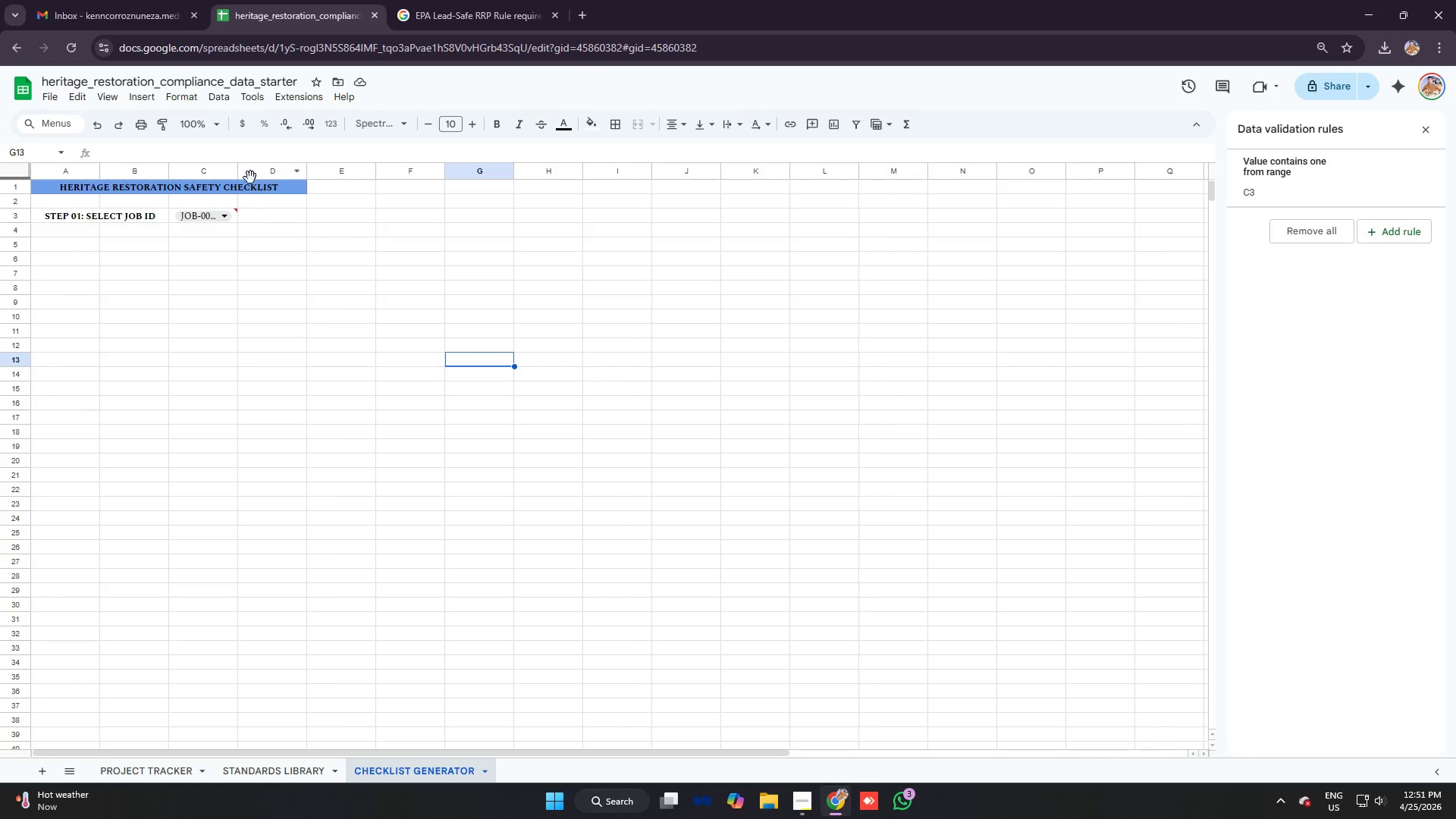 
left_click_drag(start_coordinate=[240, 172], to_coordinate=[258, 177])
 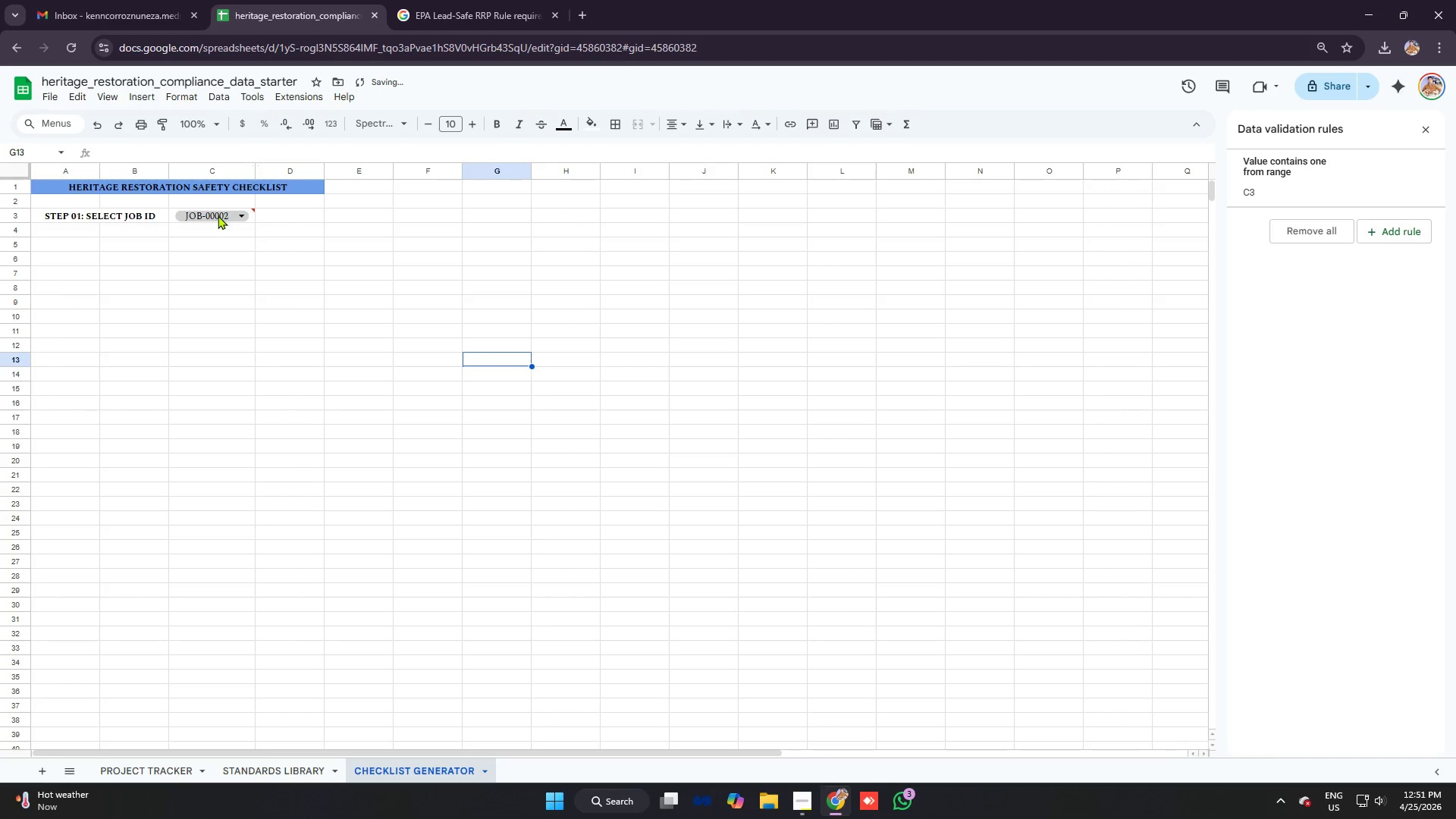 
left_click([190, 216])
 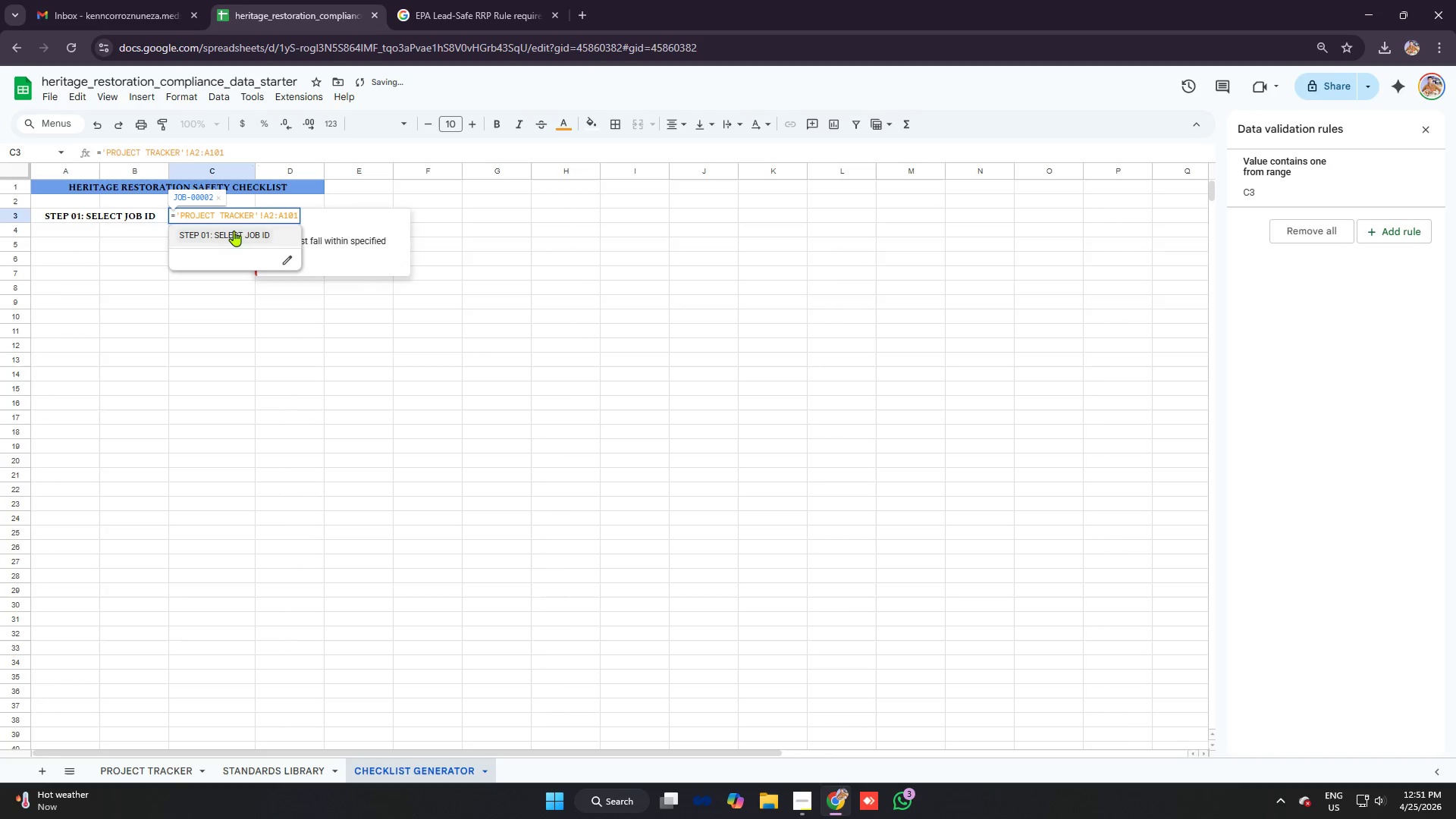 
left_click_drag(start_coordinate=[339, 372], to_coordinate=[324, 365])
 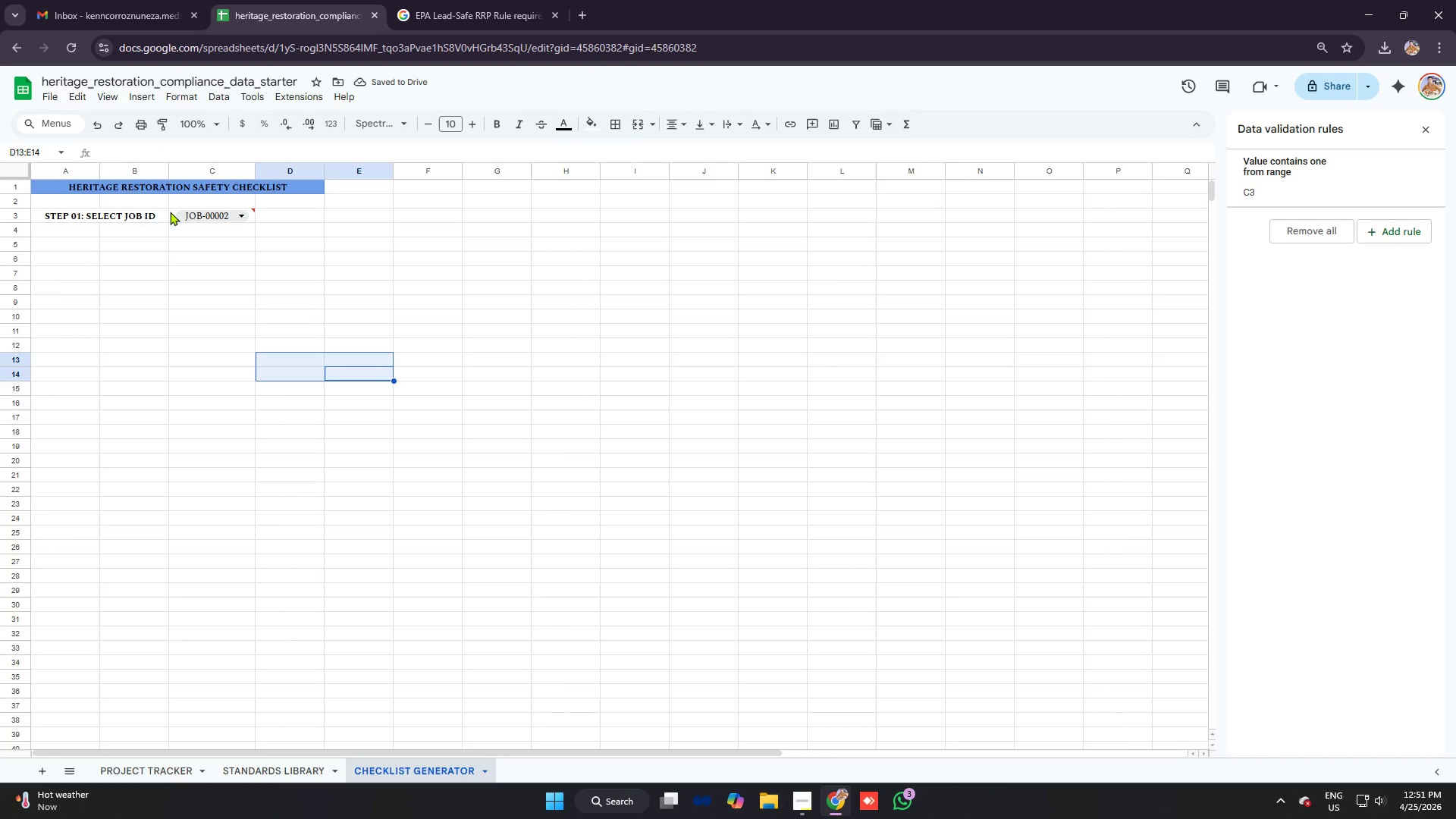 
left_click([172, 212])
 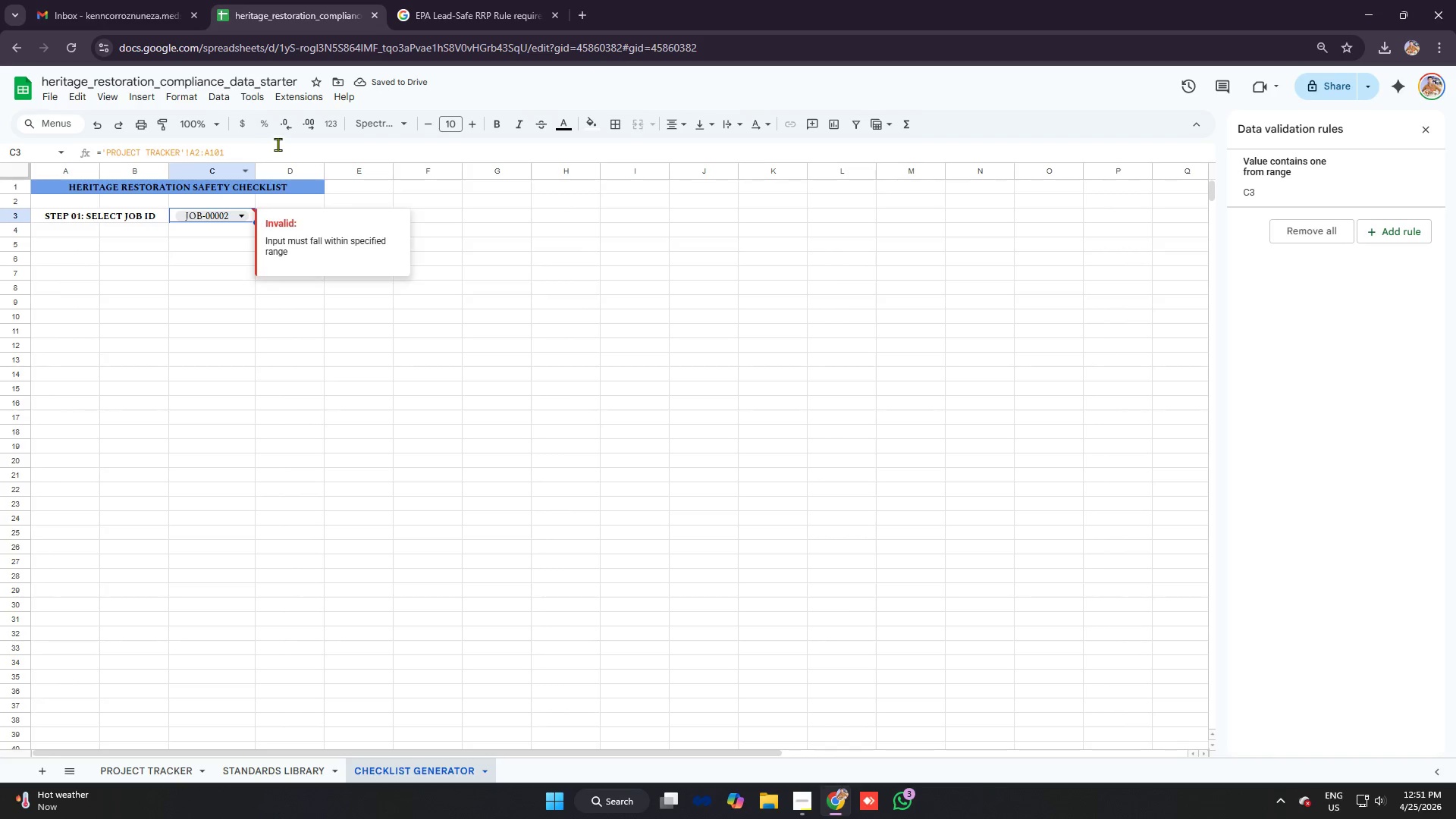 
left_click_drag(start_coordinate=[278, 144], to_coordinate=[67, 172])
 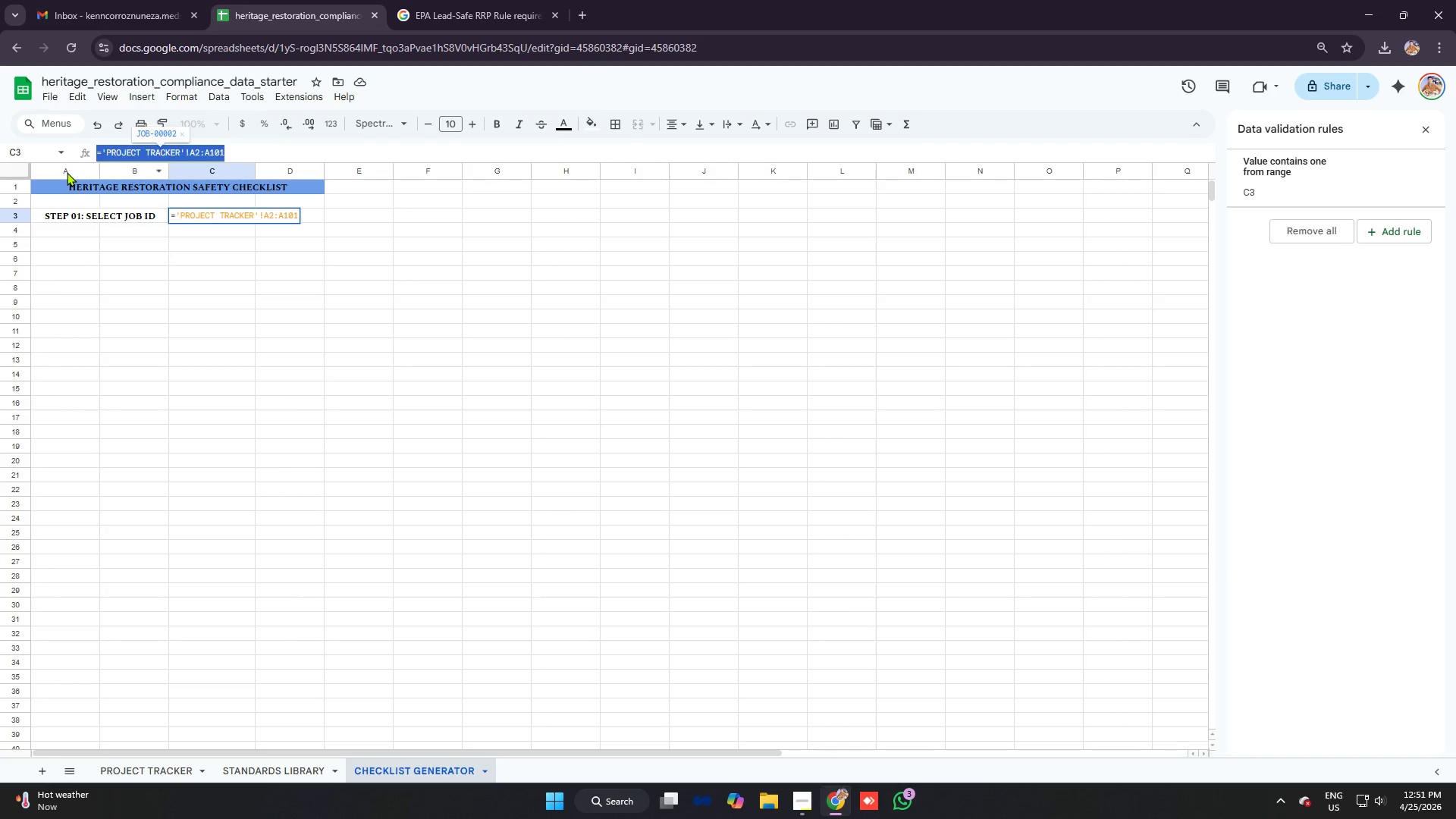 
key(Backspace)
 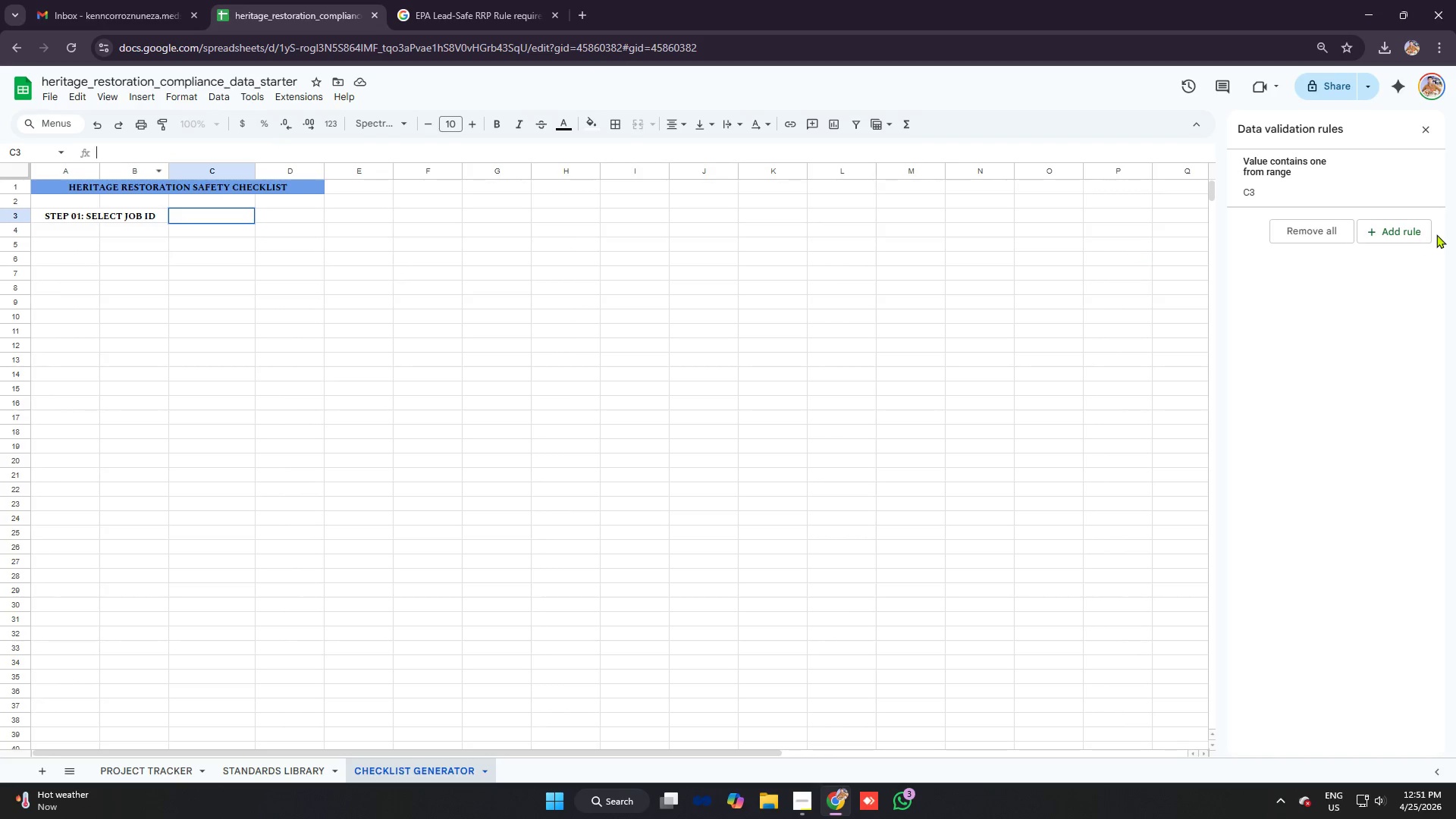 
left_click([1348, 180])
 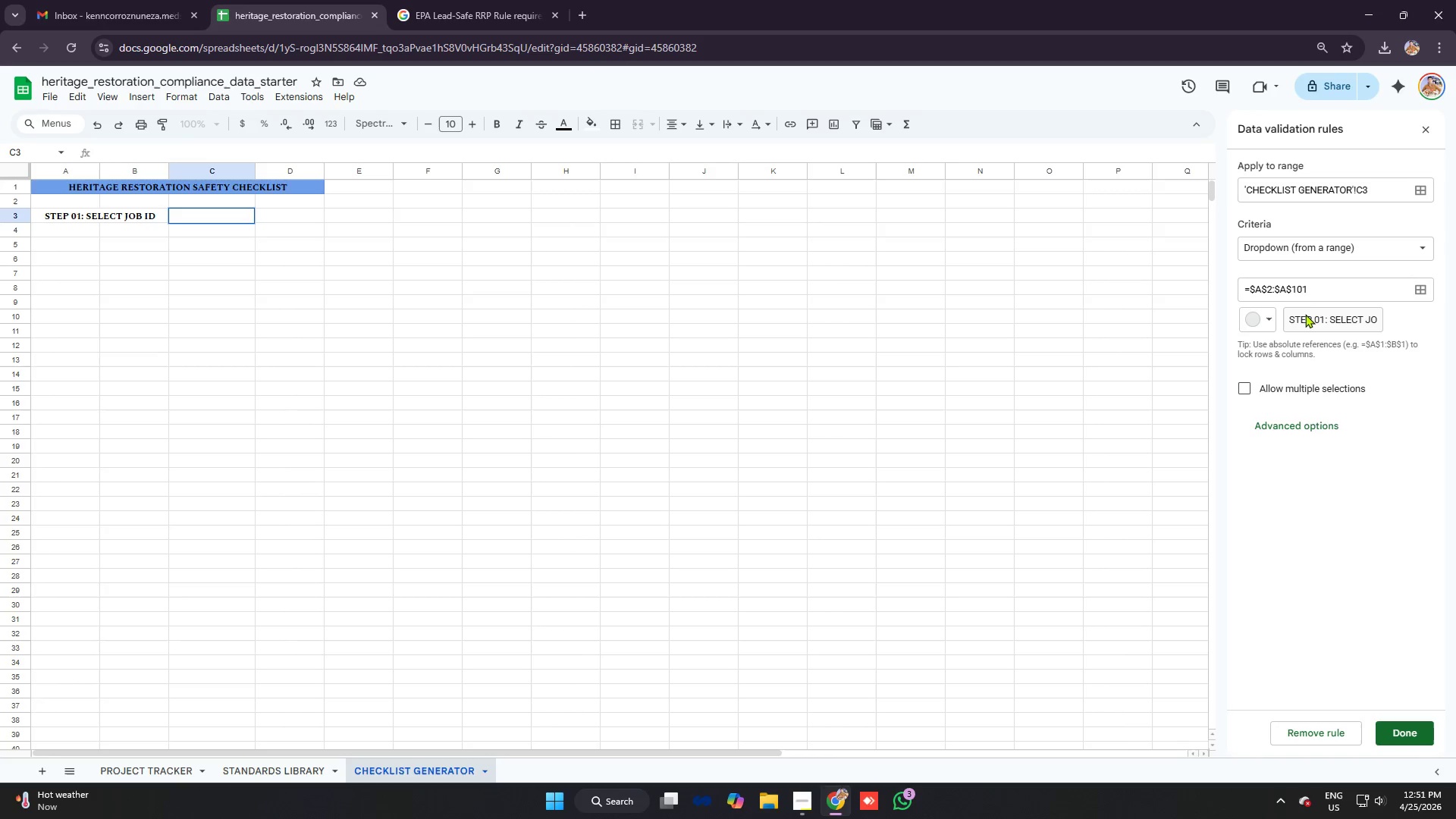 
left_click([1315, 293])
 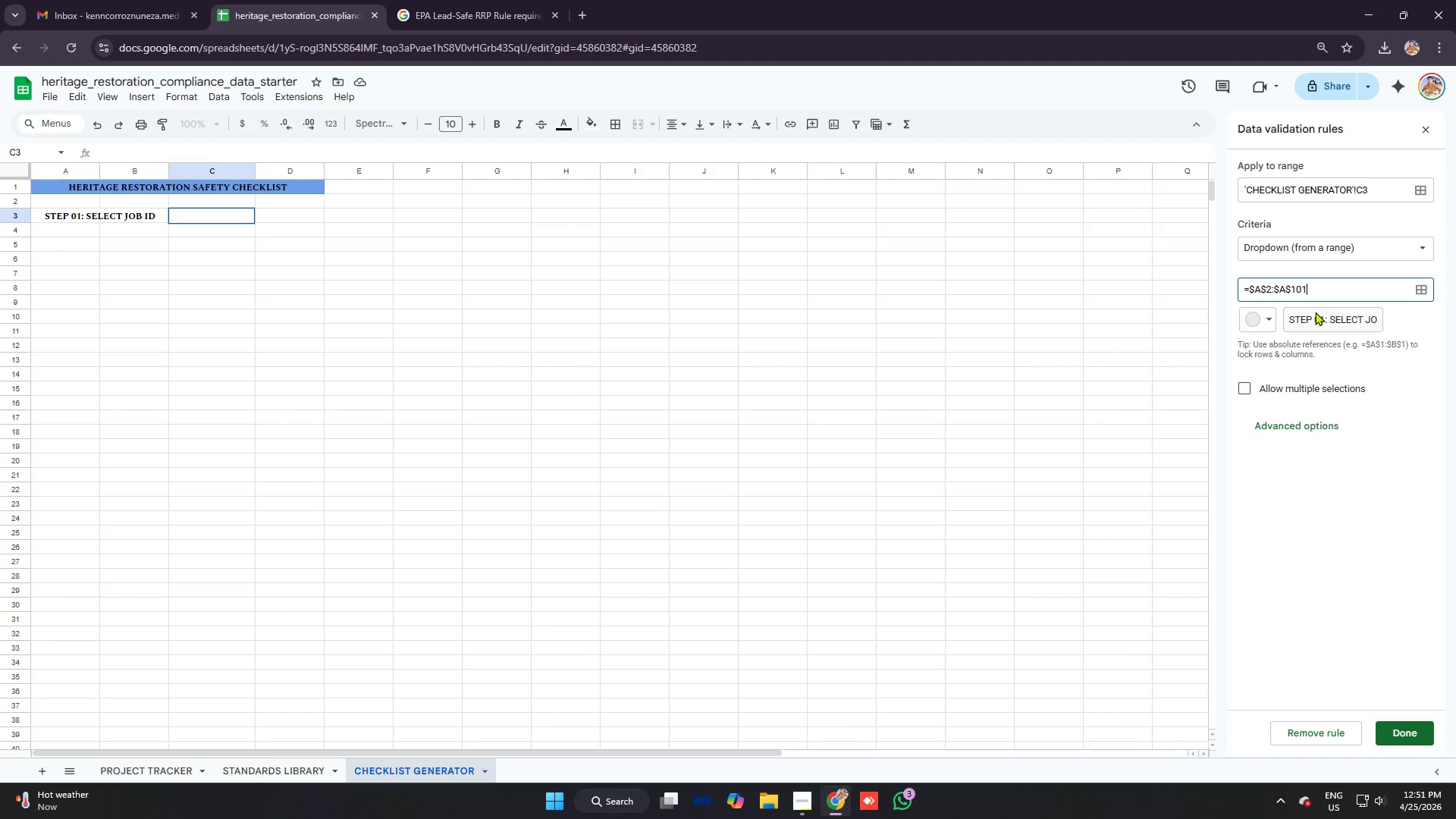 
left_click([1313, 312])
 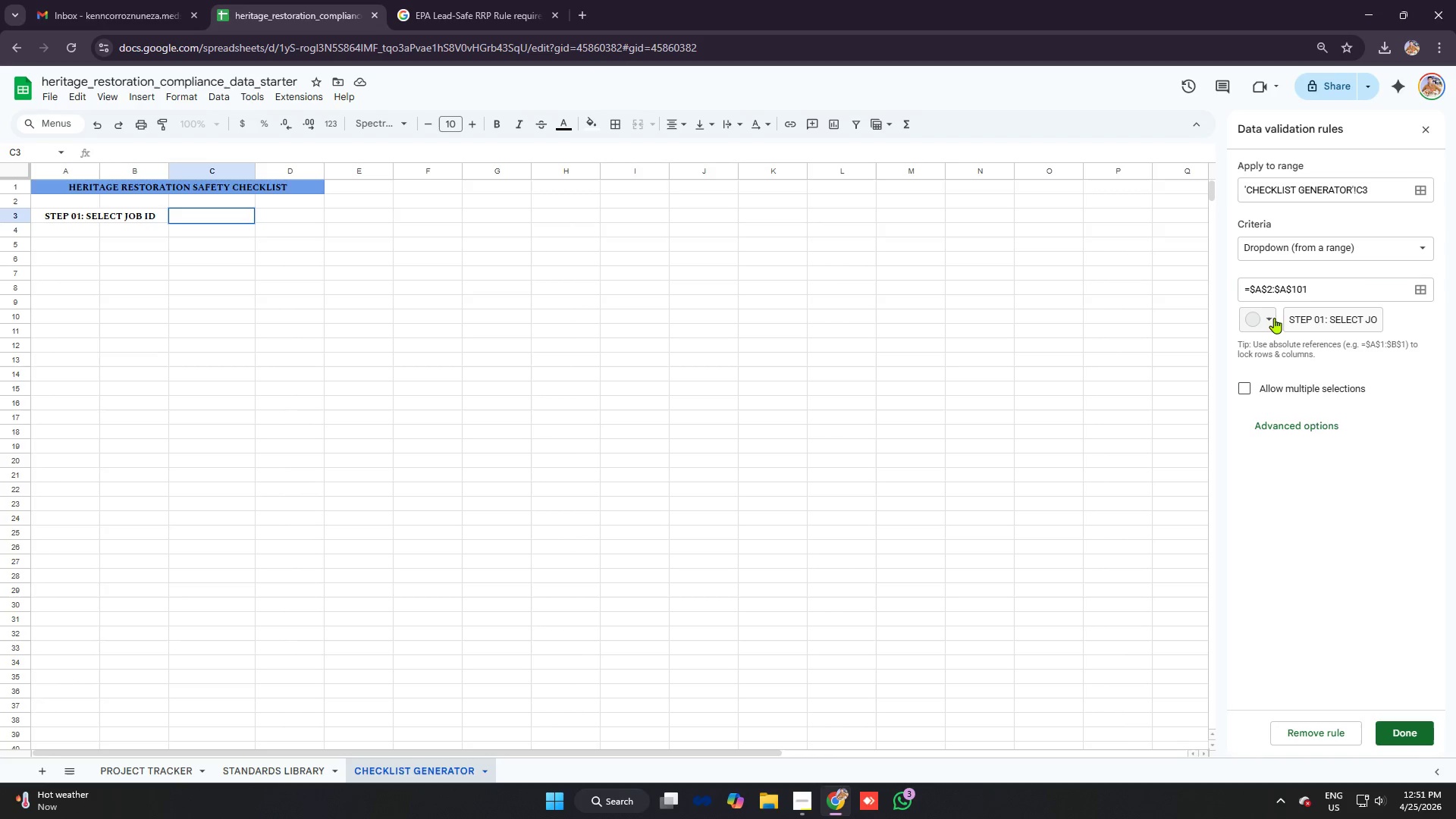 
left_click([1263, 315])
 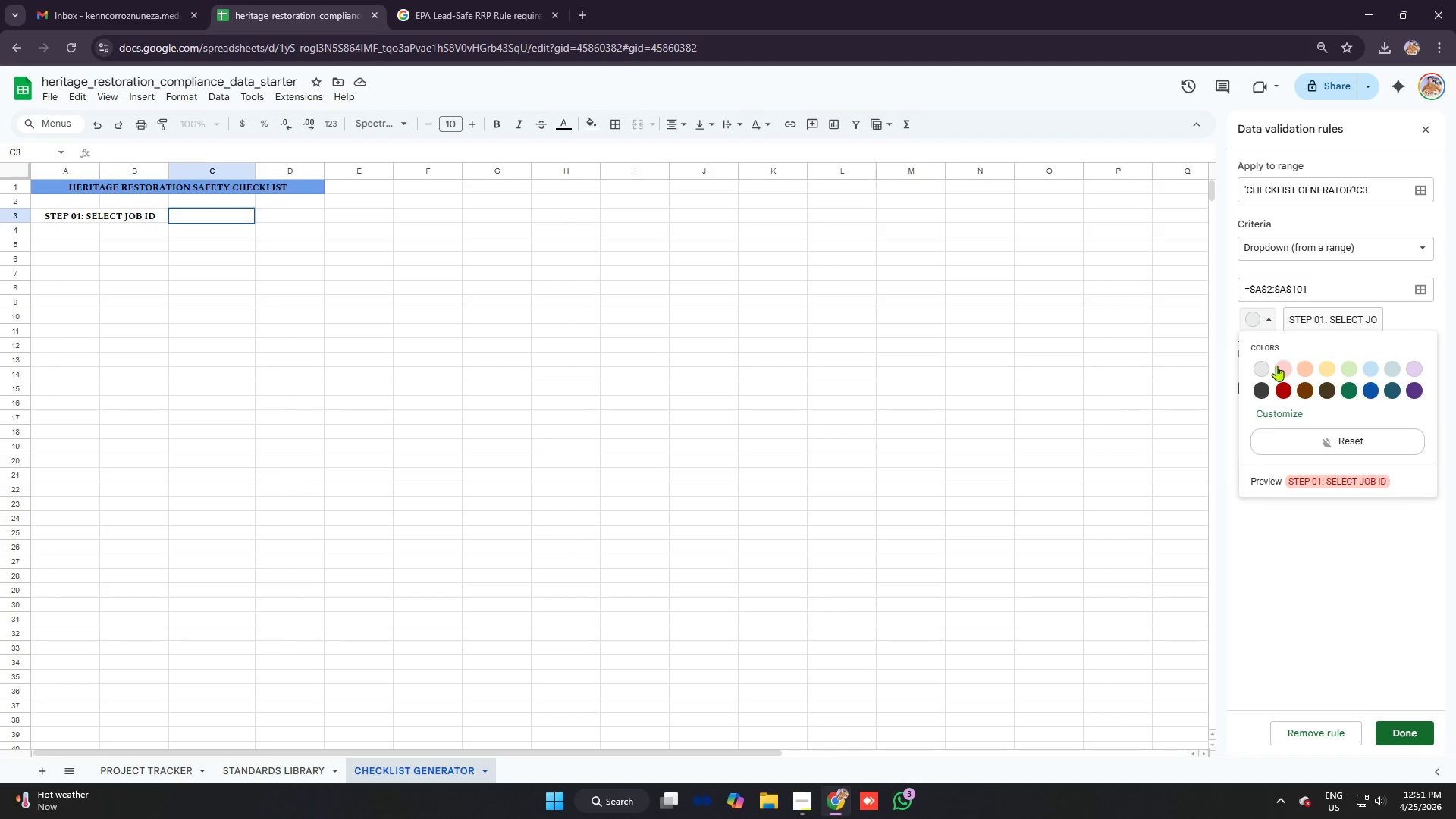 
left_click([1388, 367])
 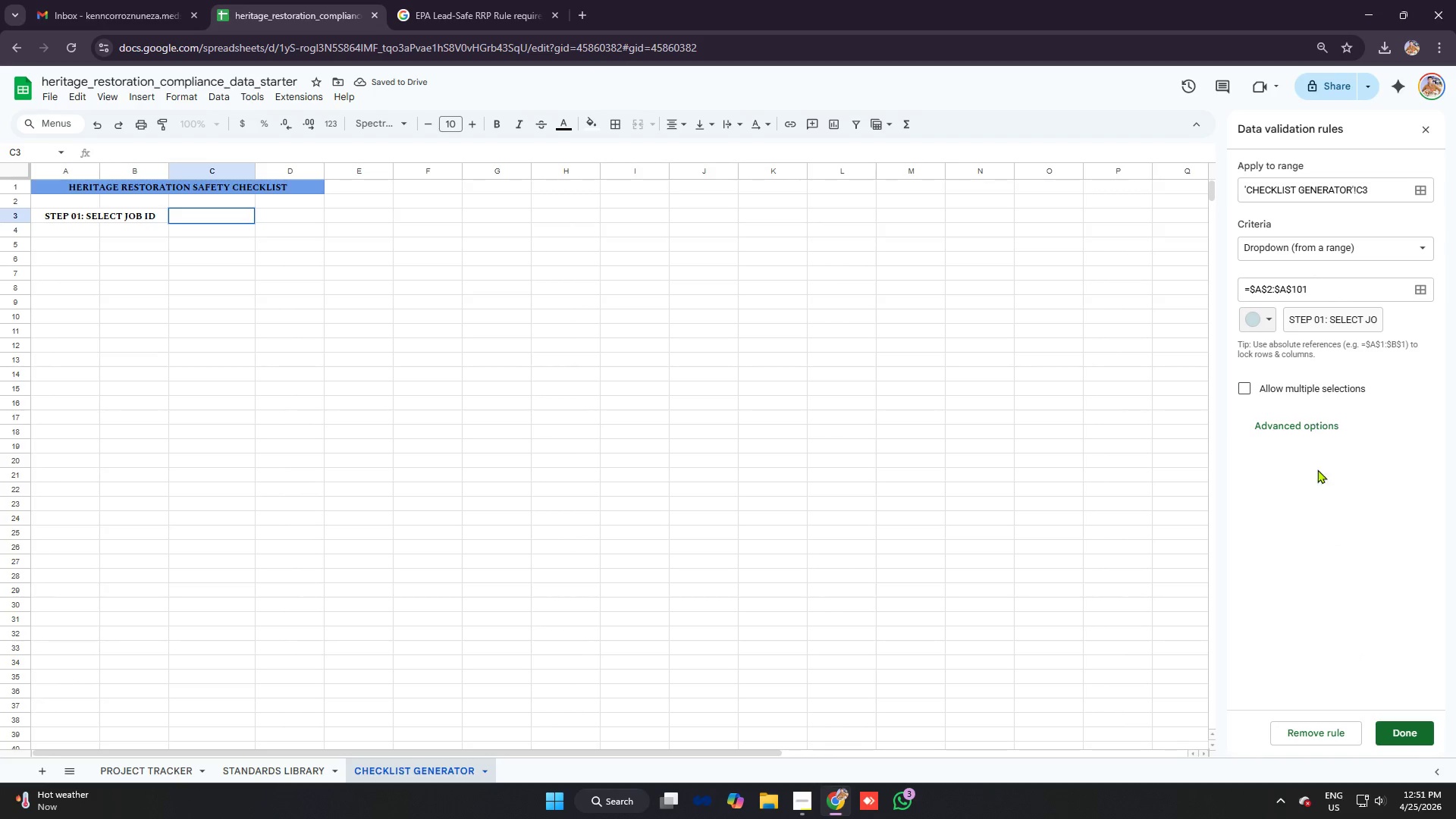 
wait(5.24)
 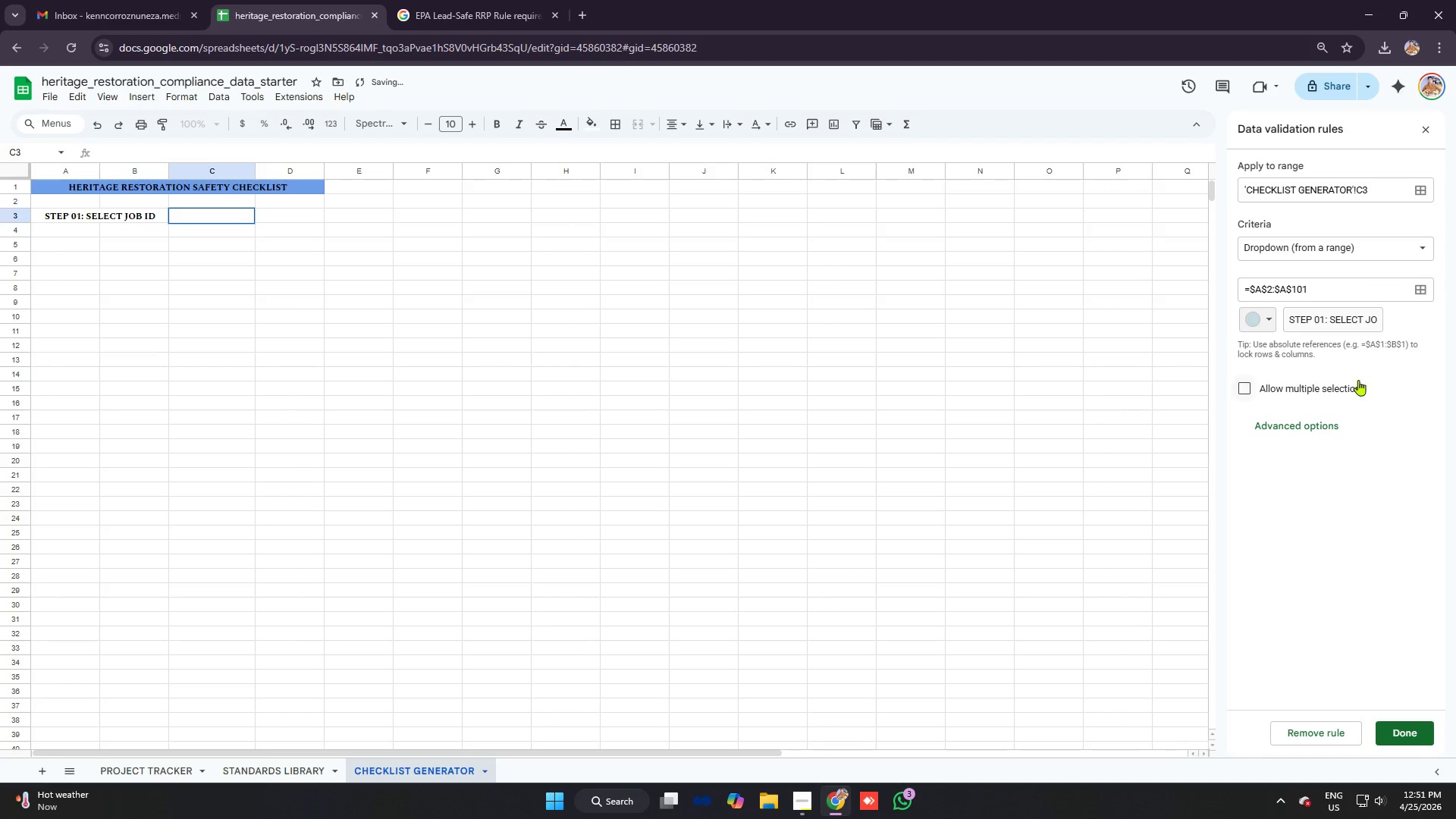 
left_click([1254, 386])
 